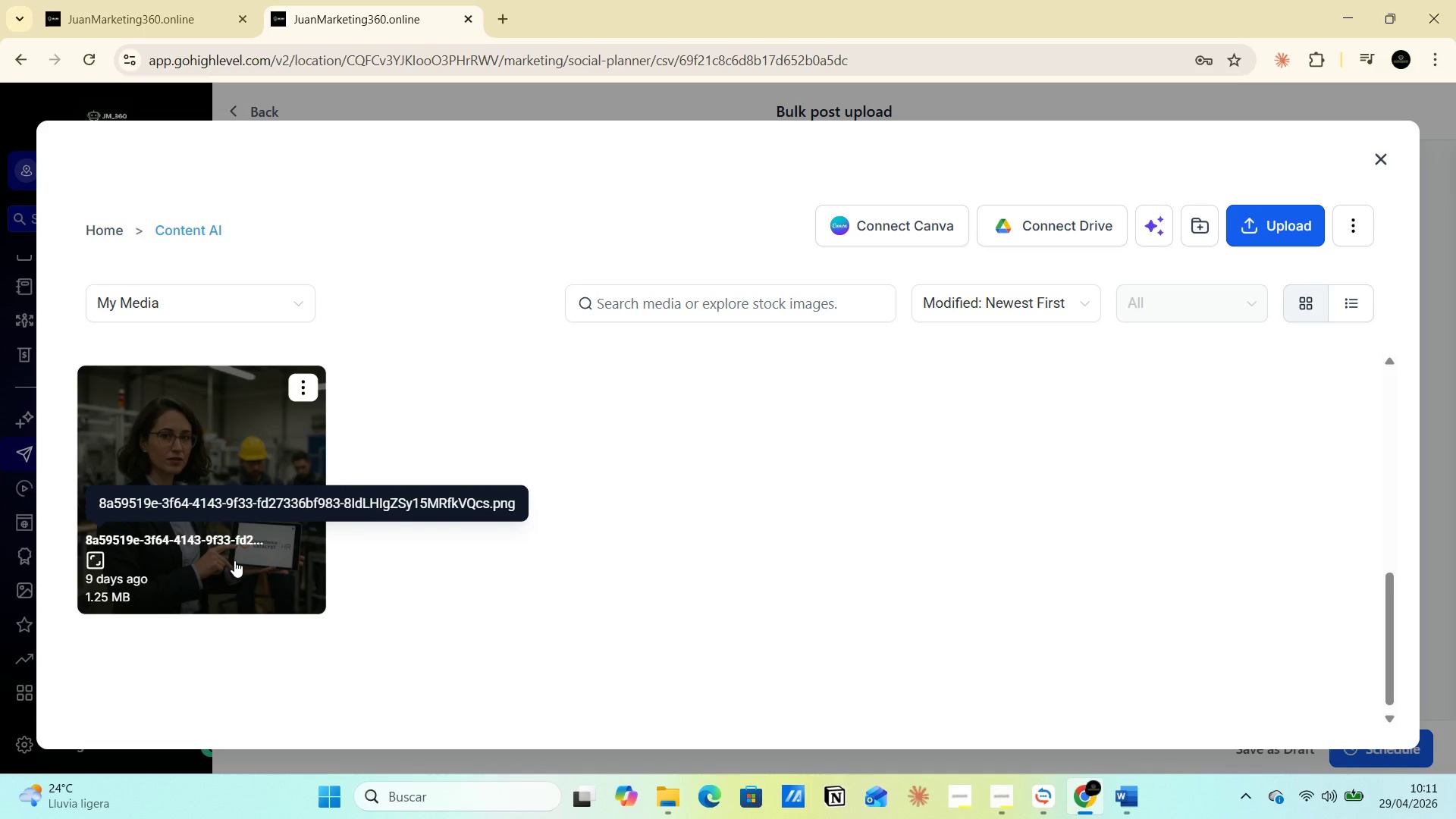 
double_click([206, 467])
 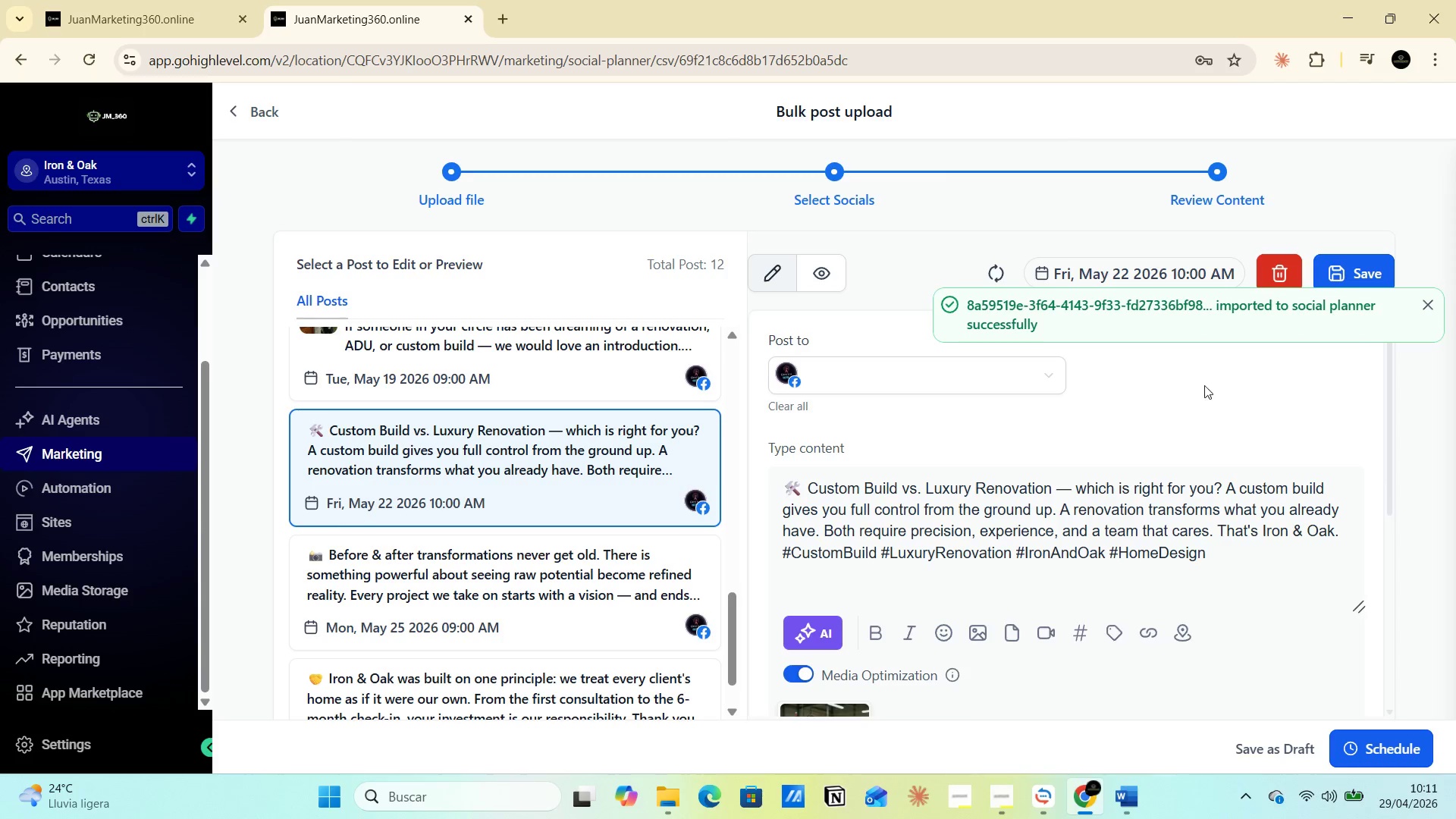 
scroll: coordinate [927, 564], scroll_direction: down, amount: 3.0
 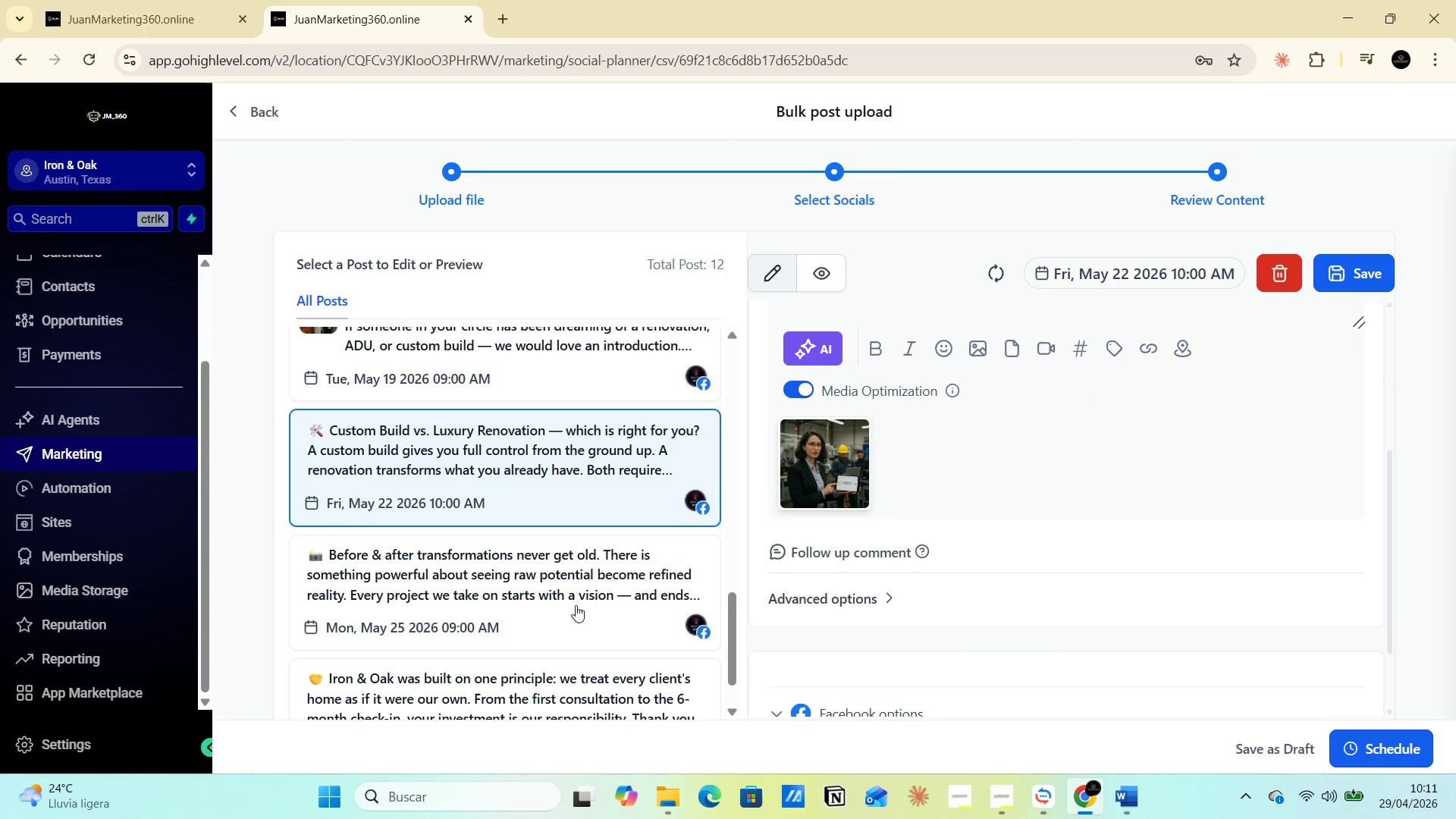 
left_click([463, 591])
 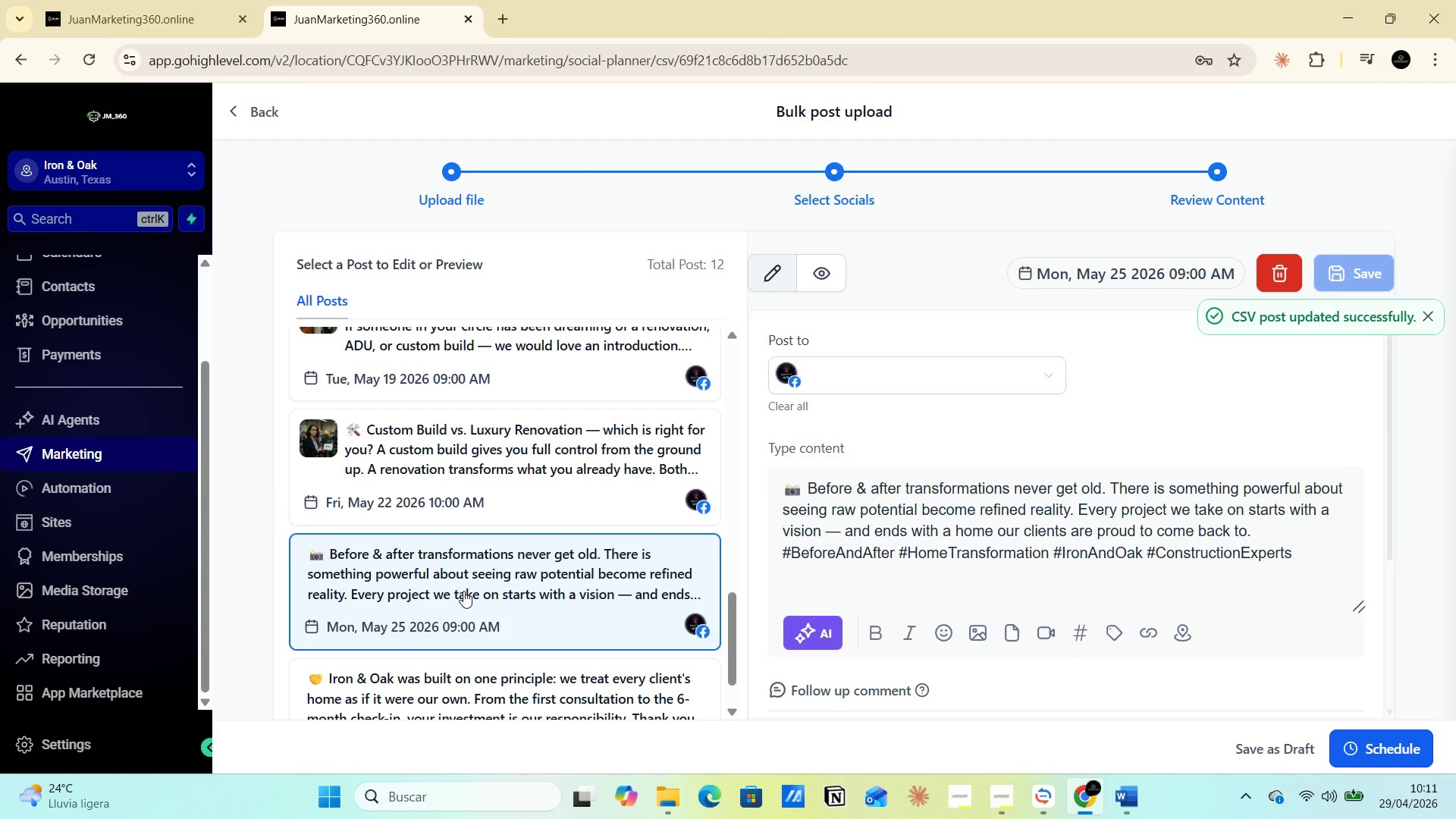 
scroll: coordinate [851, 594], scroll_direction: down, amount: 1.0
 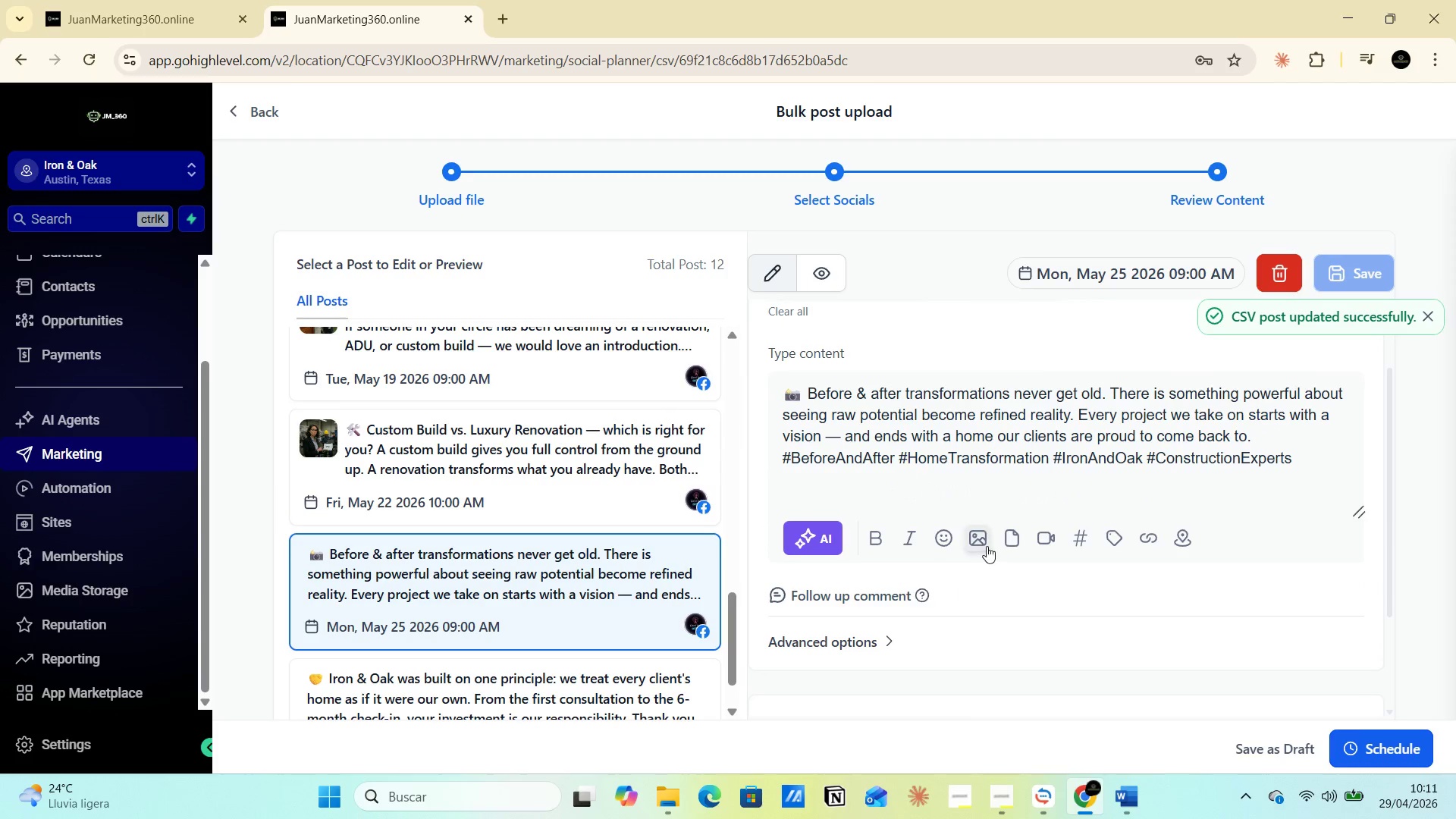 
left_click([987, 540])
 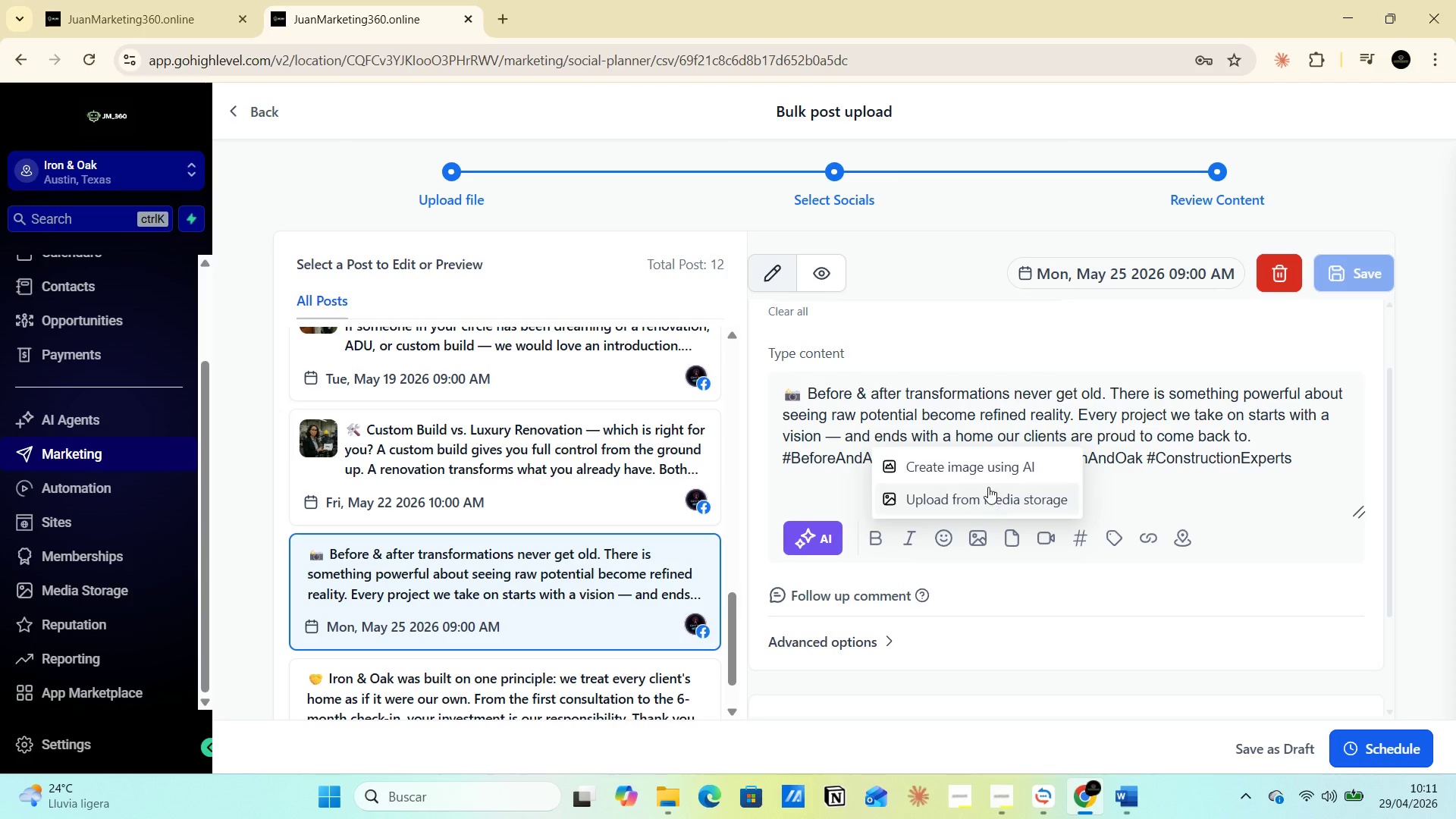 
left_click([982, 494])
 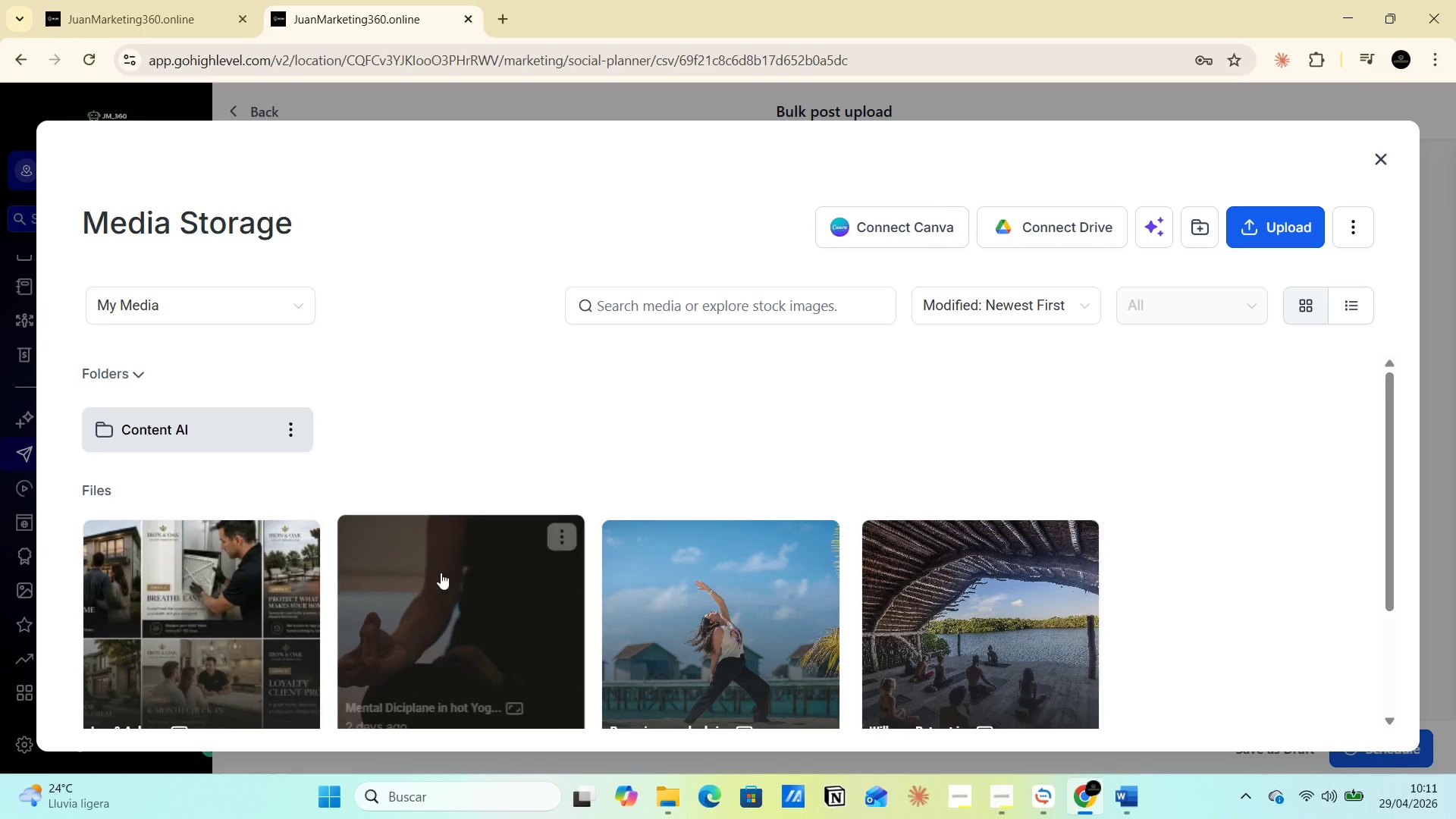 
scroll: coordinate [364, 593], scroll_direction: down, amount: 3.0
 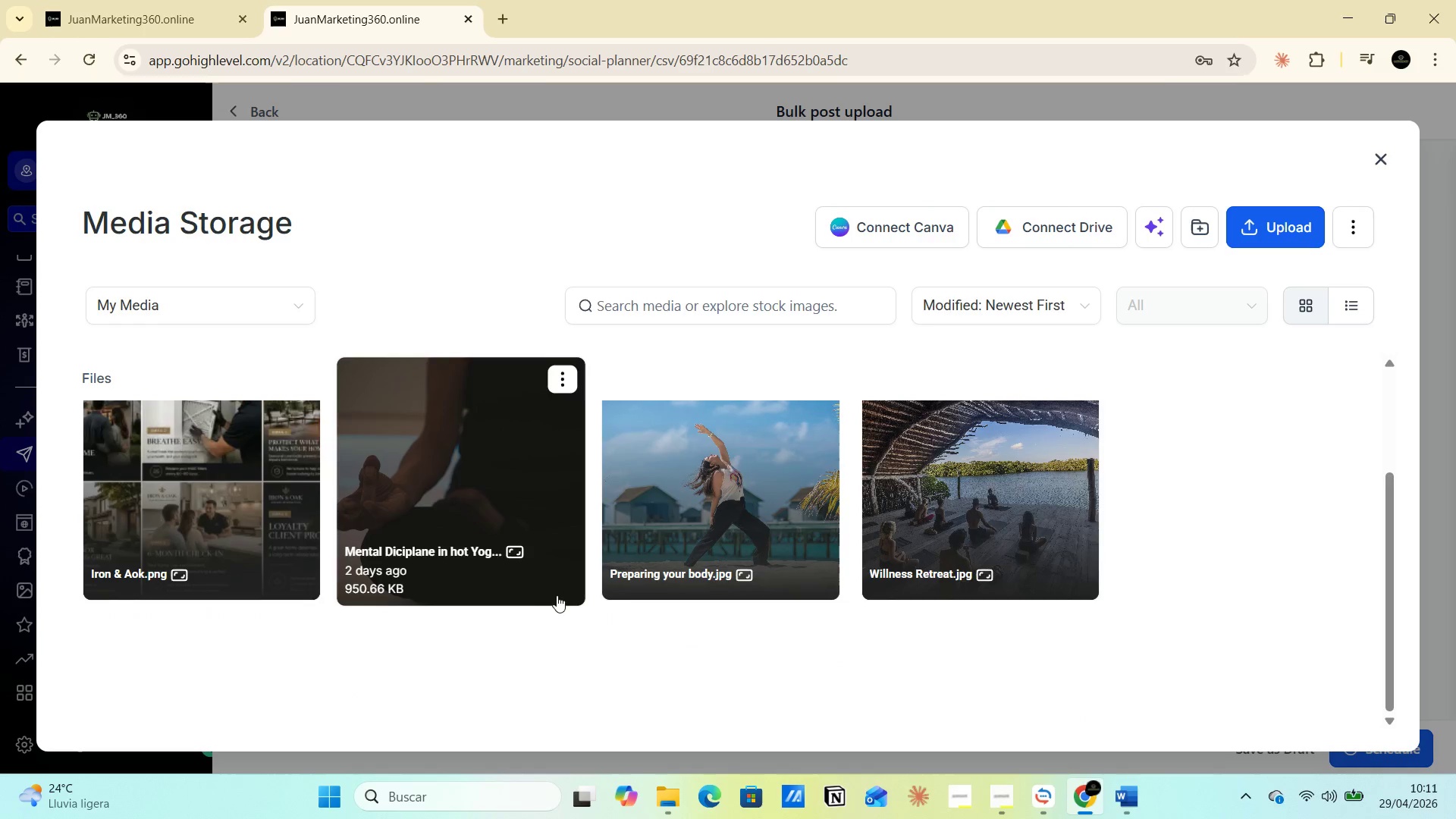 
scroll: coordinate [518, 598], scroll_direction: up, amount: 2.0
 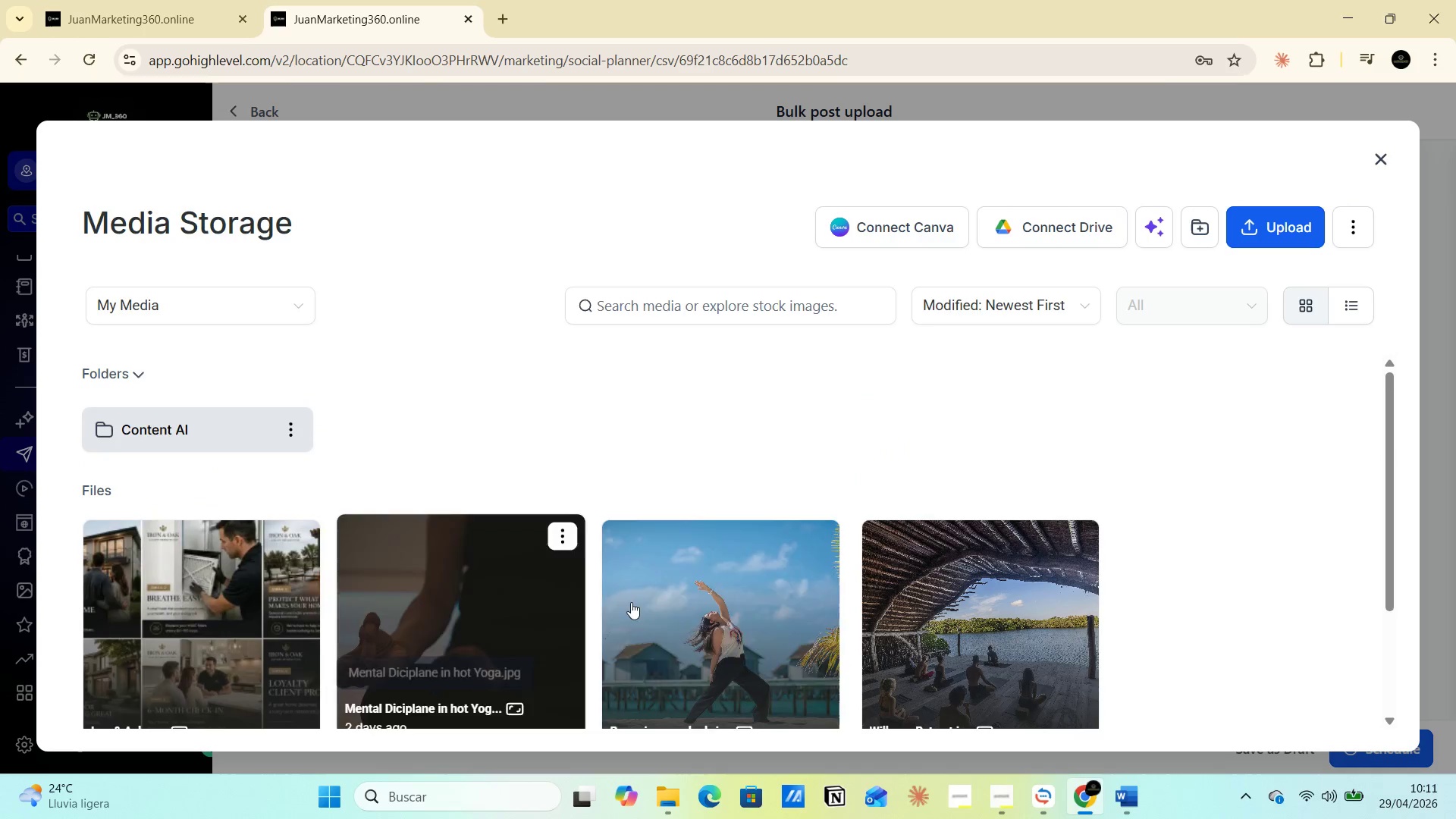 
scroll: coordinate [662, 608], scroll_direction: down, amount: 1.0
 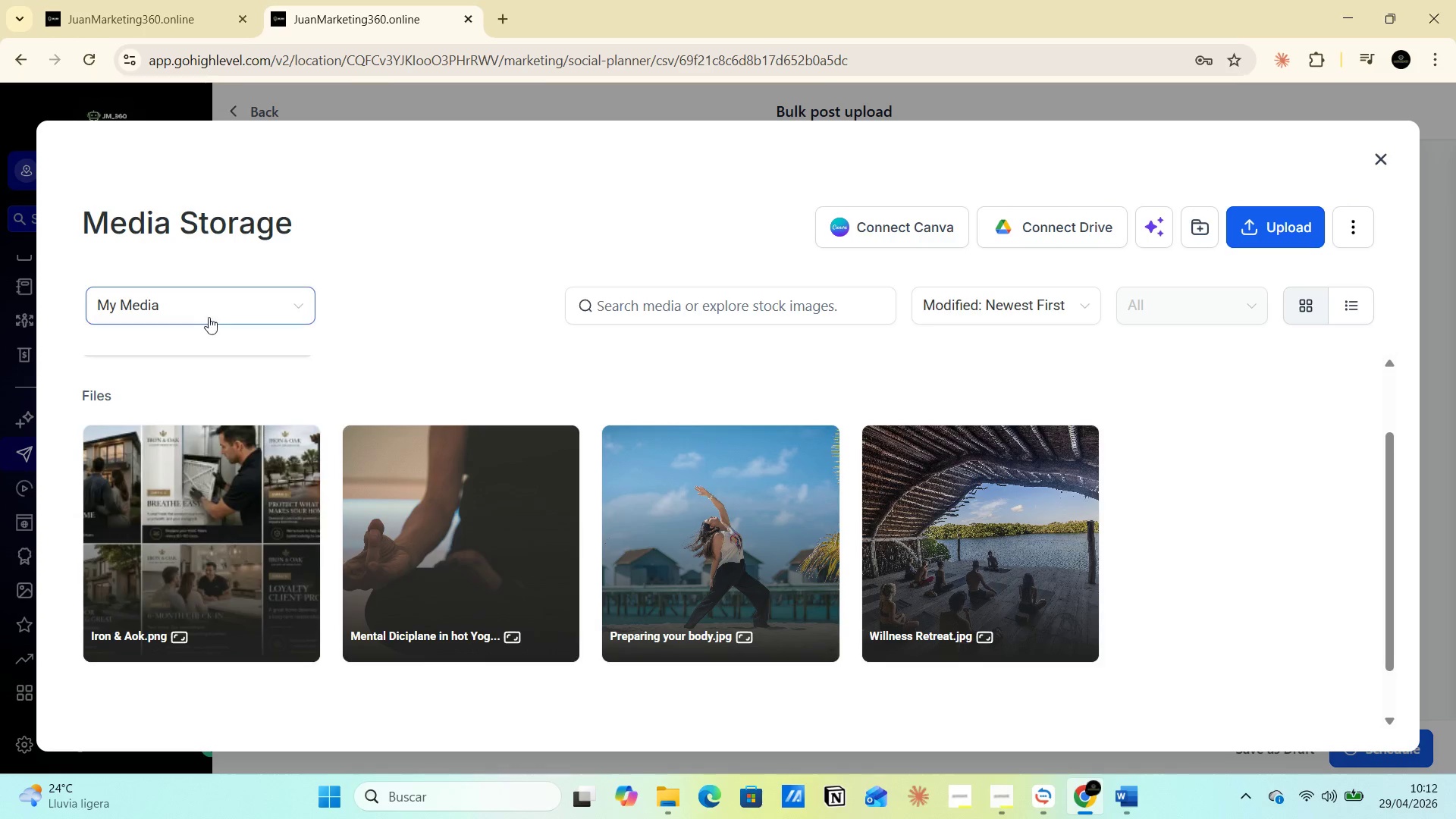 
scroll: coordinate [210, 567], scroll_direction: up, amount: 4.0
 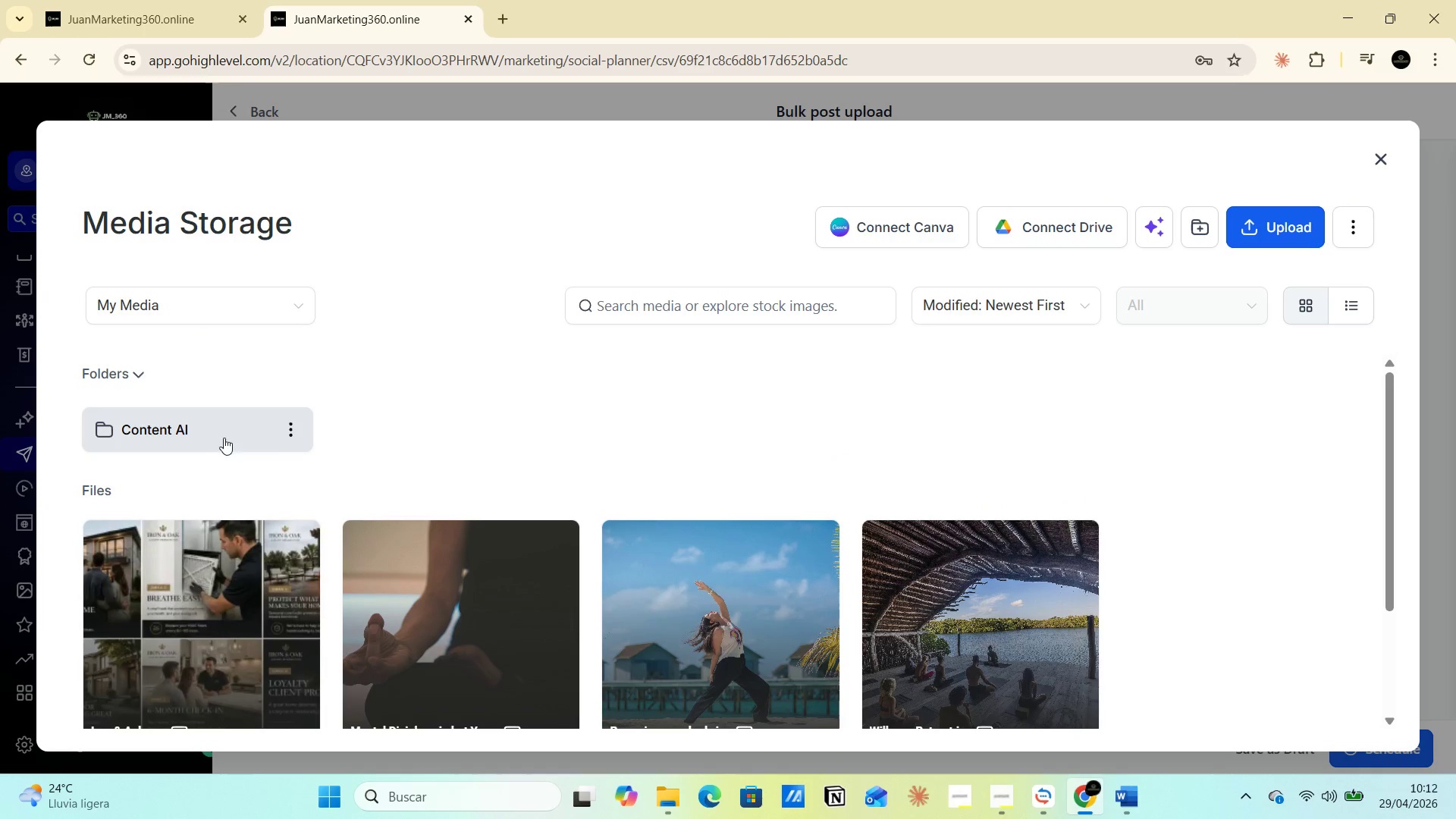 
double_click([216, 430])
 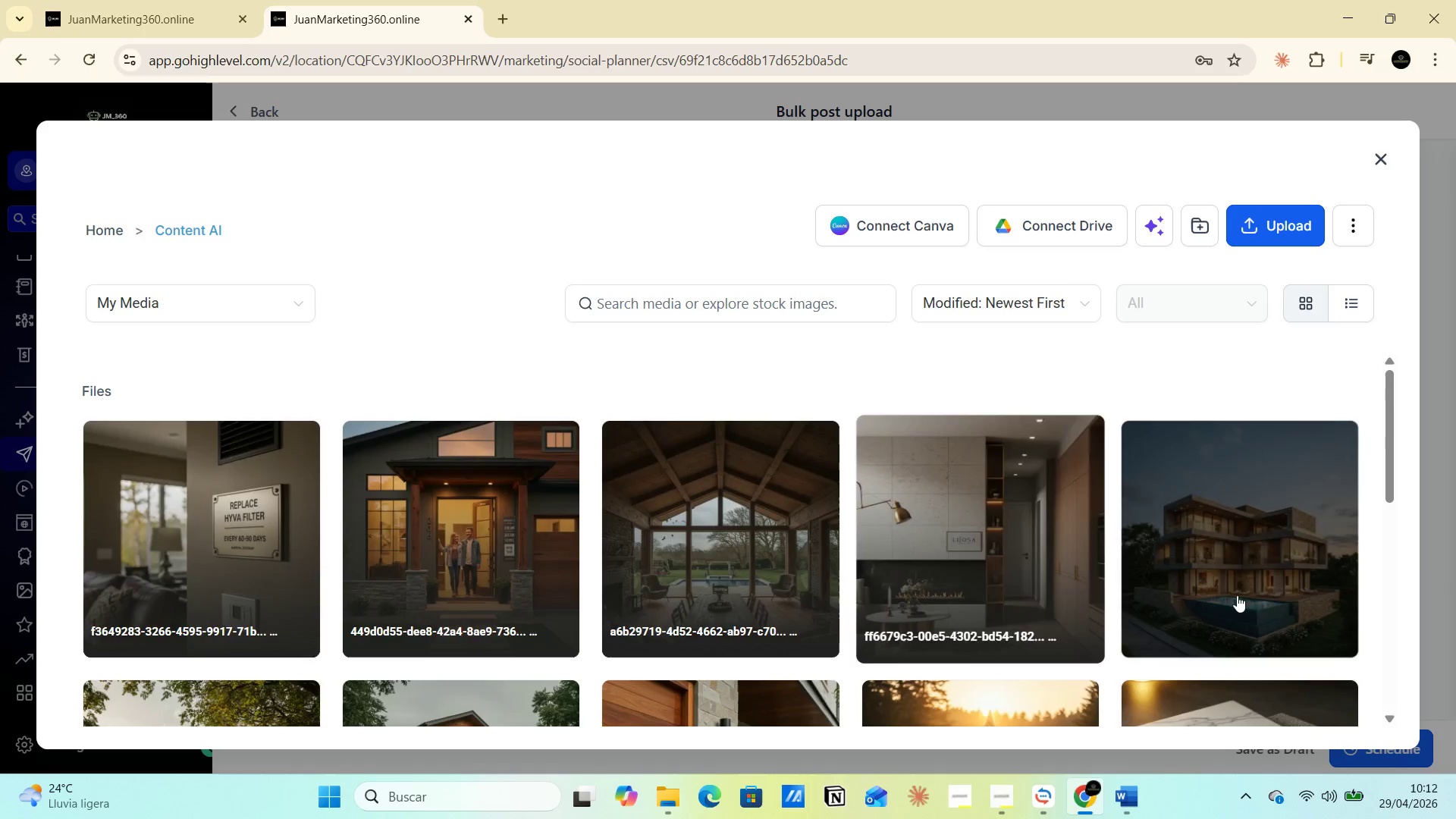 
left_click([1247, 595])
 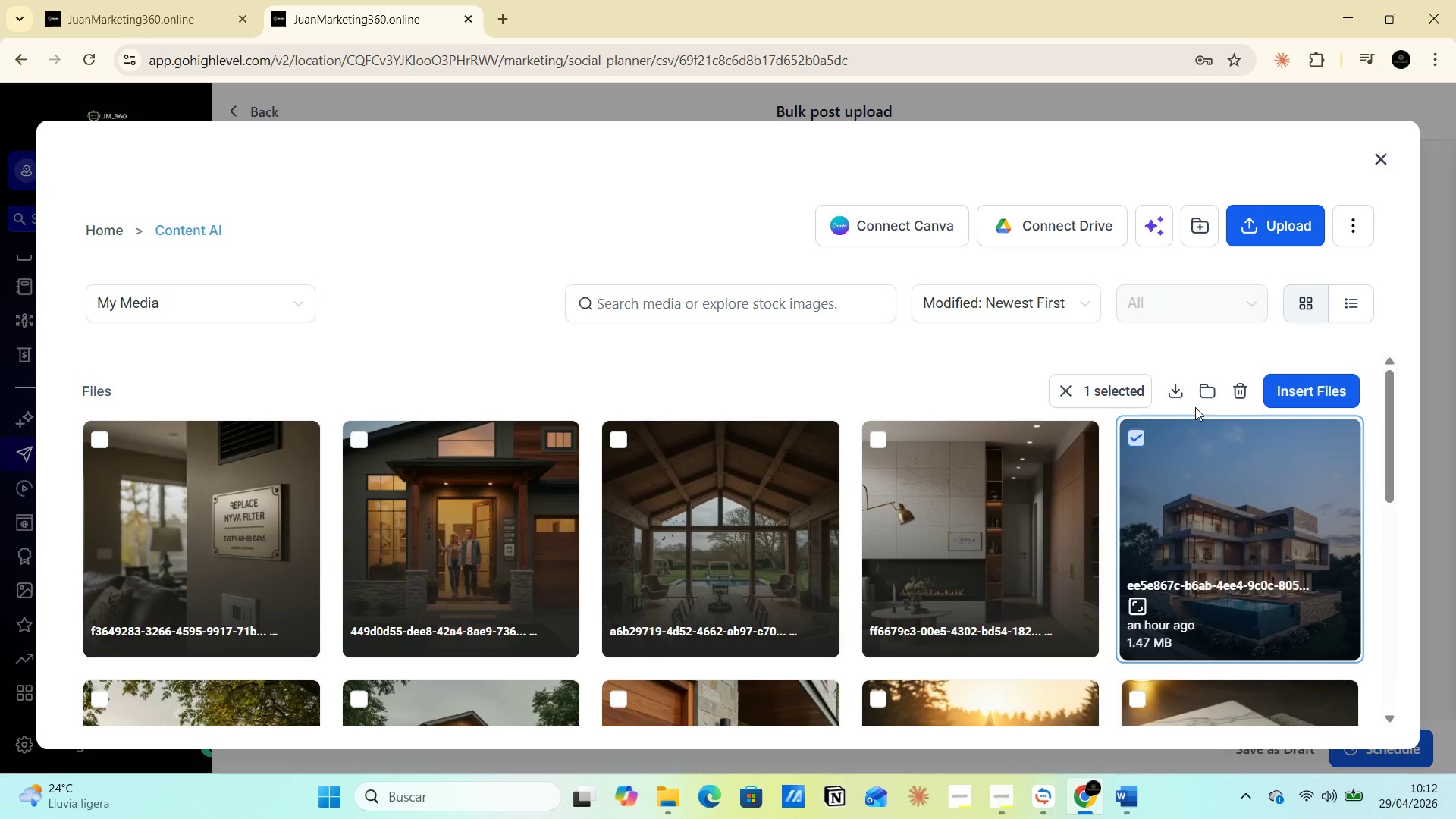 
left_click([1280, 394])
 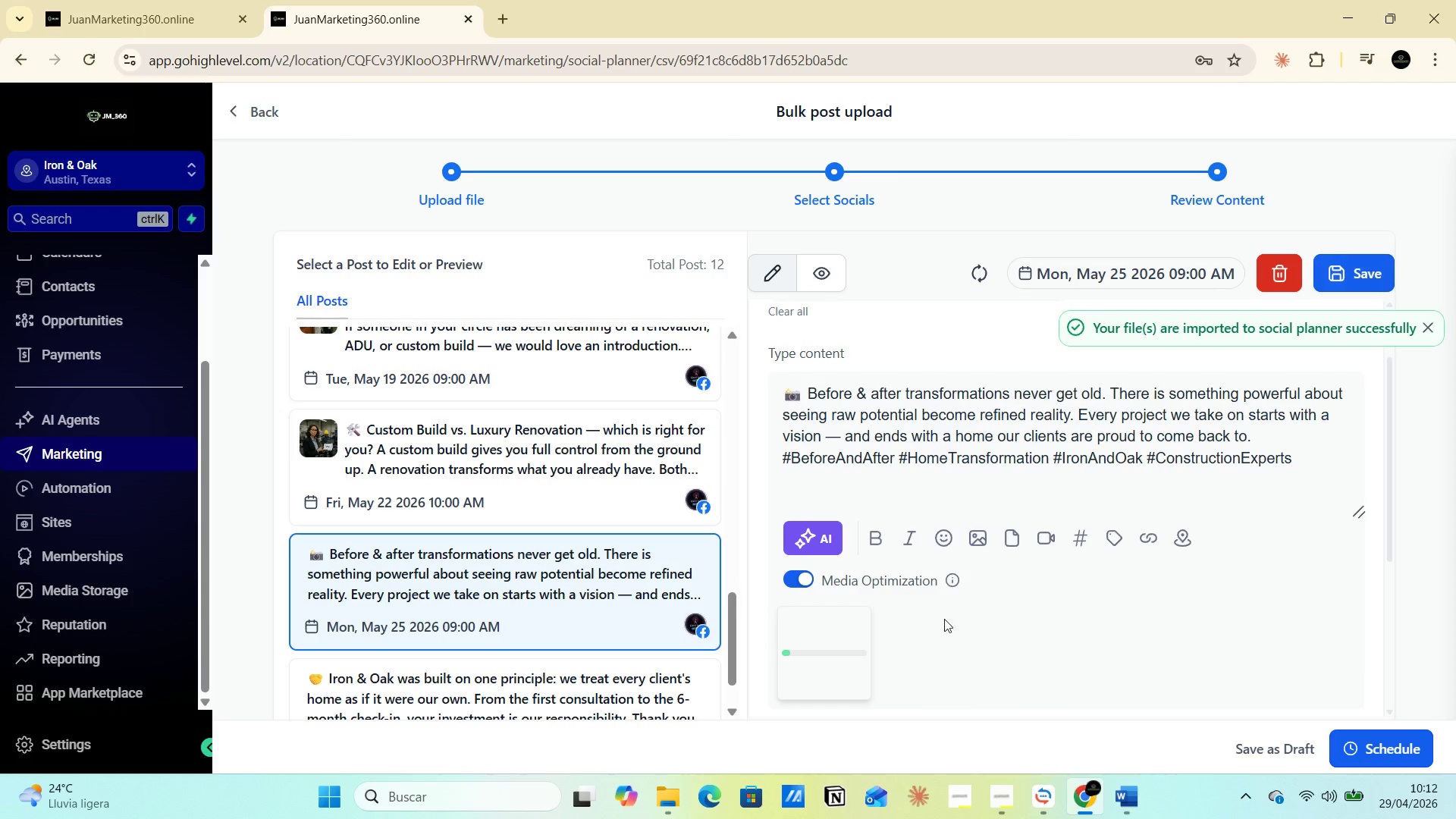 
scroll: coordinate [532, 618], scroll_direction: down, amount: 5.0
 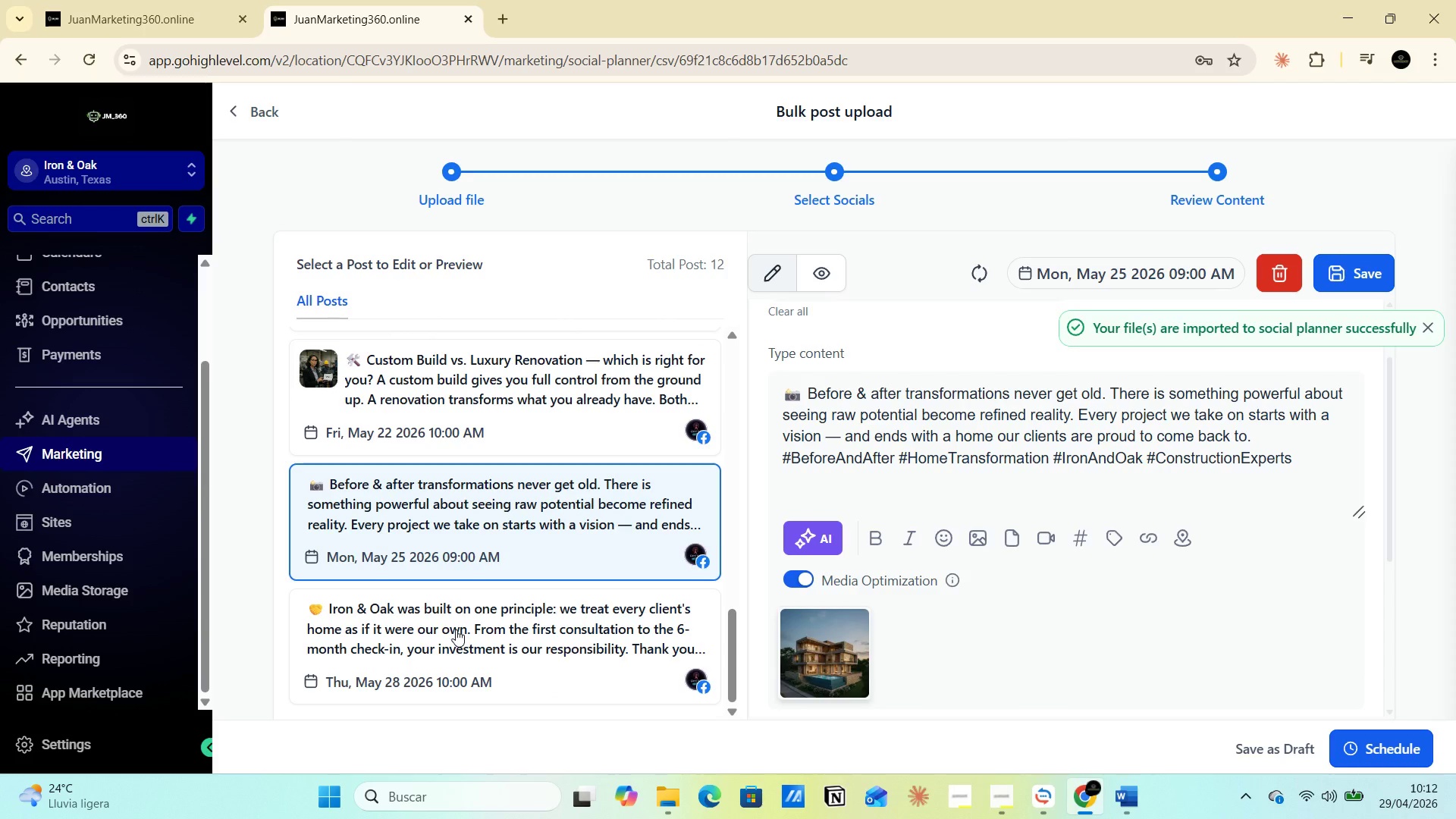 
left_click([456, 629])
 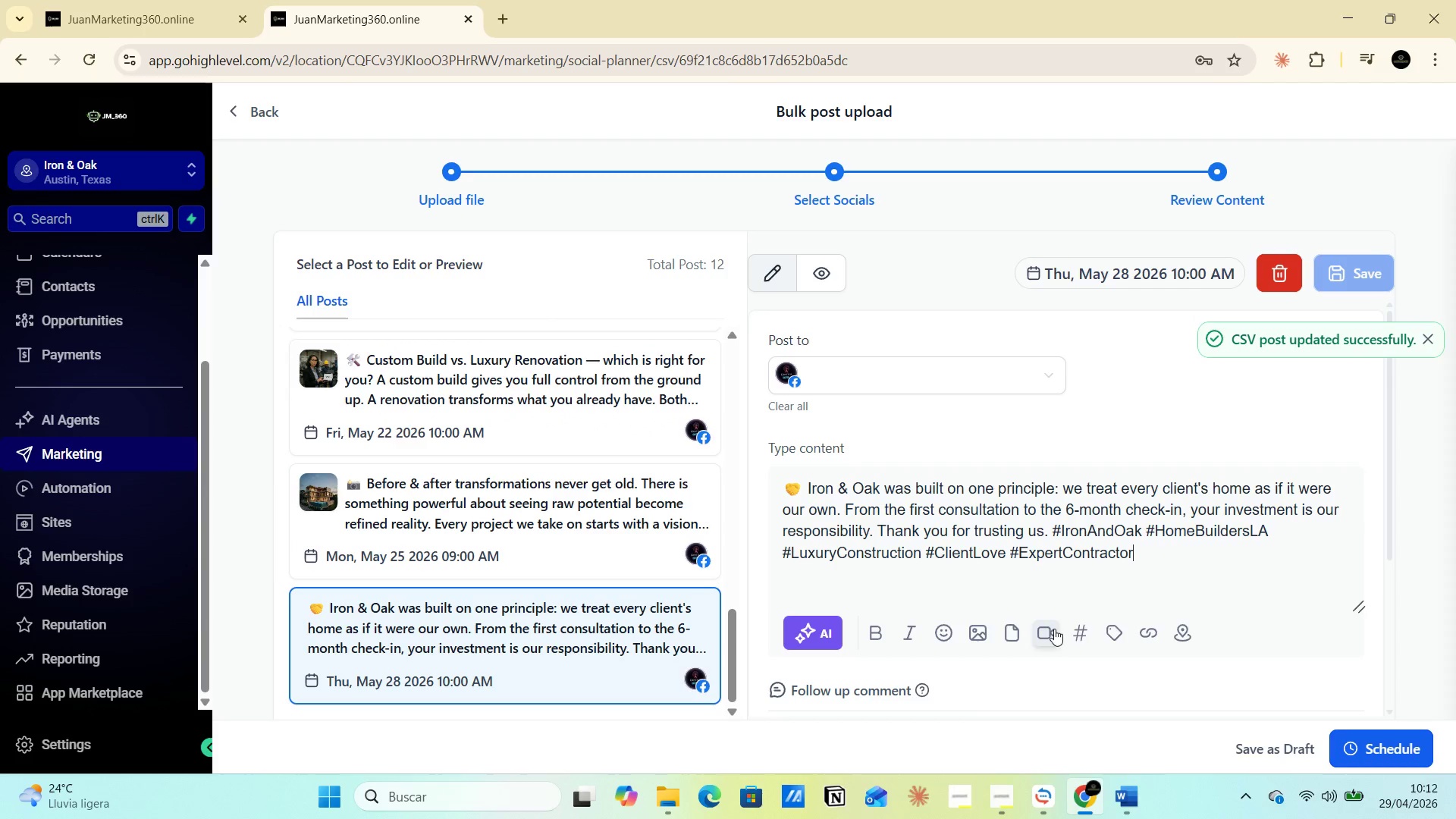 
left_click([975, 631])
 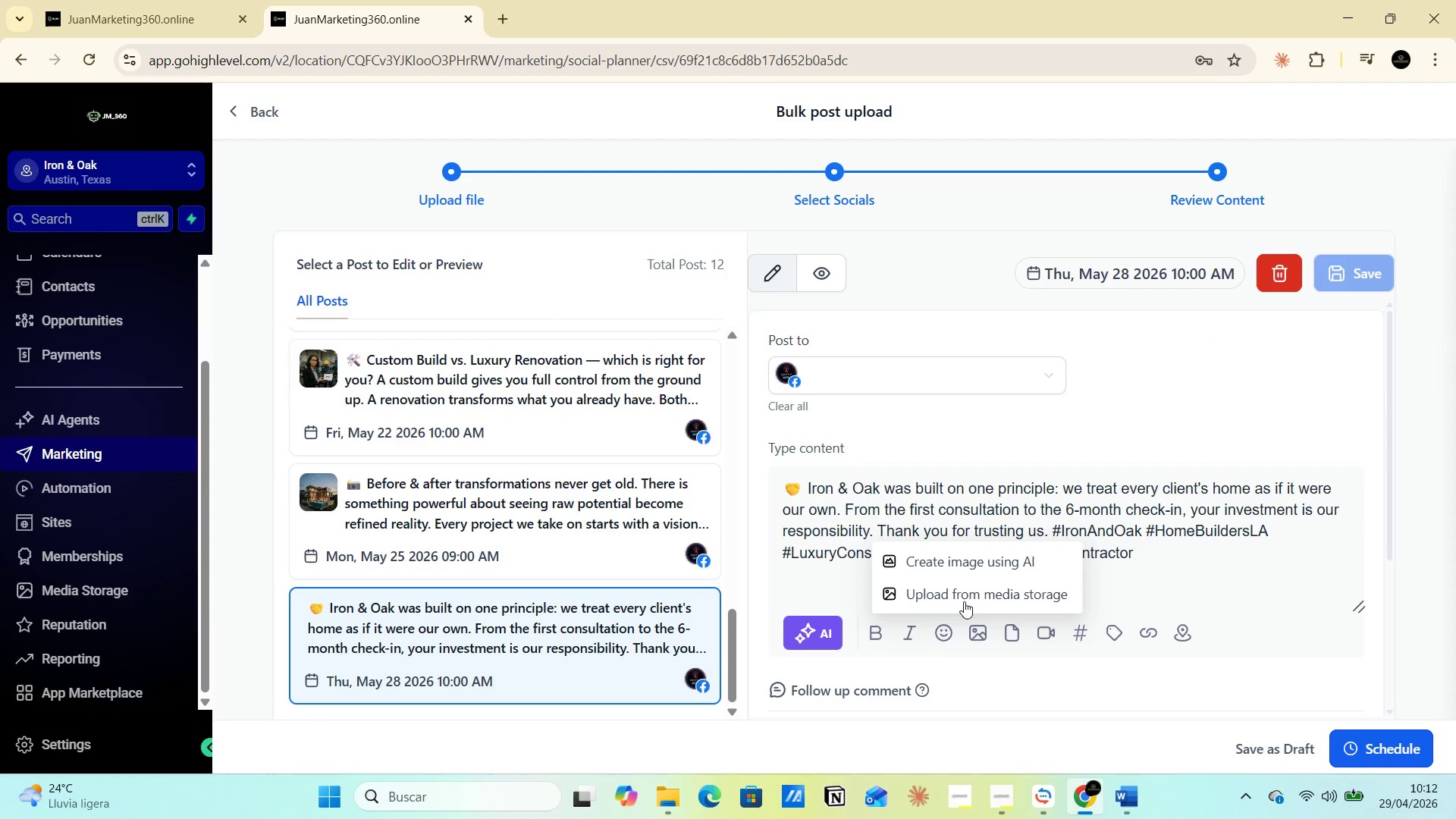 
left_click([963, 595])
 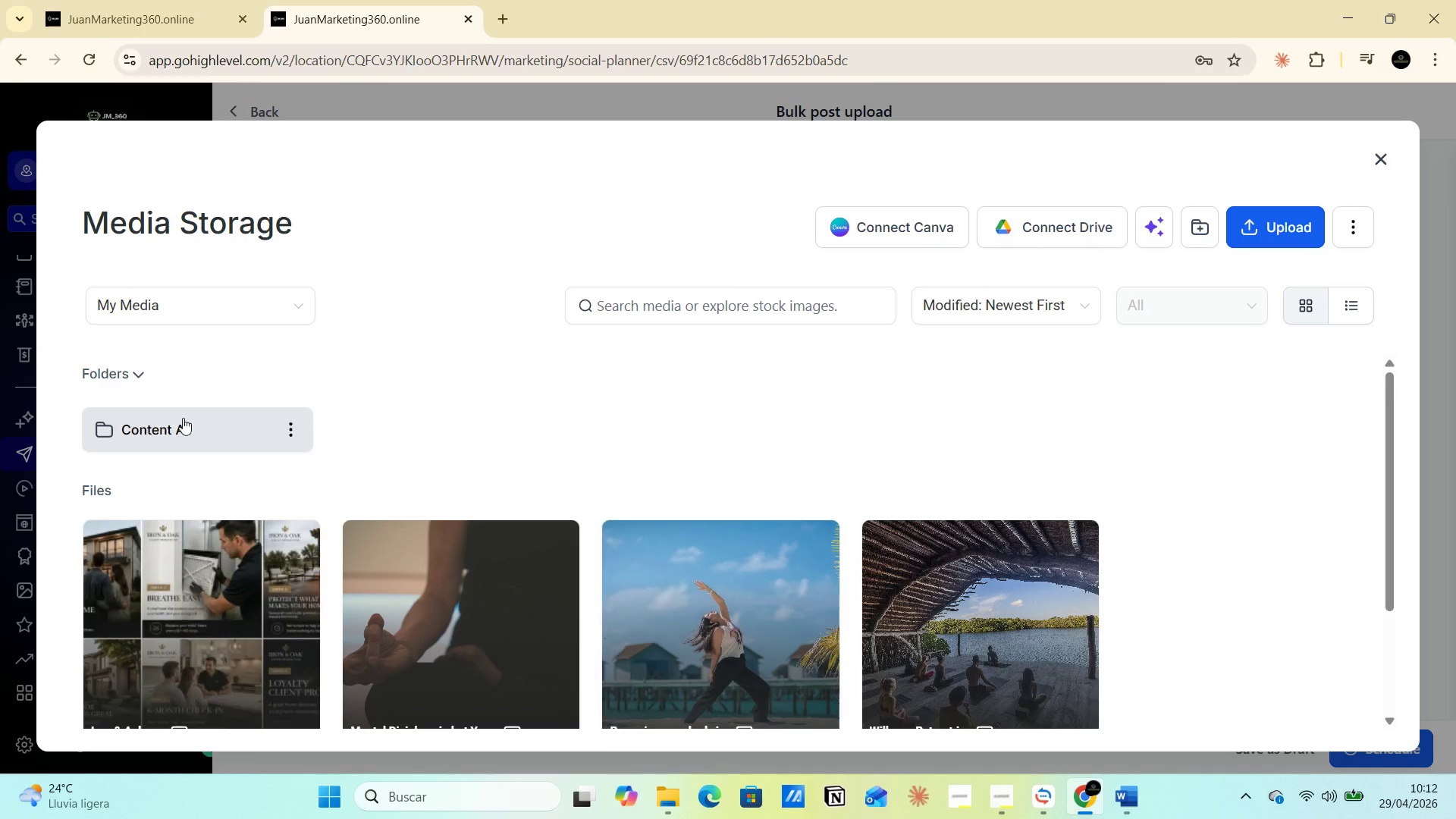 
double_click([177, 426])
 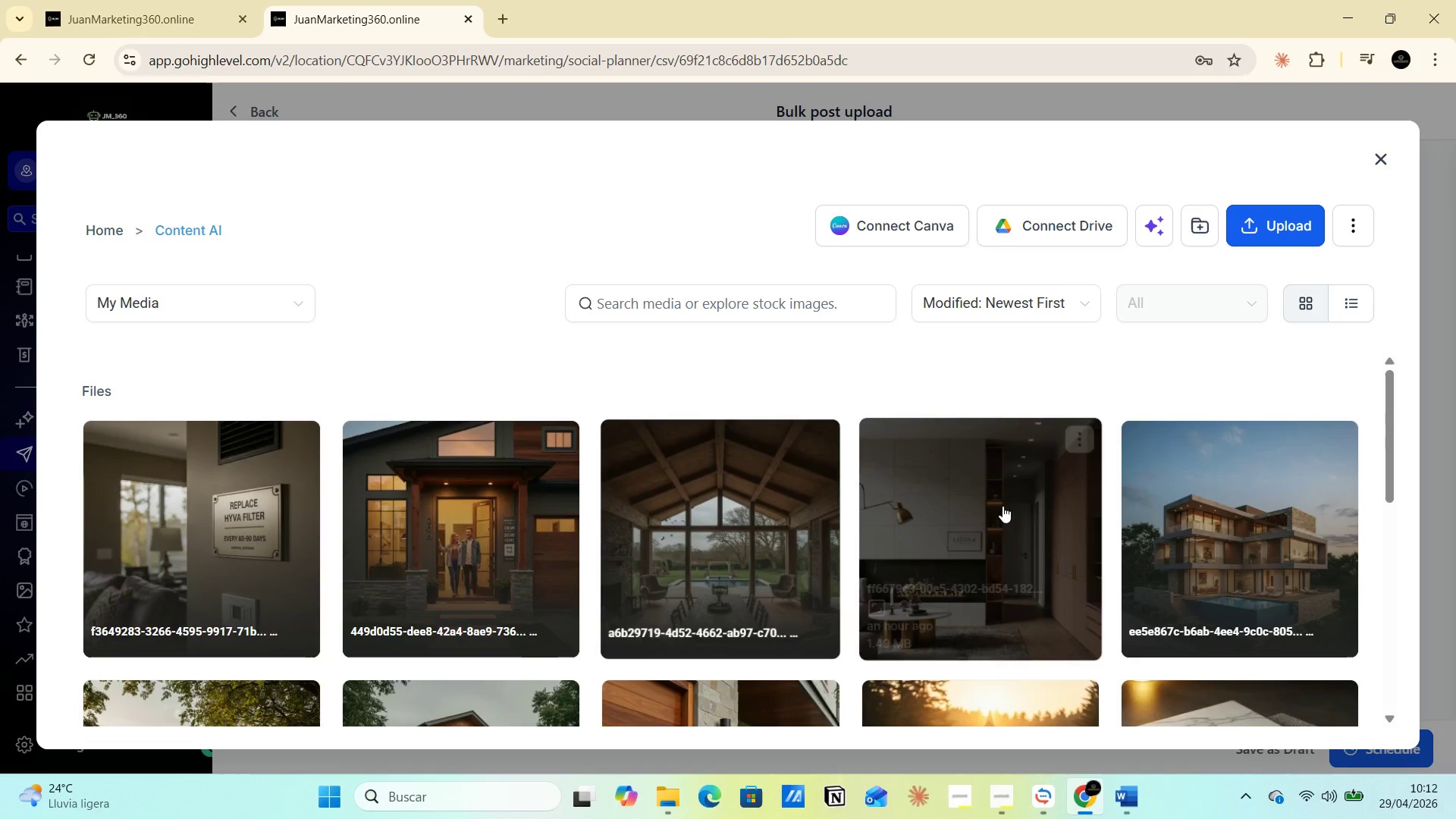 
scroll: coordinate [1015, 518], scroll_direction: down, amount: 1.0
 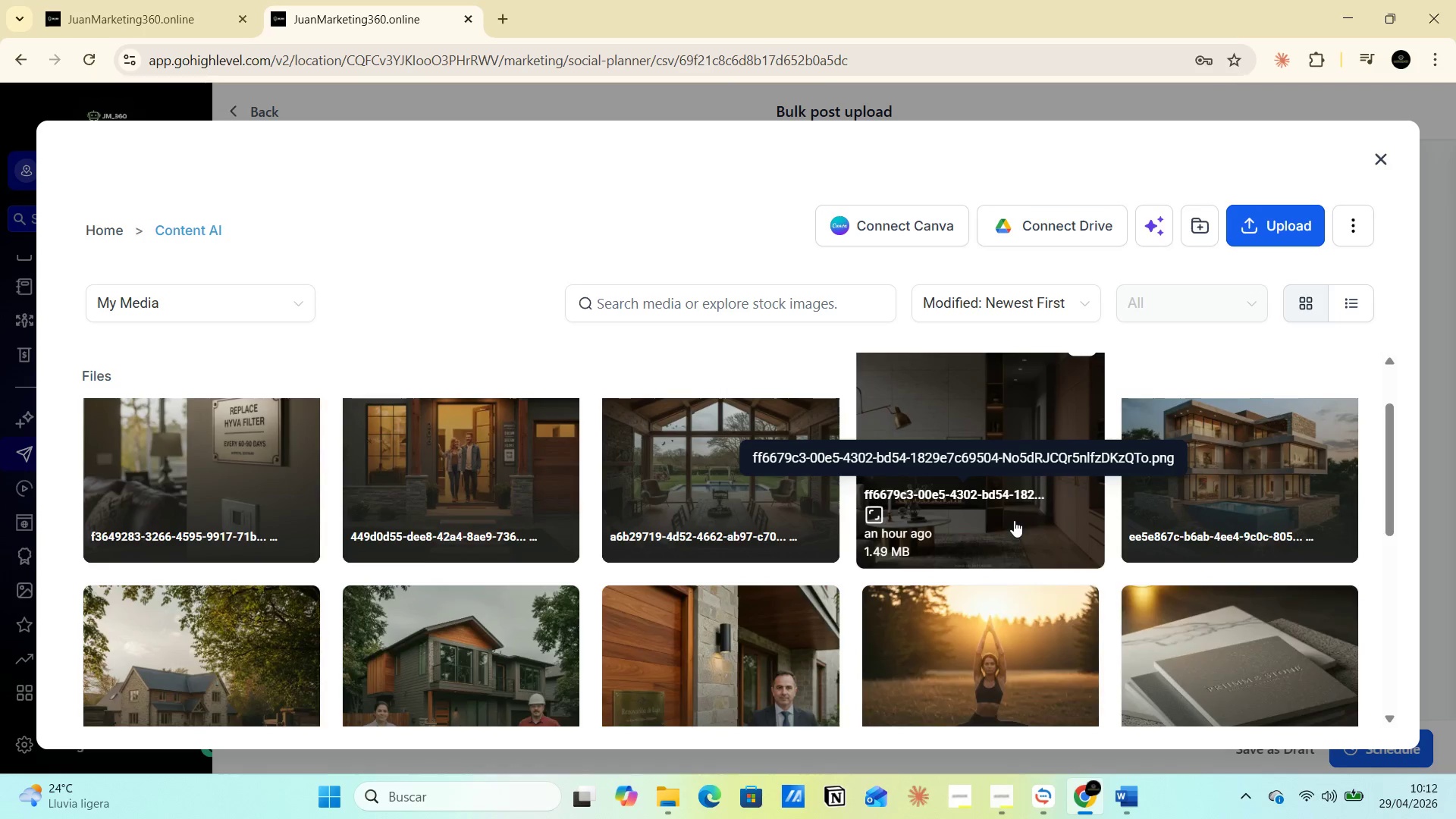 
scroll: coordinate [1014, 520], scroll_direction: up, amount: 1.0
 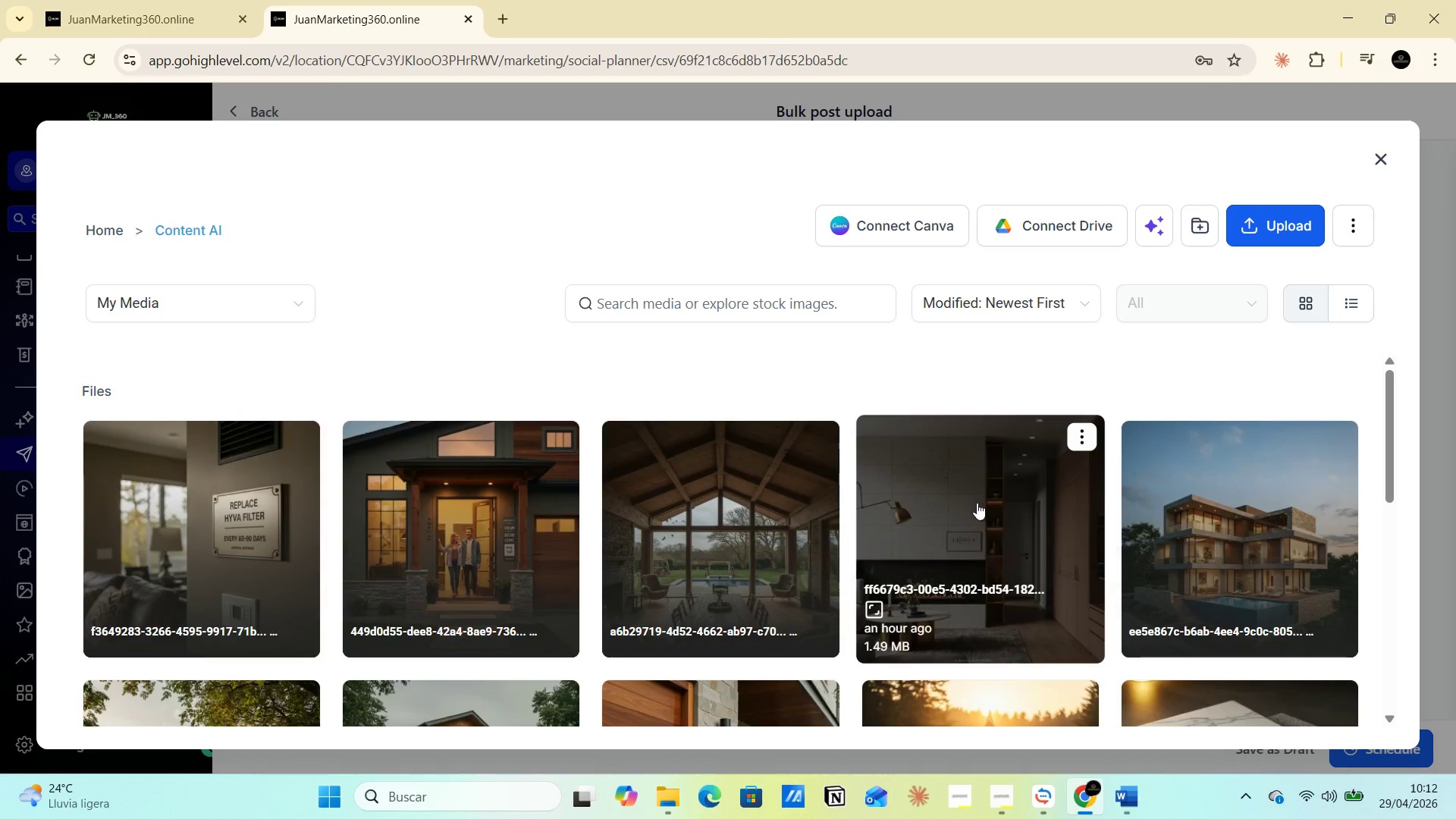 
scroll: coordinate [971, 521], scroll_direction: down, amount: 3.0
 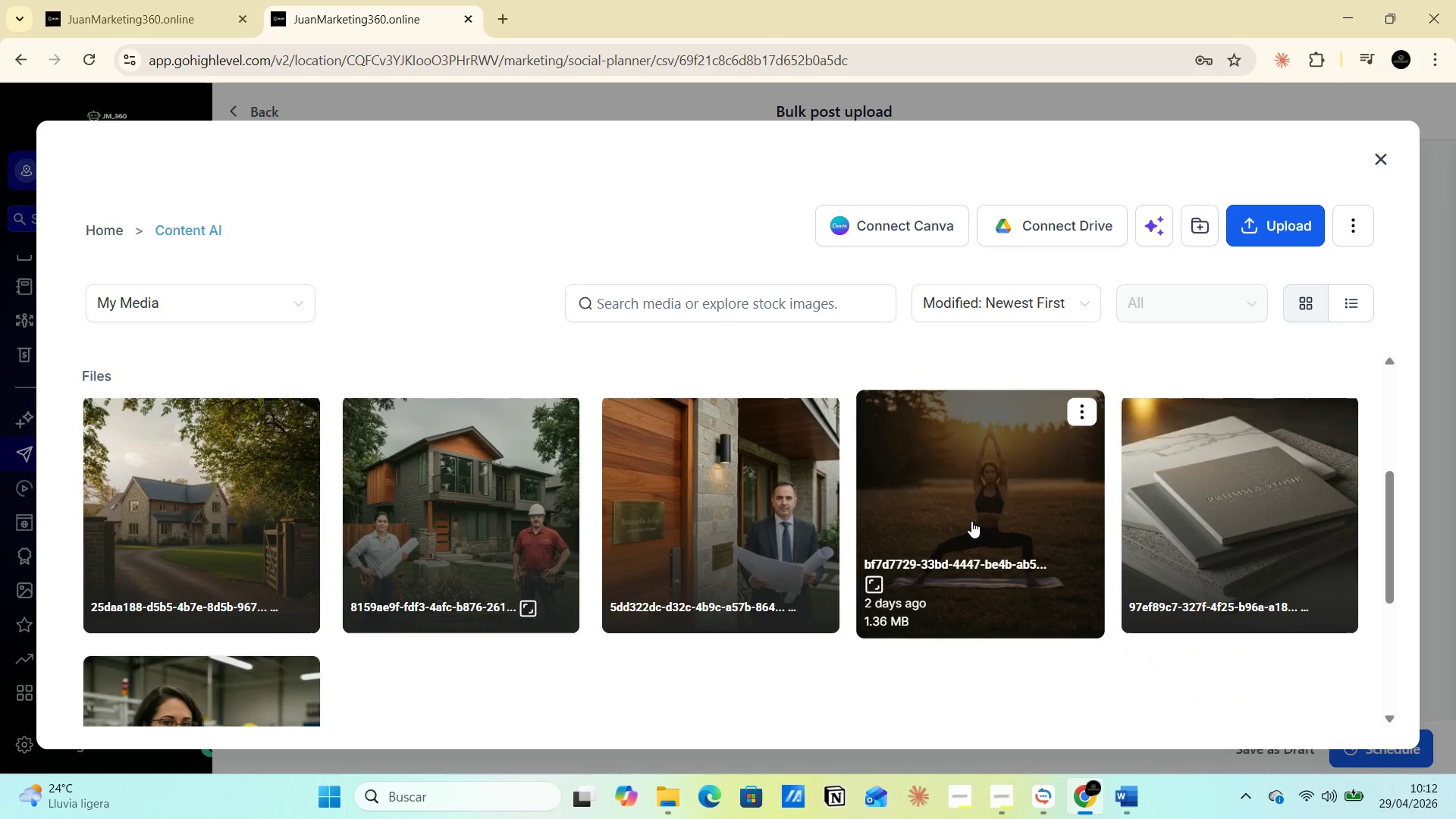 
scroll: coordinate [971, 523], scroll_direction: up, amount: 3.0
 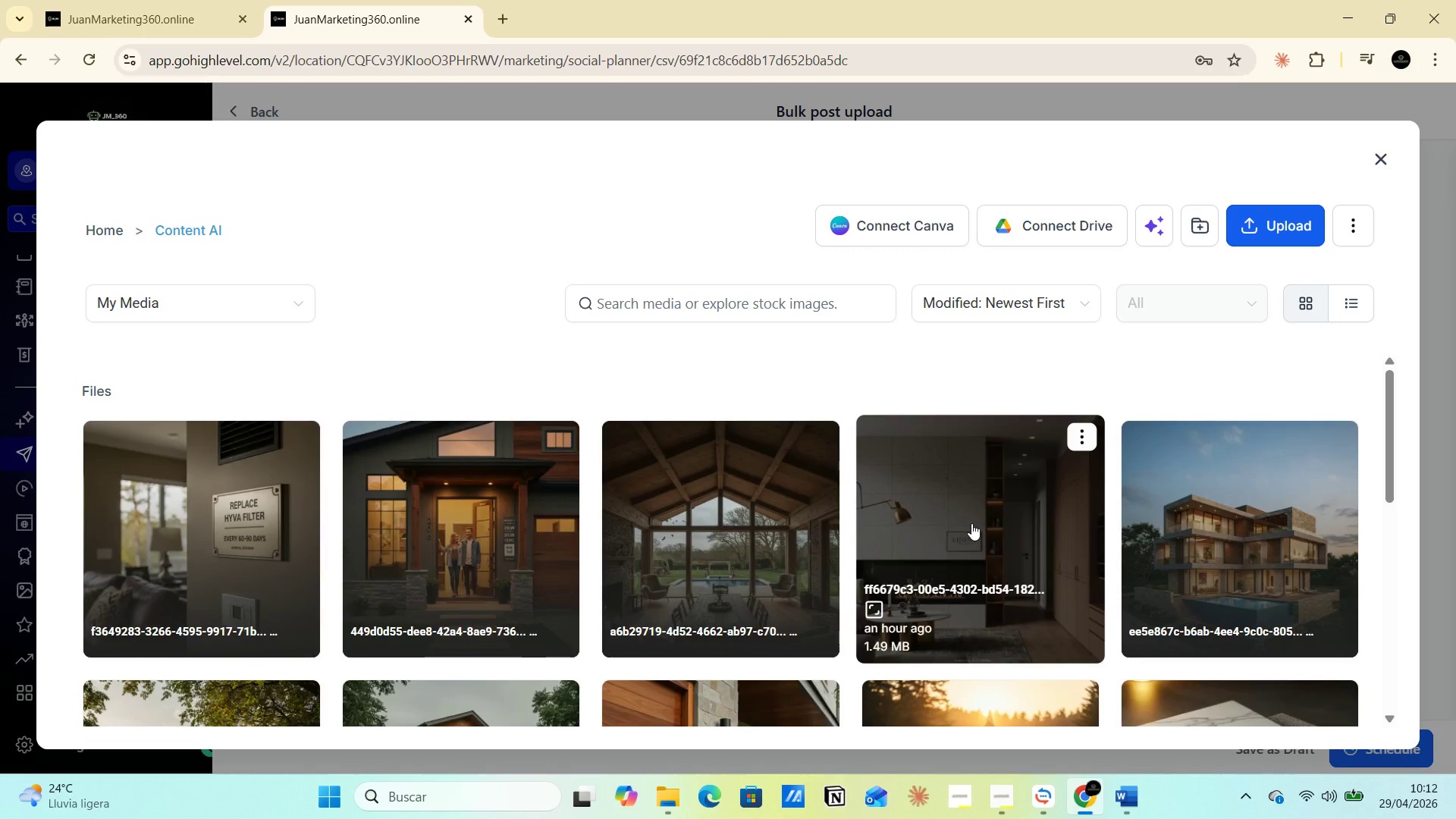 
left_click([971, 523])
 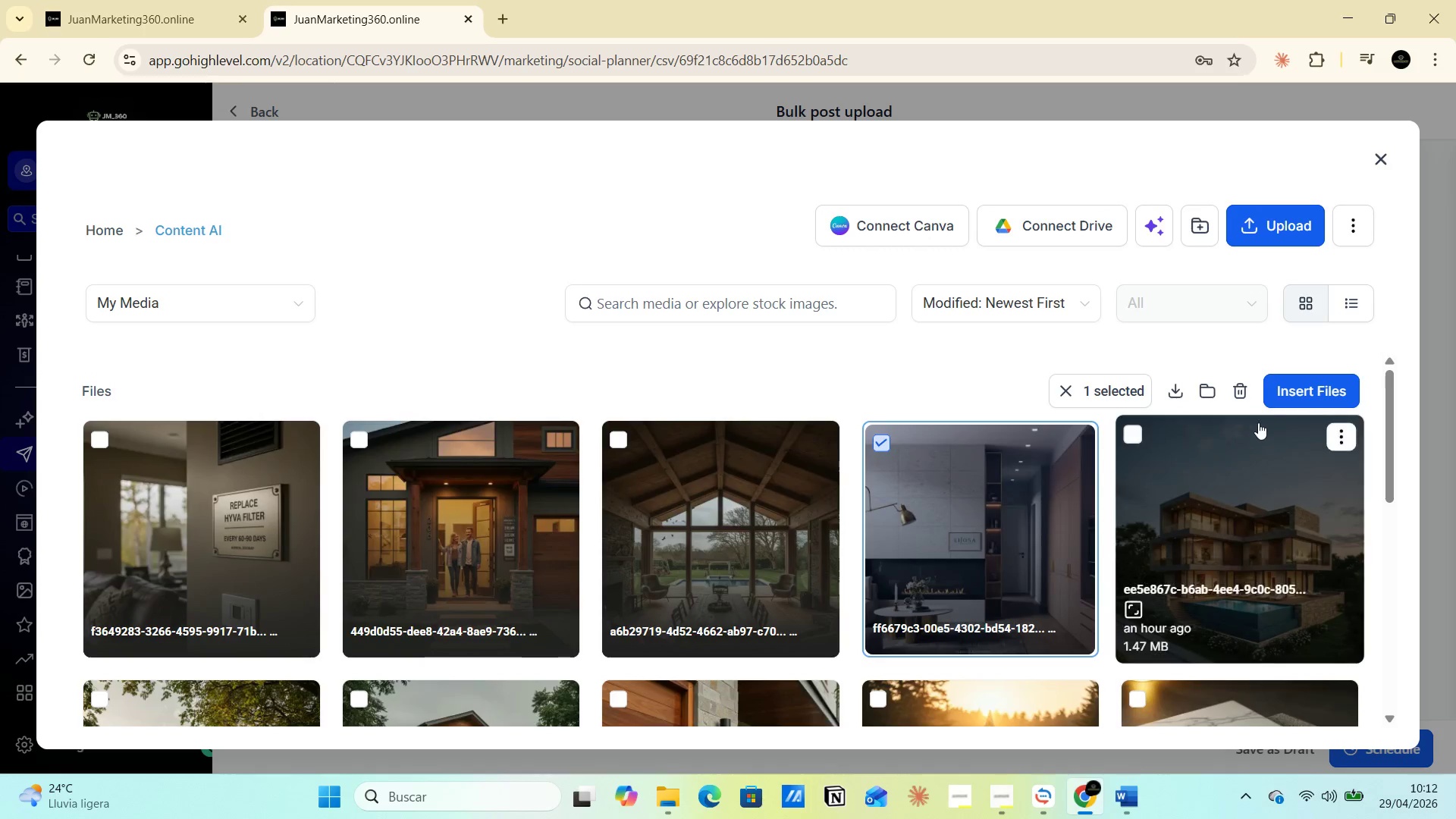 
left_click([1288, 395])
 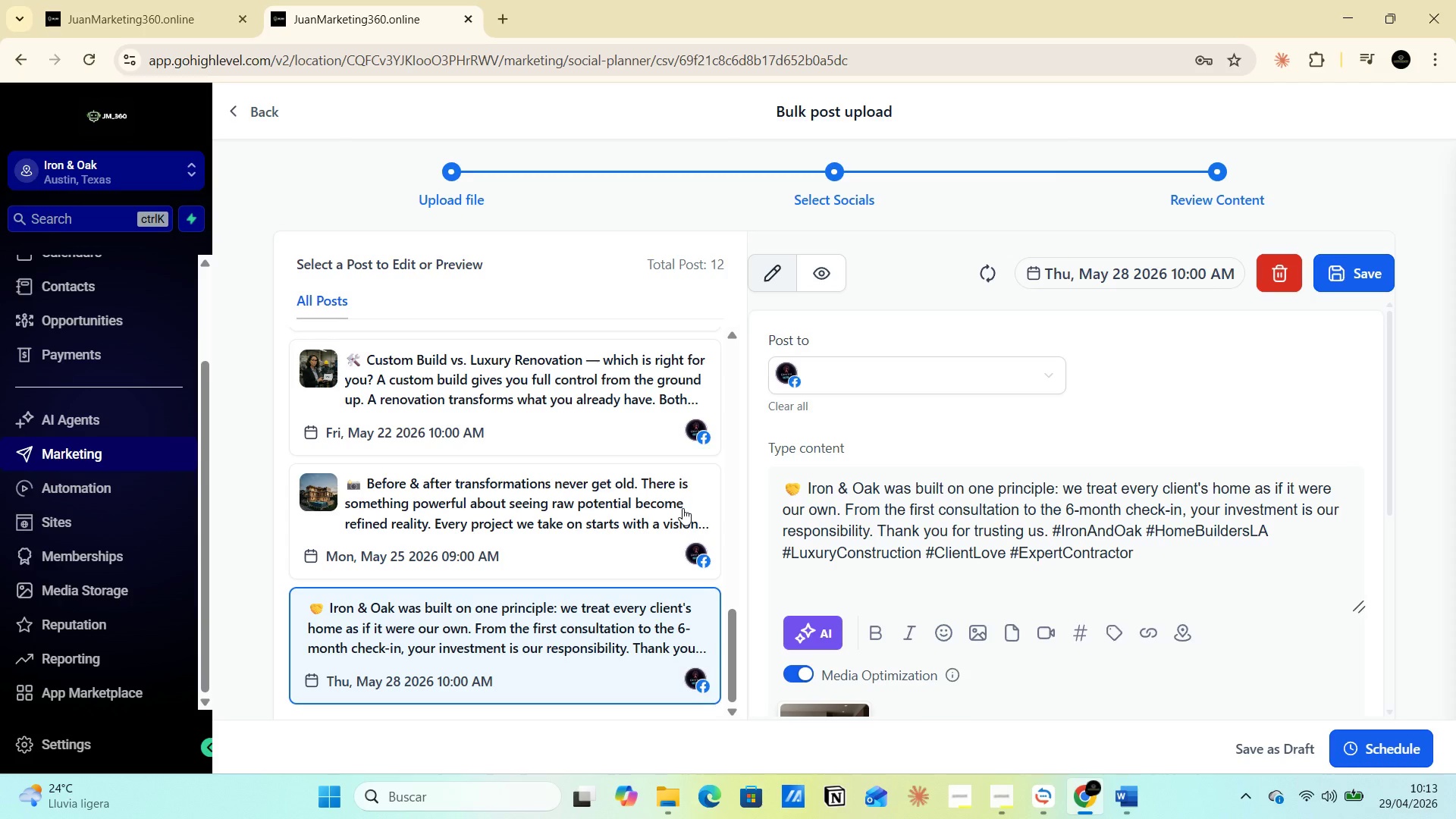 
wait(66.41)
 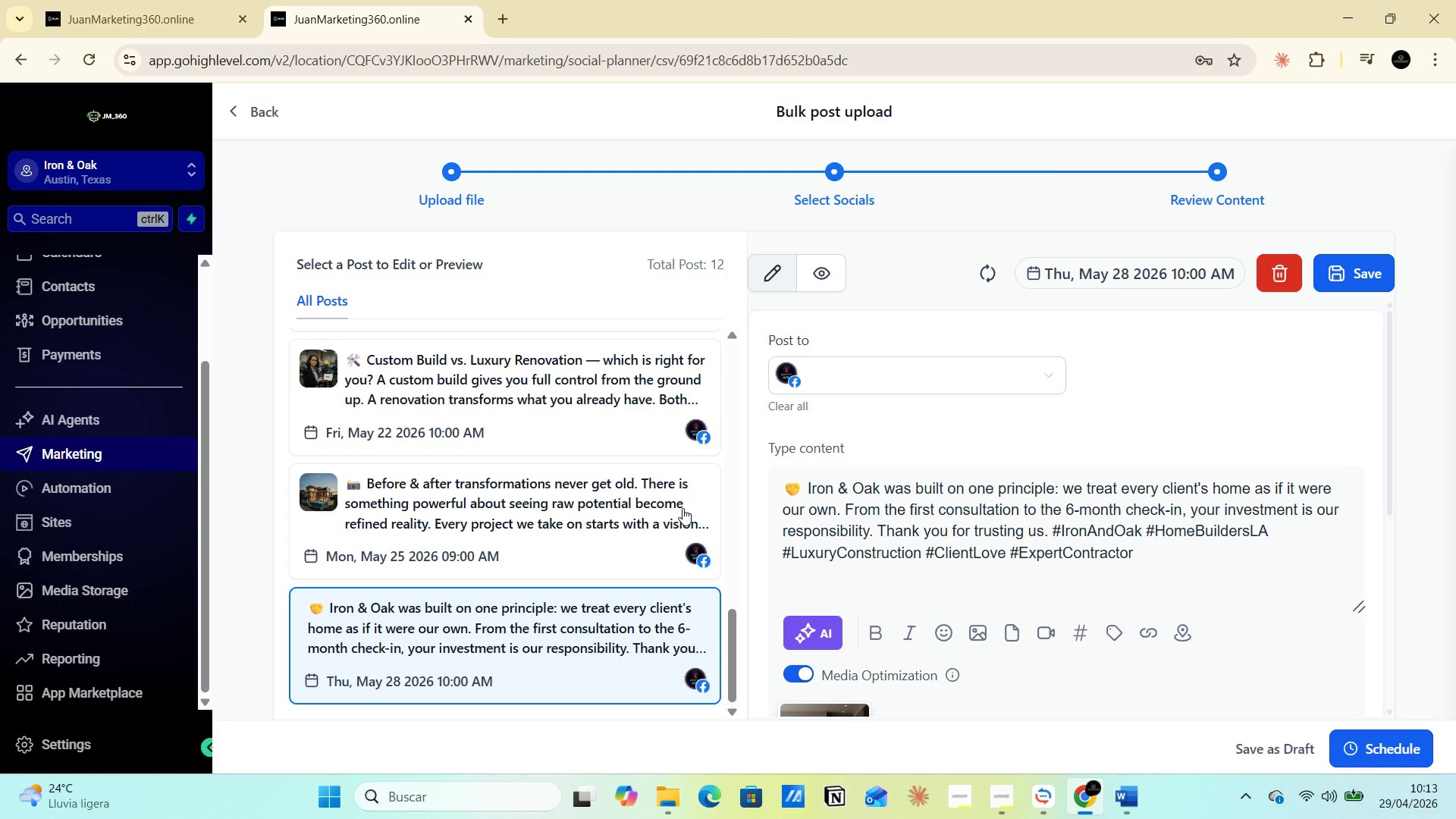 
scroll: coordinate [999, 573], scroll_direction: down, amount: 7.0
 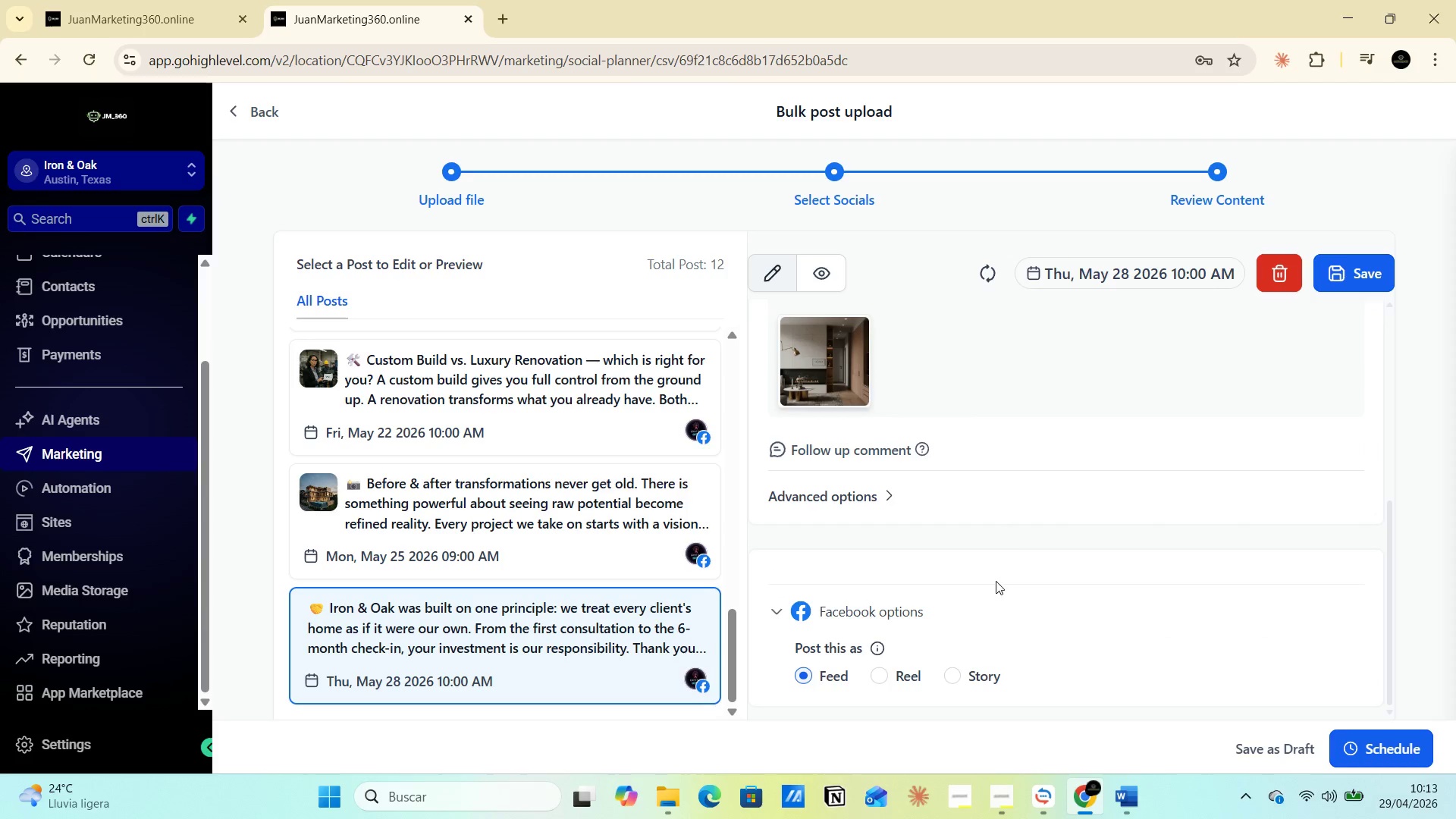 
scroll: coordinate [1089, 545], scroll_direction: up, amount: 12.0
 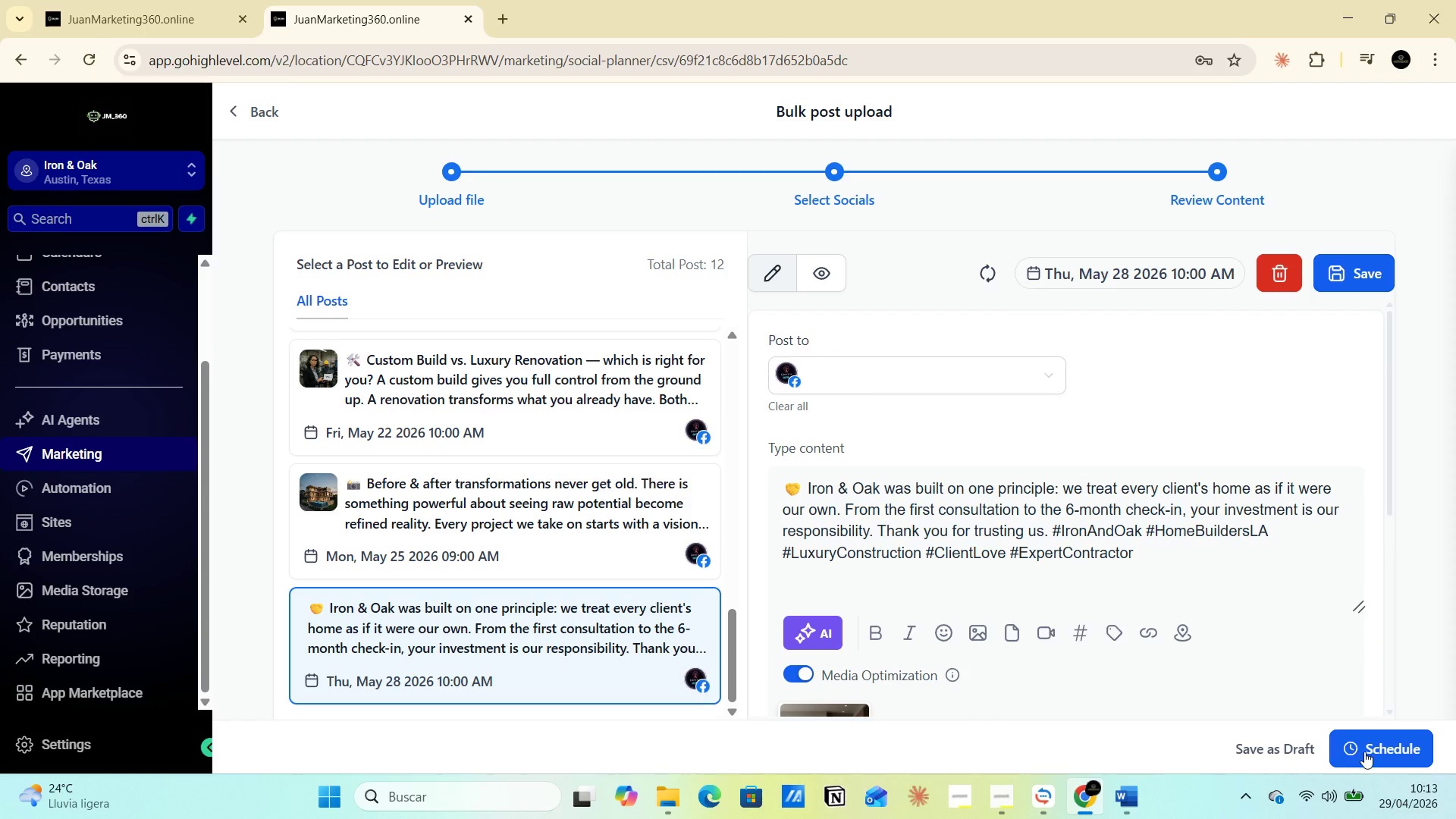 
left_click([1367, 753])
 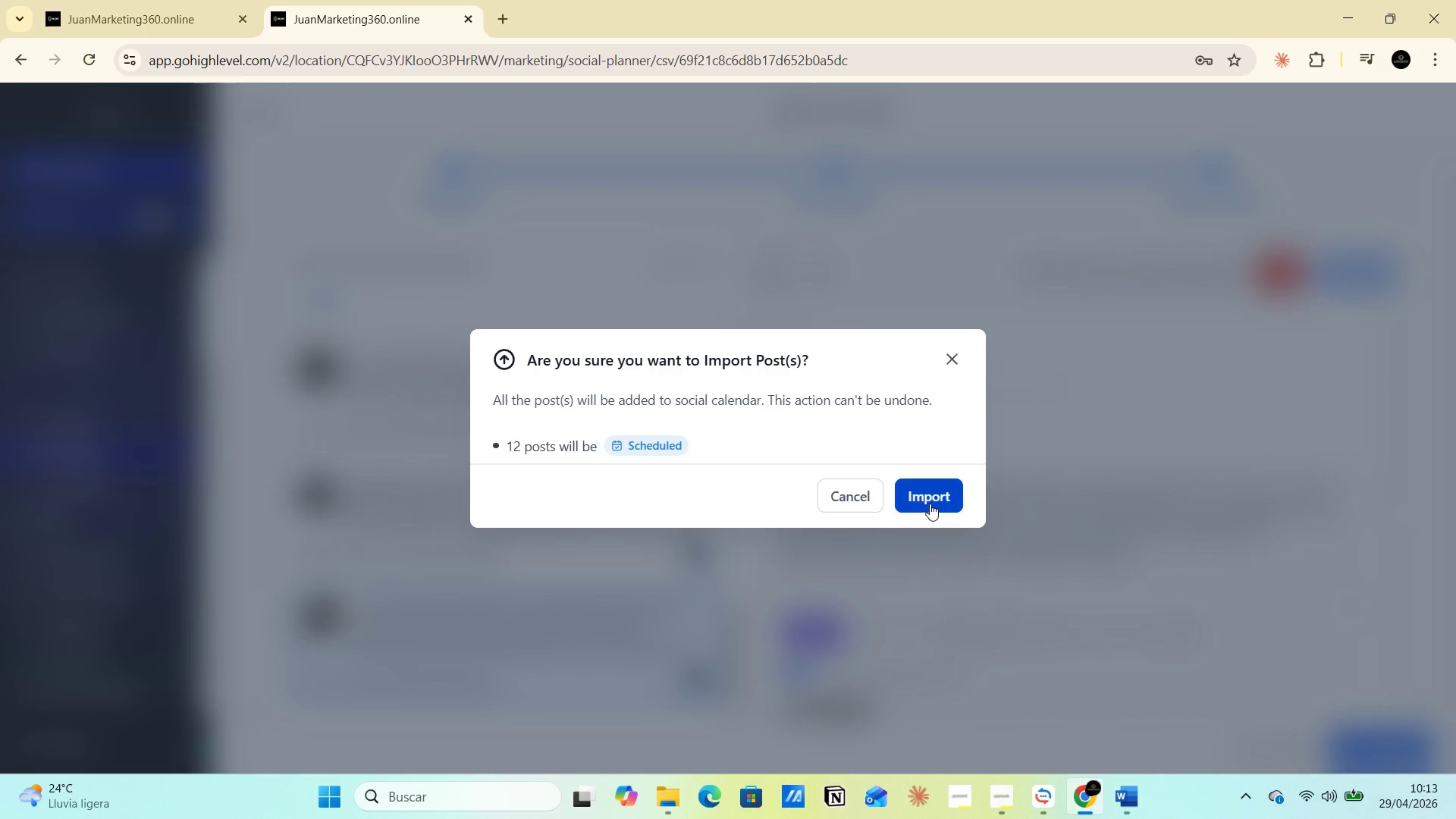 
wait(5.7)
 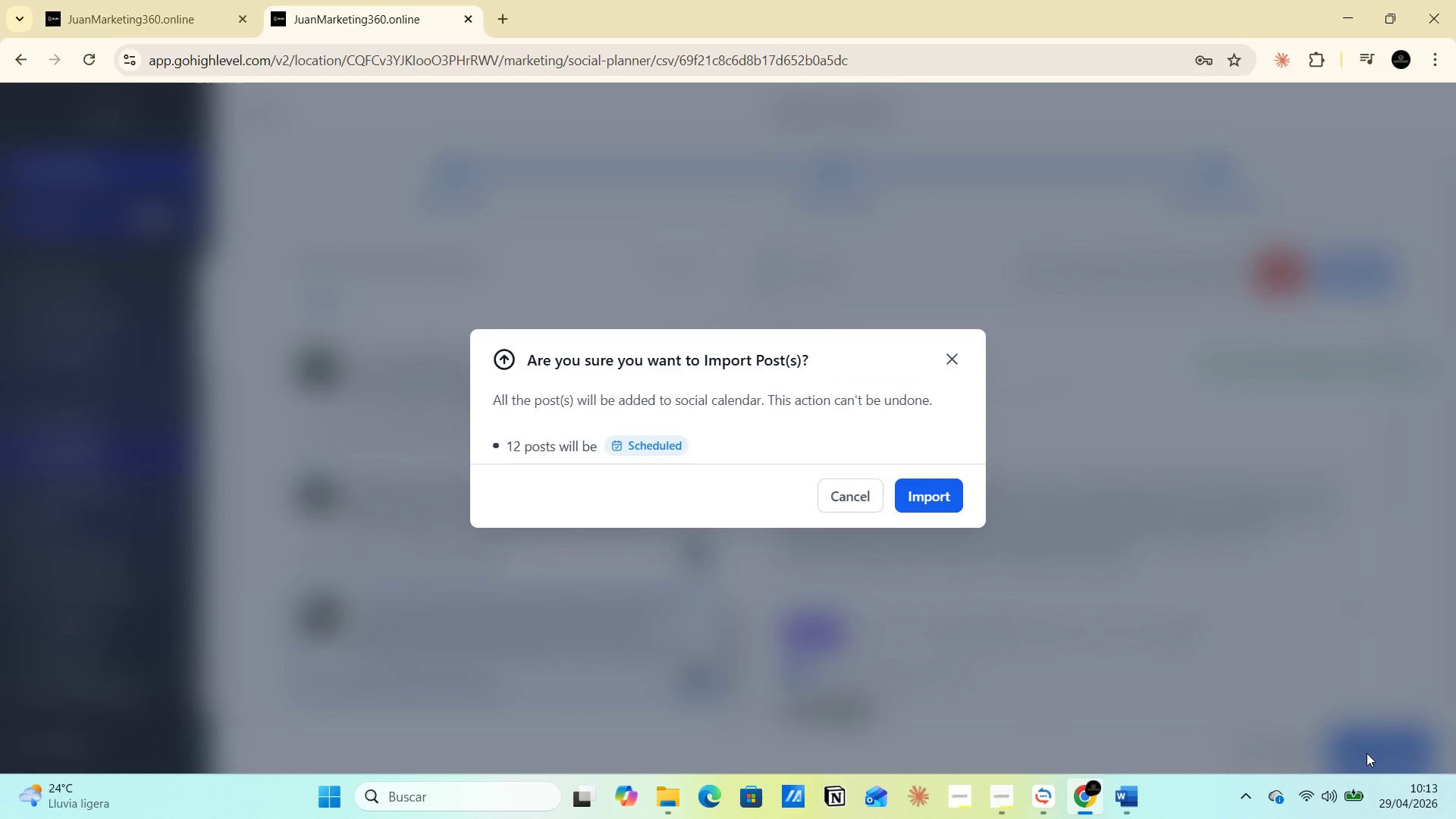 
key(PrintScreen)
 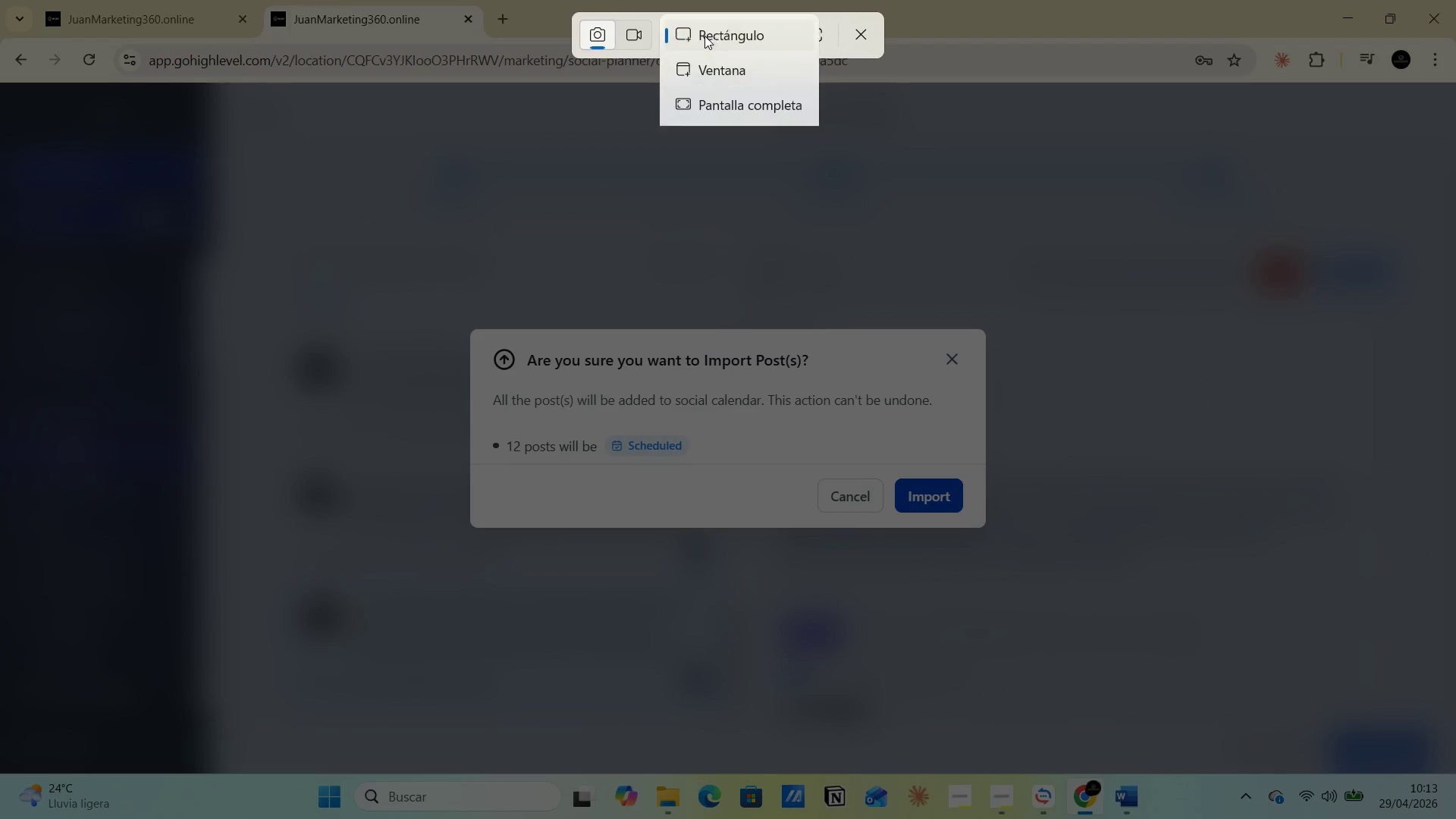 
left_click([720, 99])
 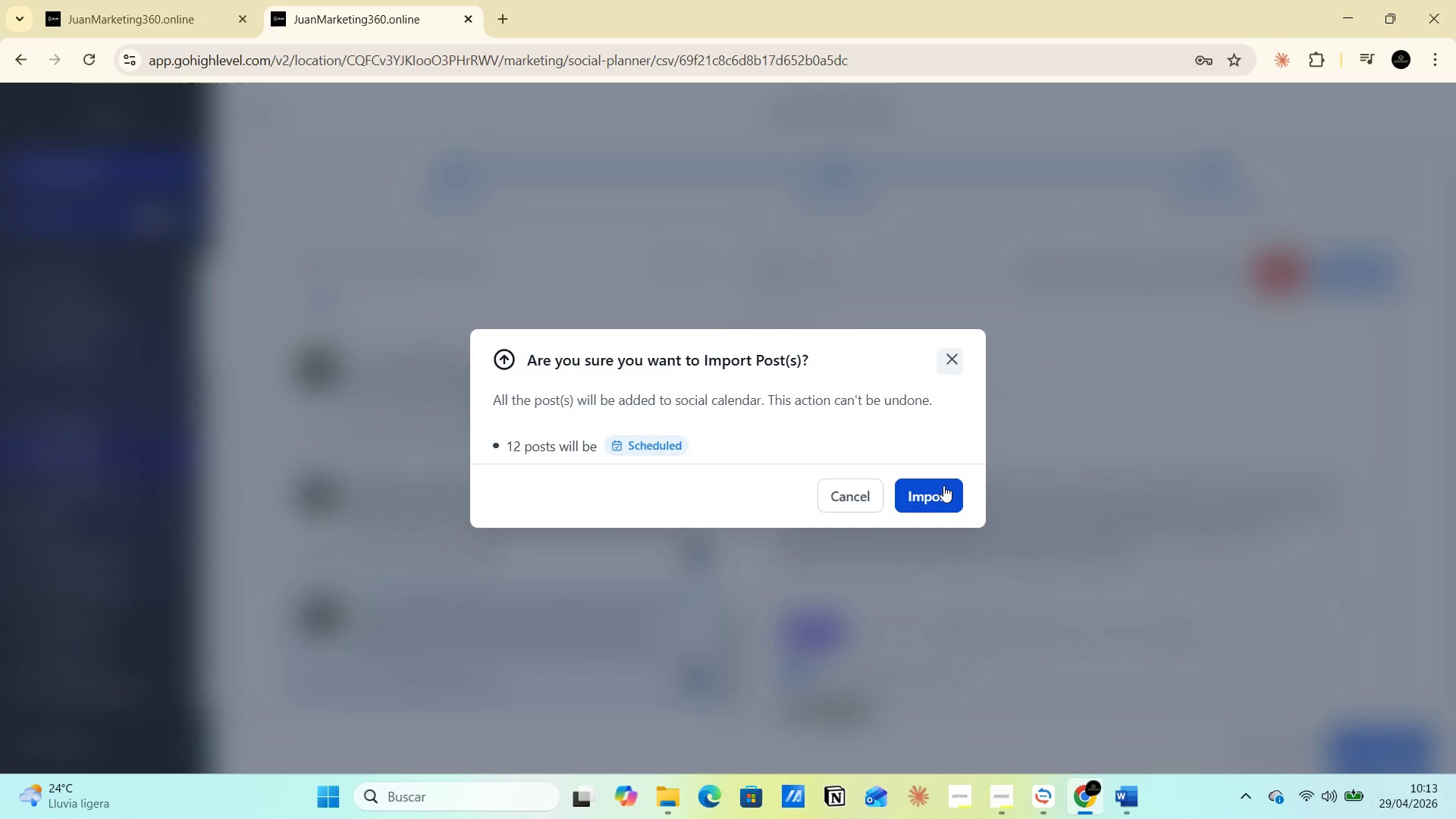 
left_click([930, 500])
 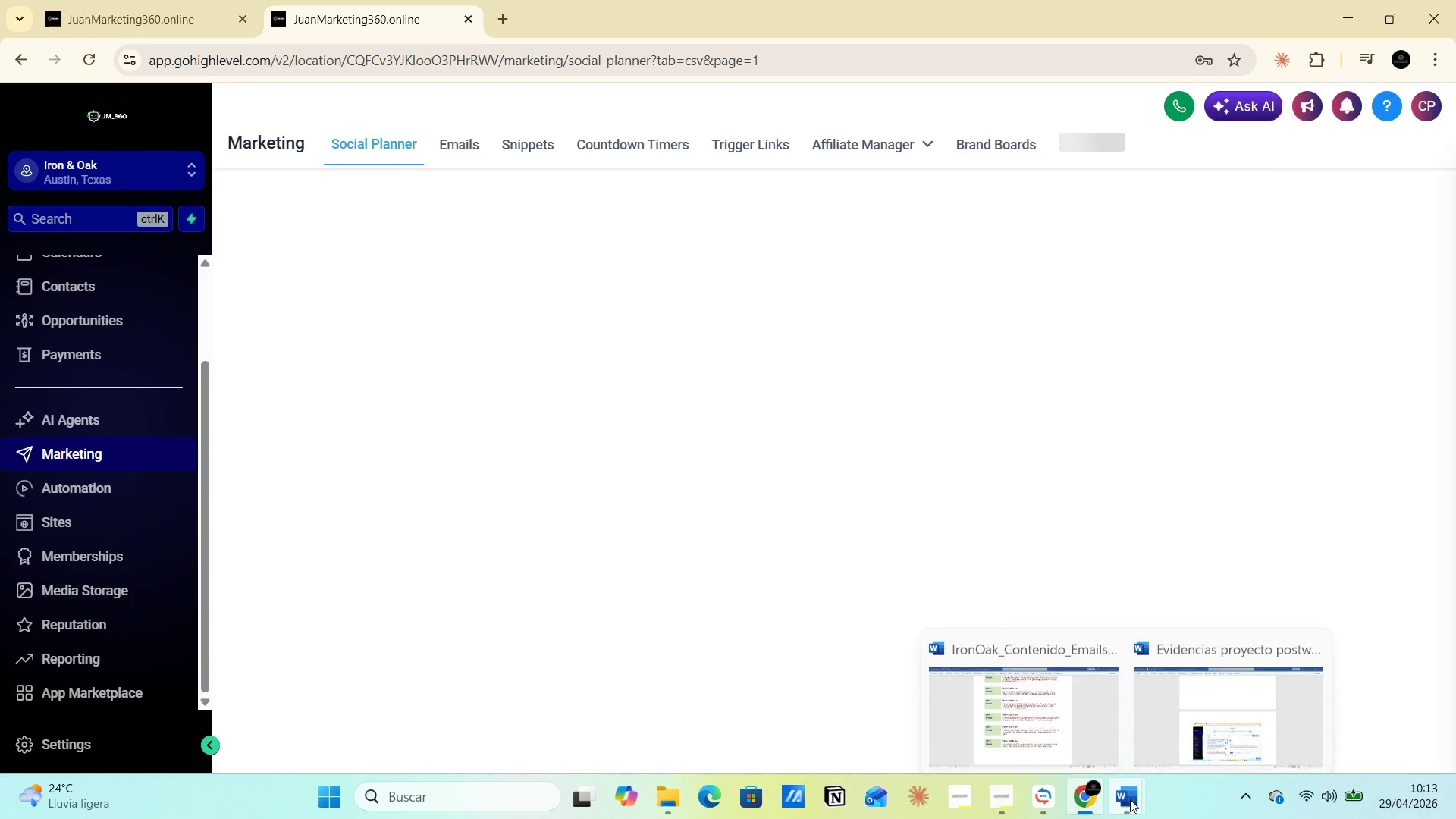 
left_click([1176, 698])
 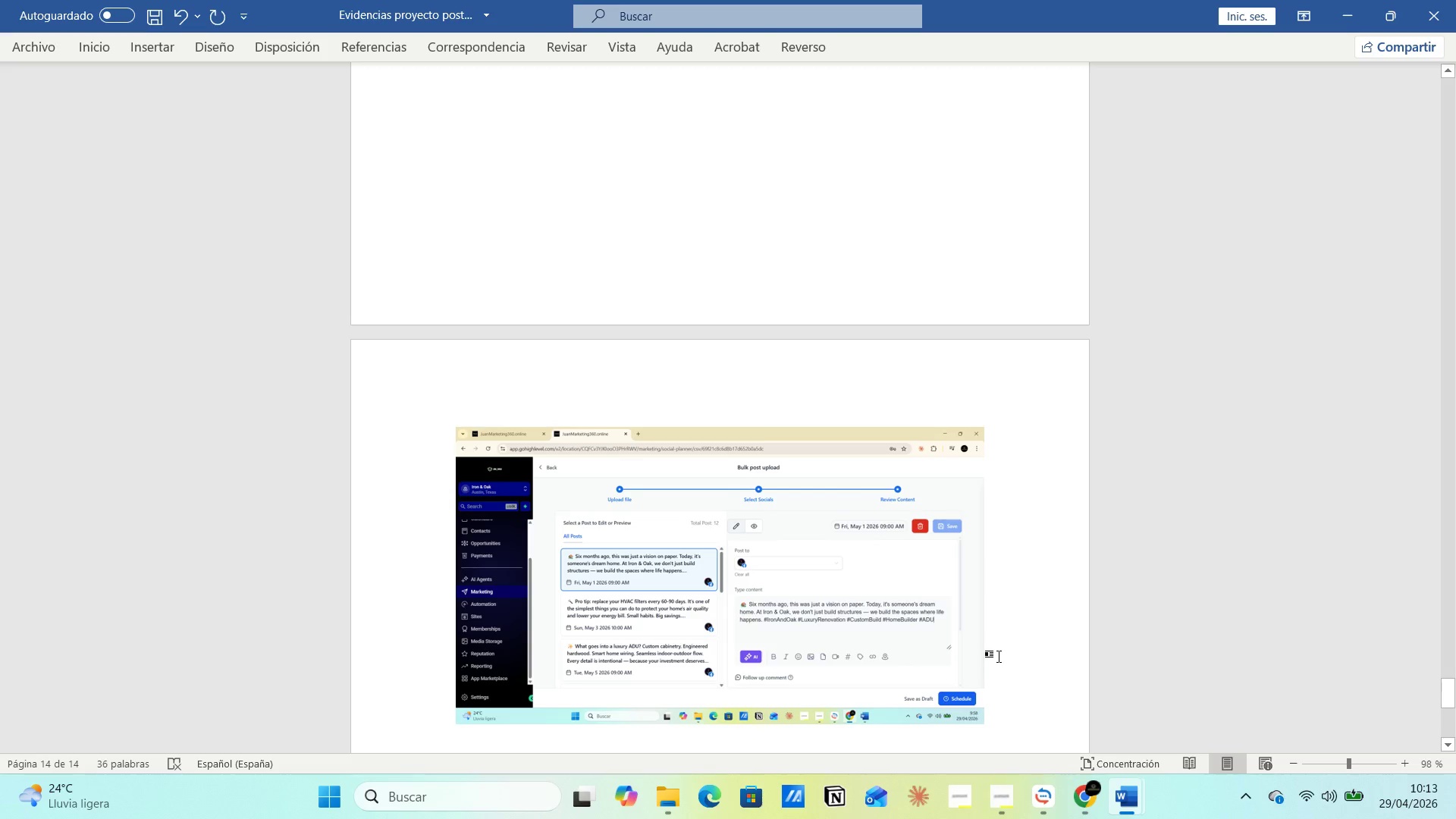 
key(Enter)
 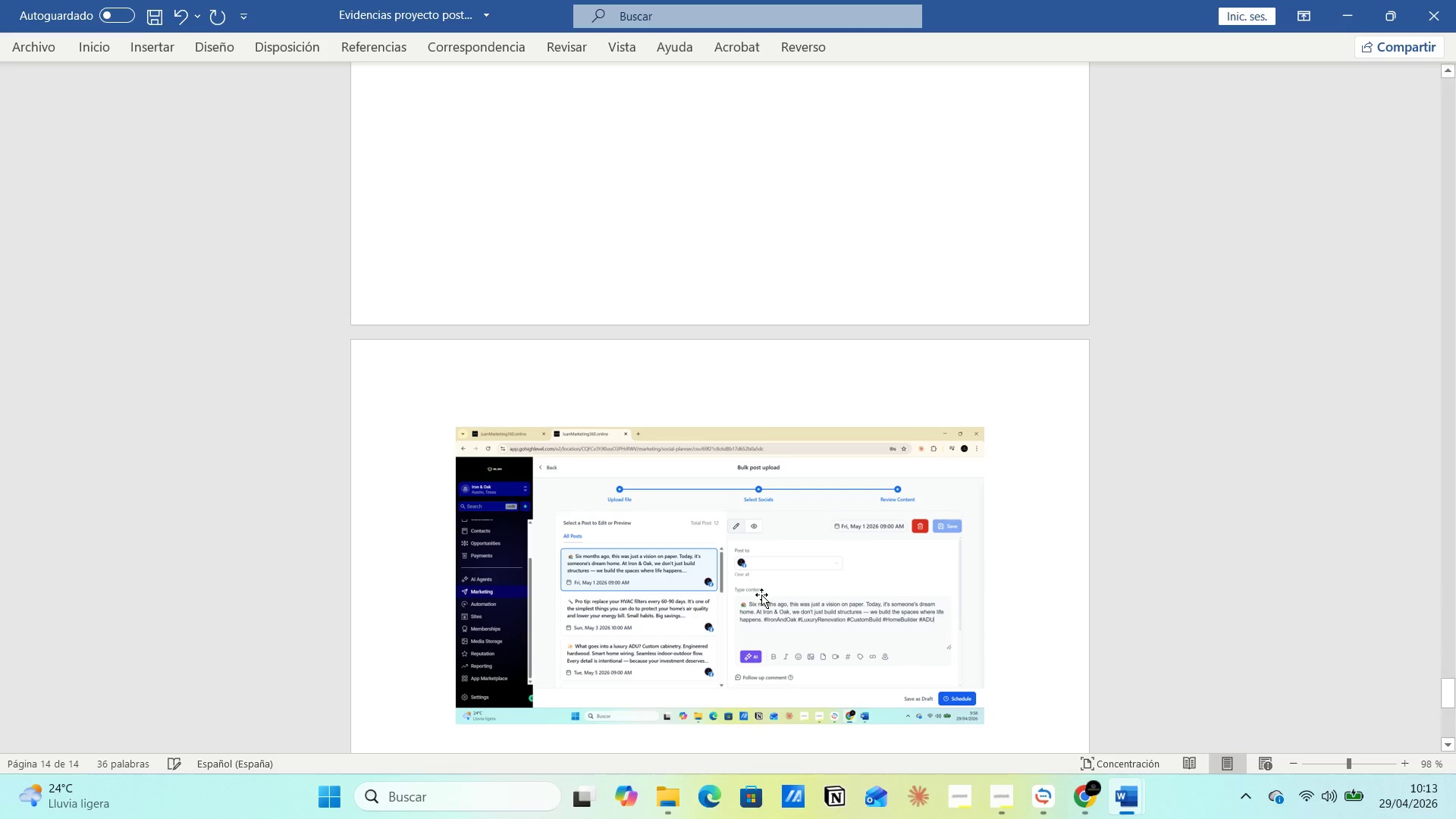 
key(Control+V)
 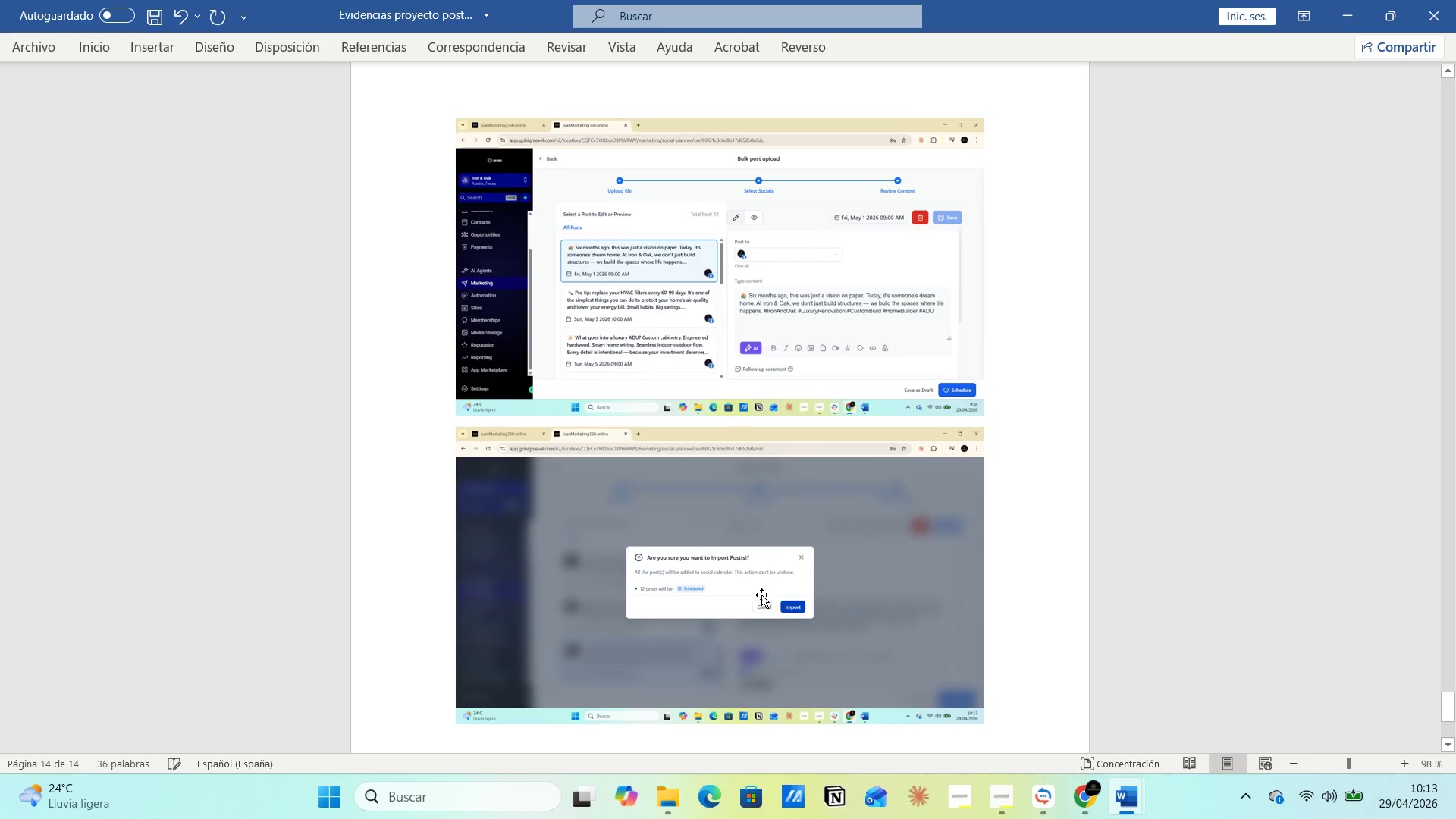 
key(Alt+AltLeft)
 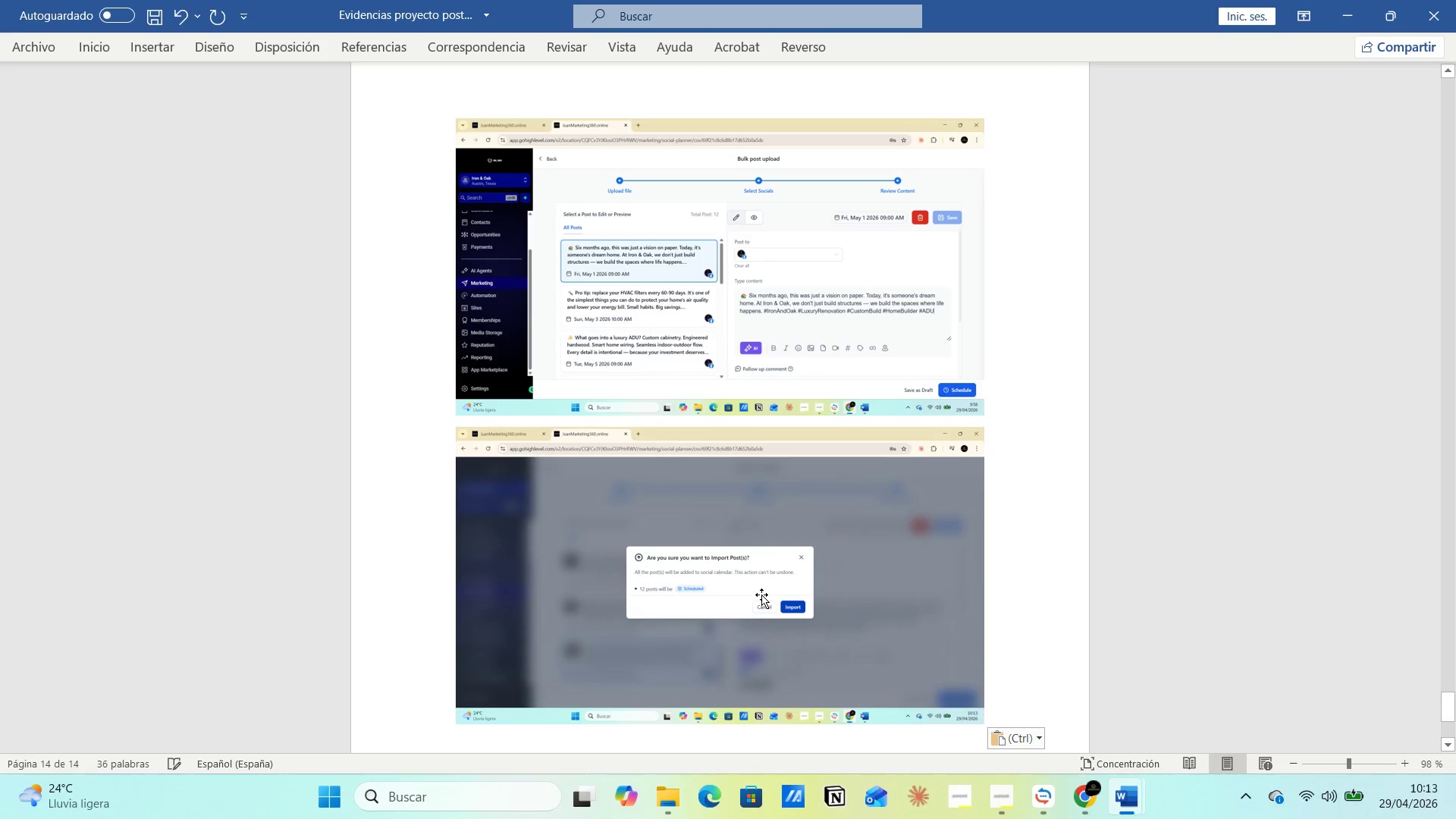 
key(Alt+Tab)
 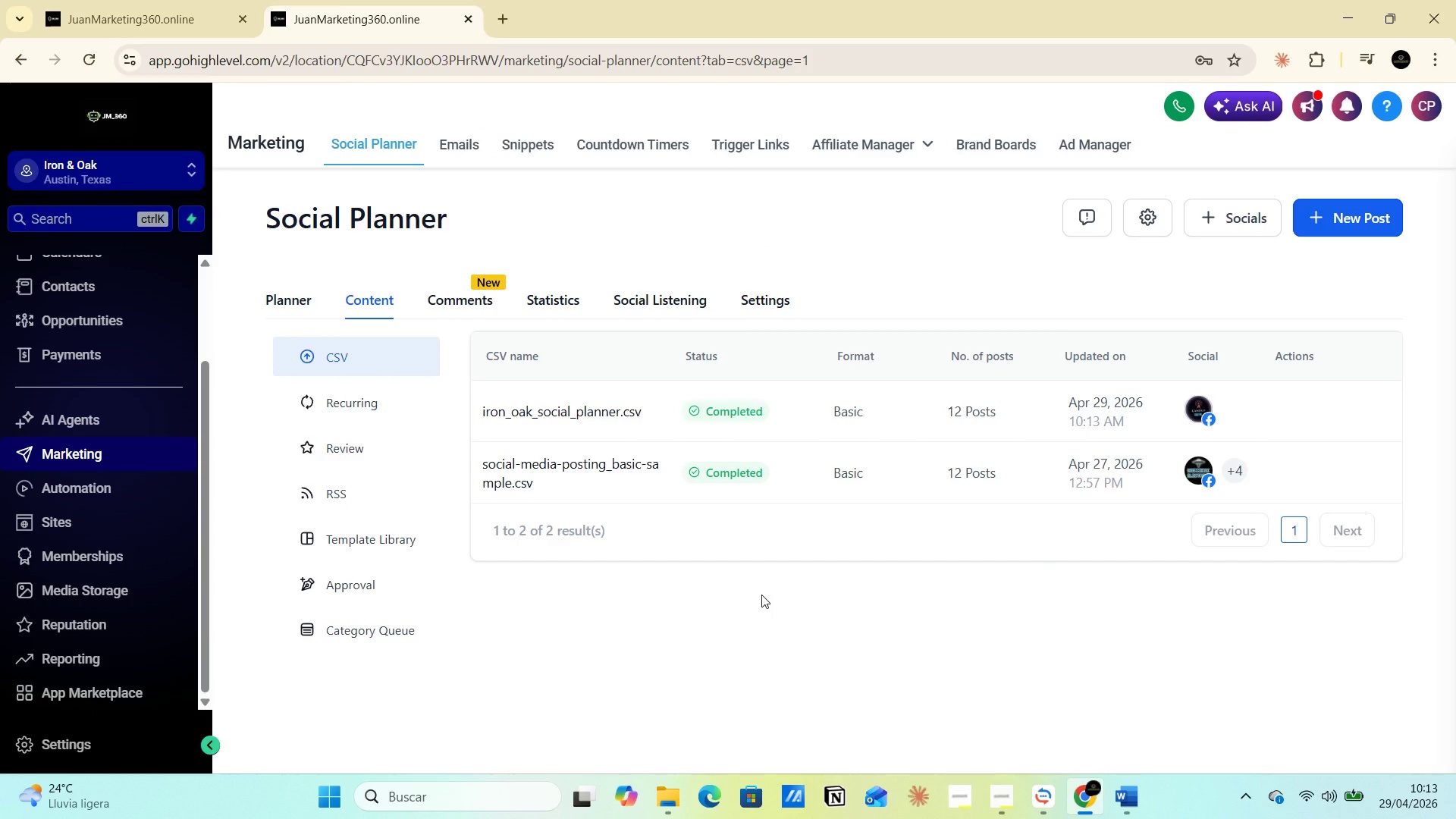 
wait(8.34)
 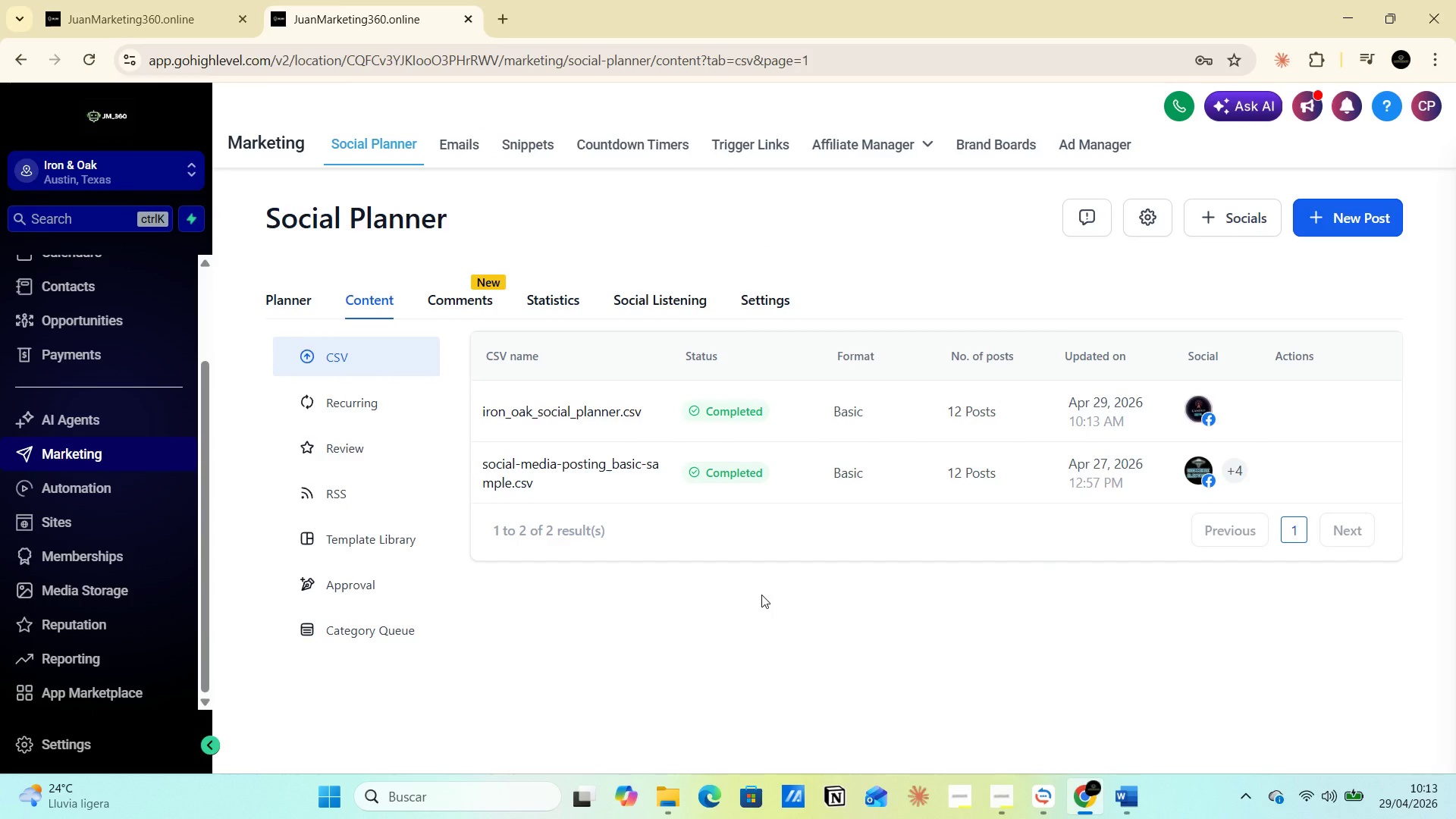 
left_click([548, 403])
 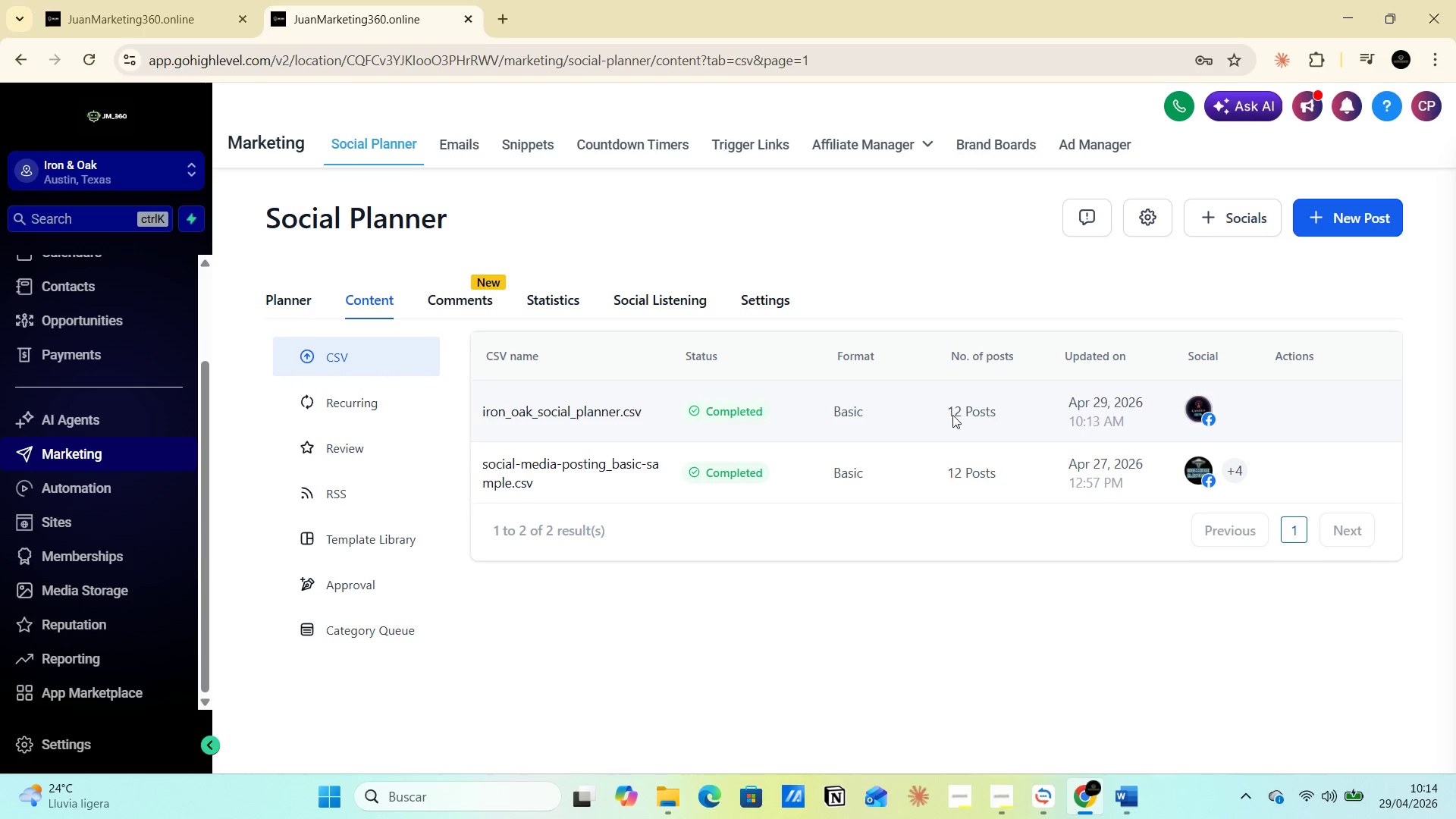 
mouse_move([1167, 405])
 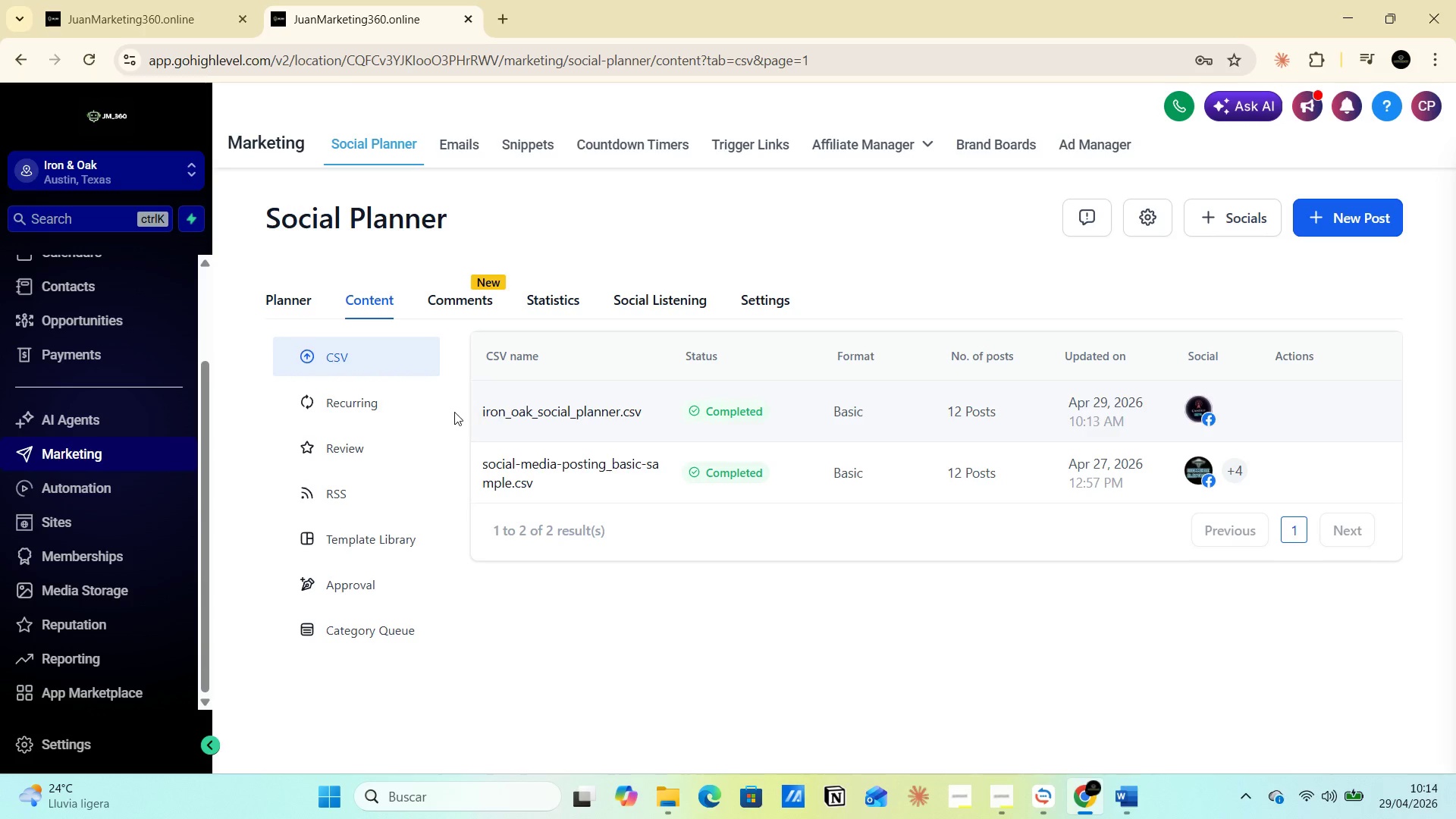 
left_click([287, 300])
 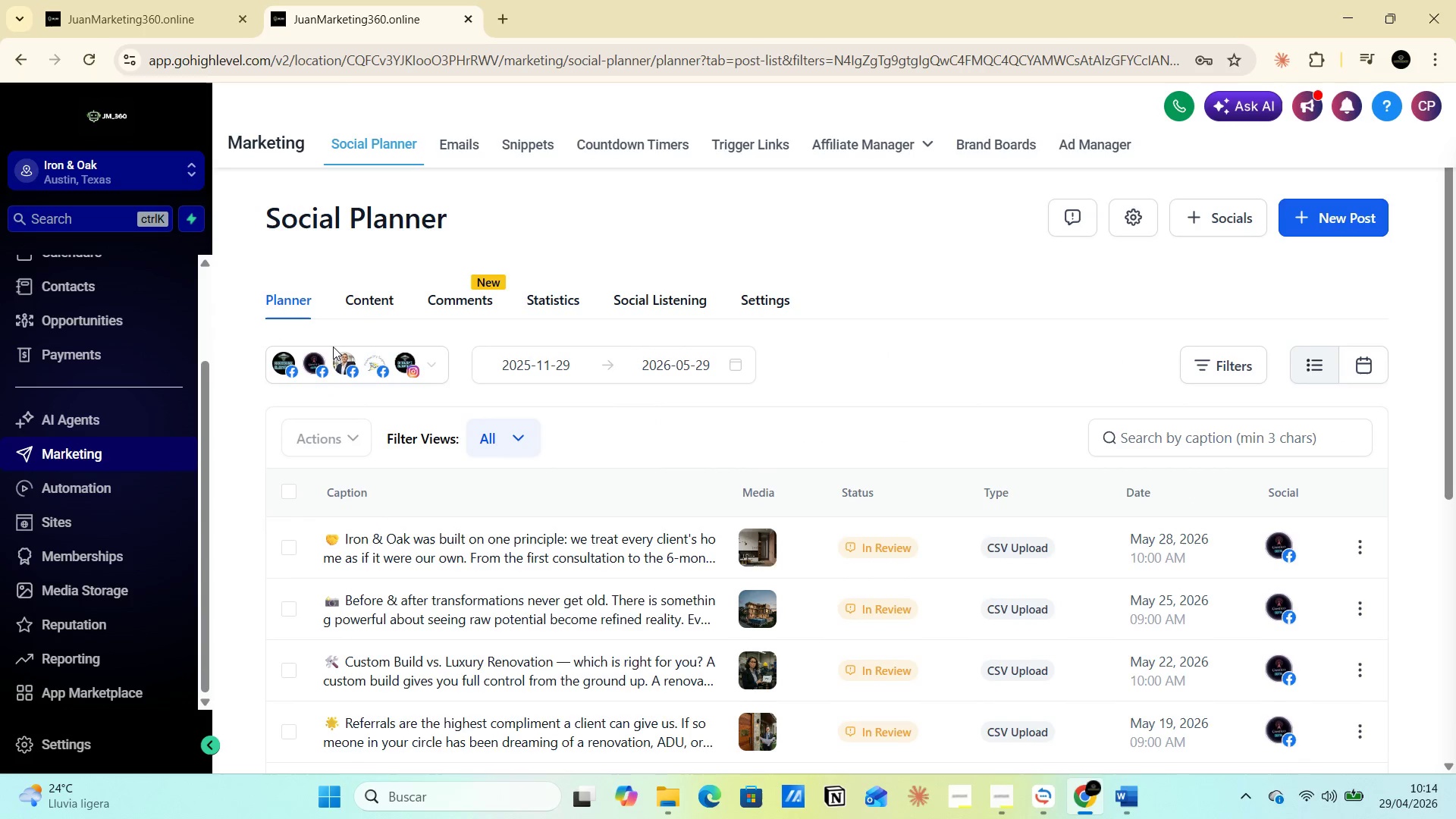 
scroll: coordinate [482, 588], scroll_direction: down, amount: 4.0
 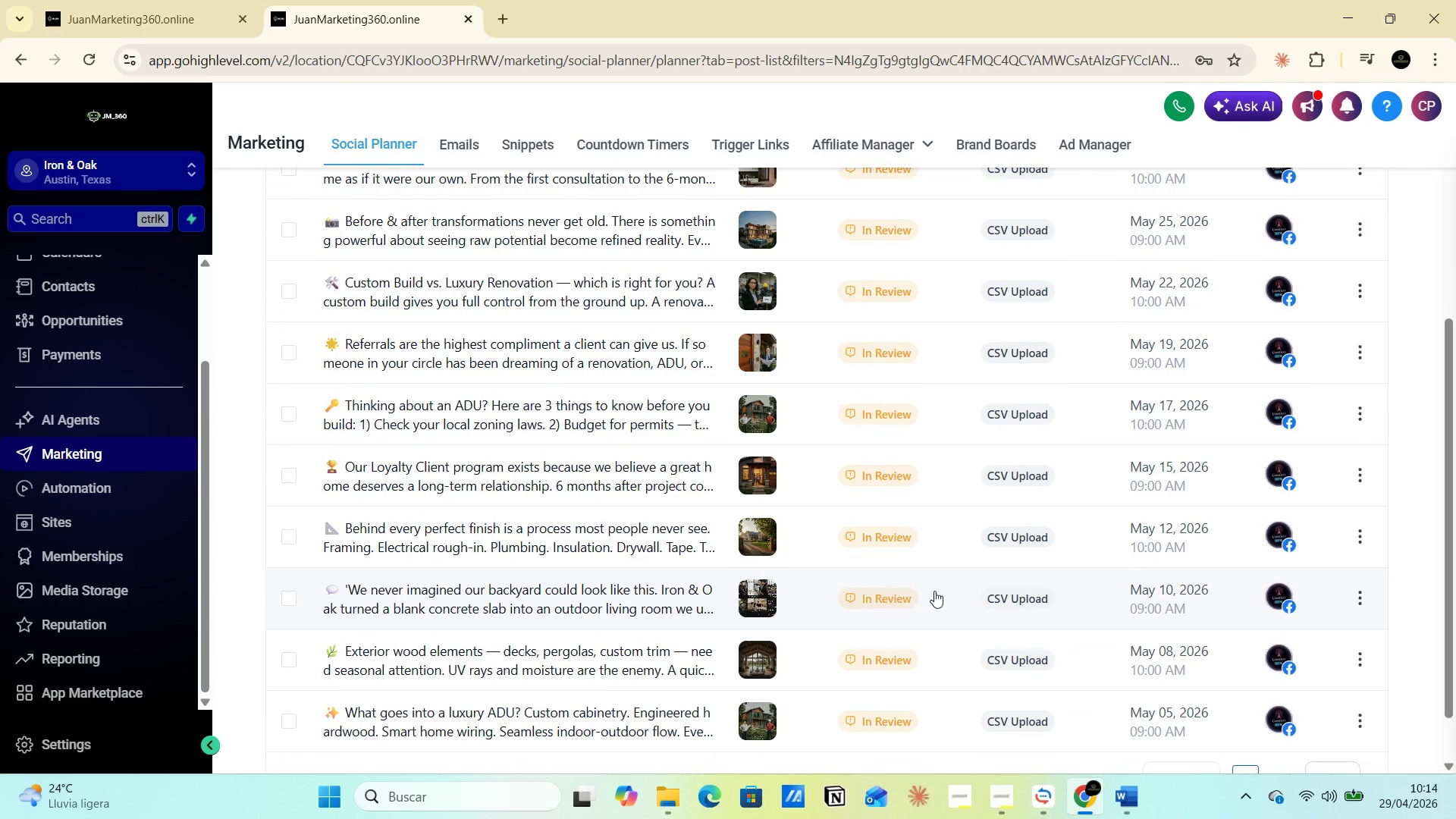 
scroll: coordinate [989, 591], scroll_direction: up, amount: 3.0
 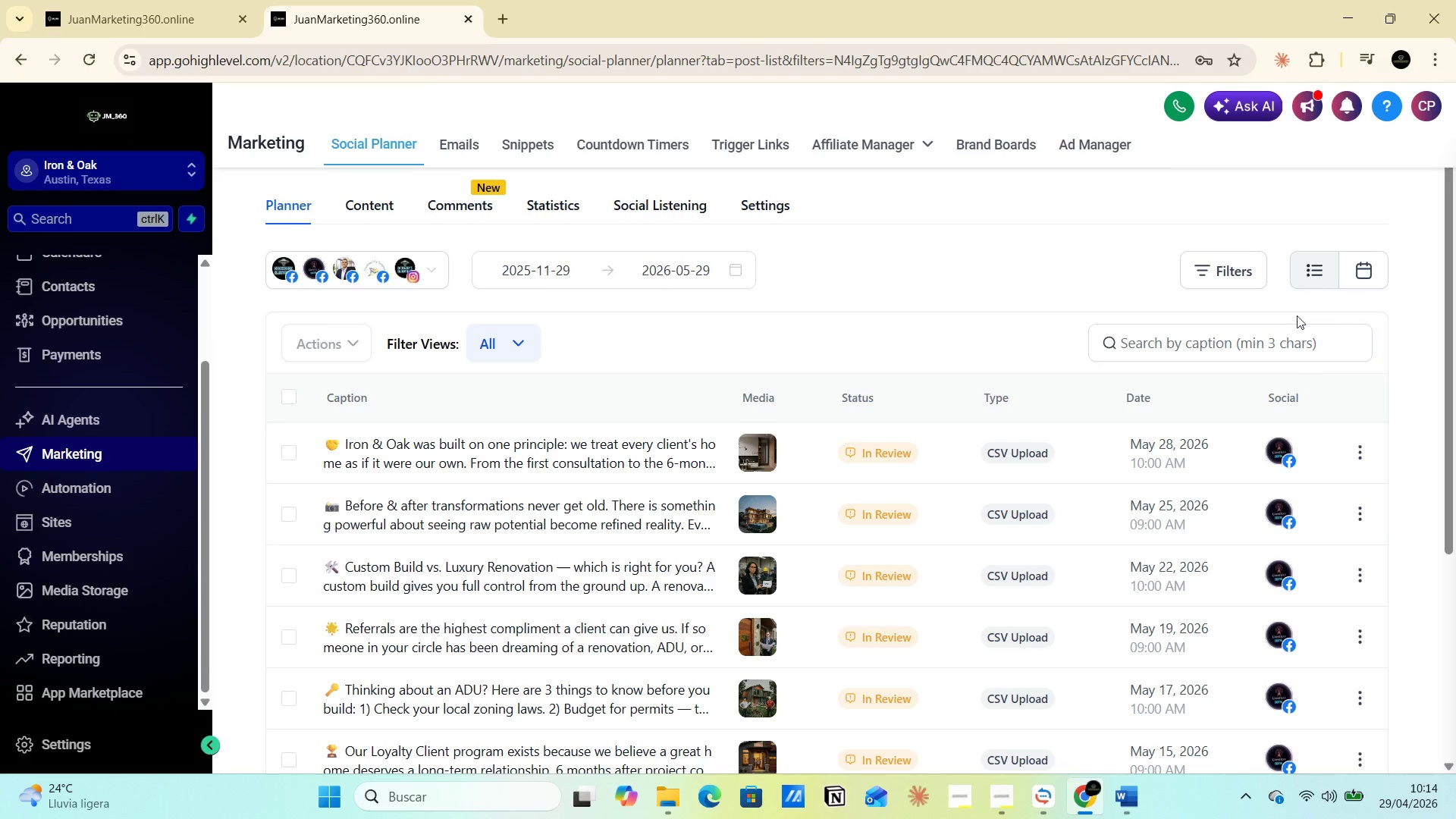 
left_click([1374, 275])
 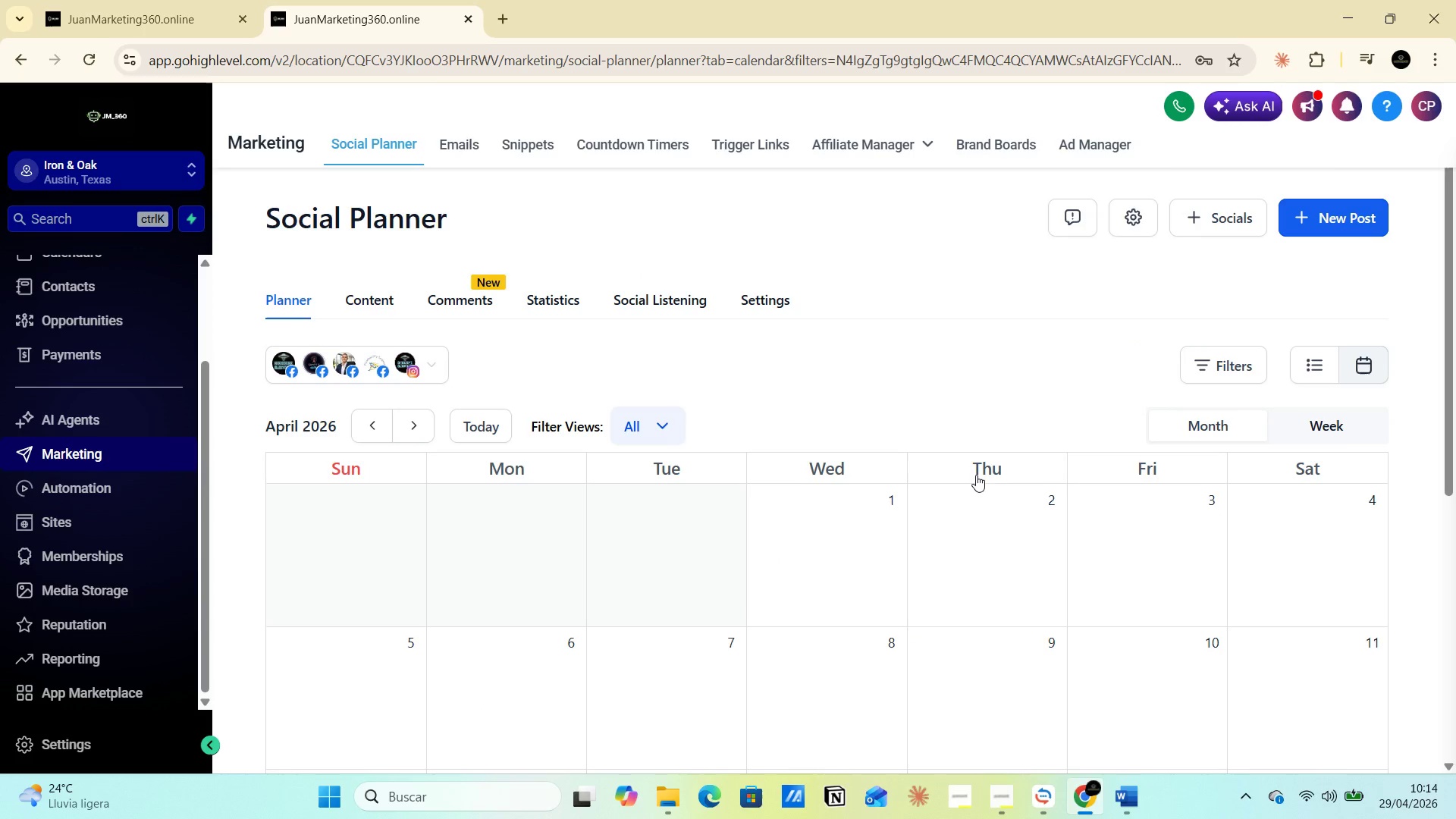 
scroll: coordinate [976, 475], scroll_direction: down, amount: 7.0
 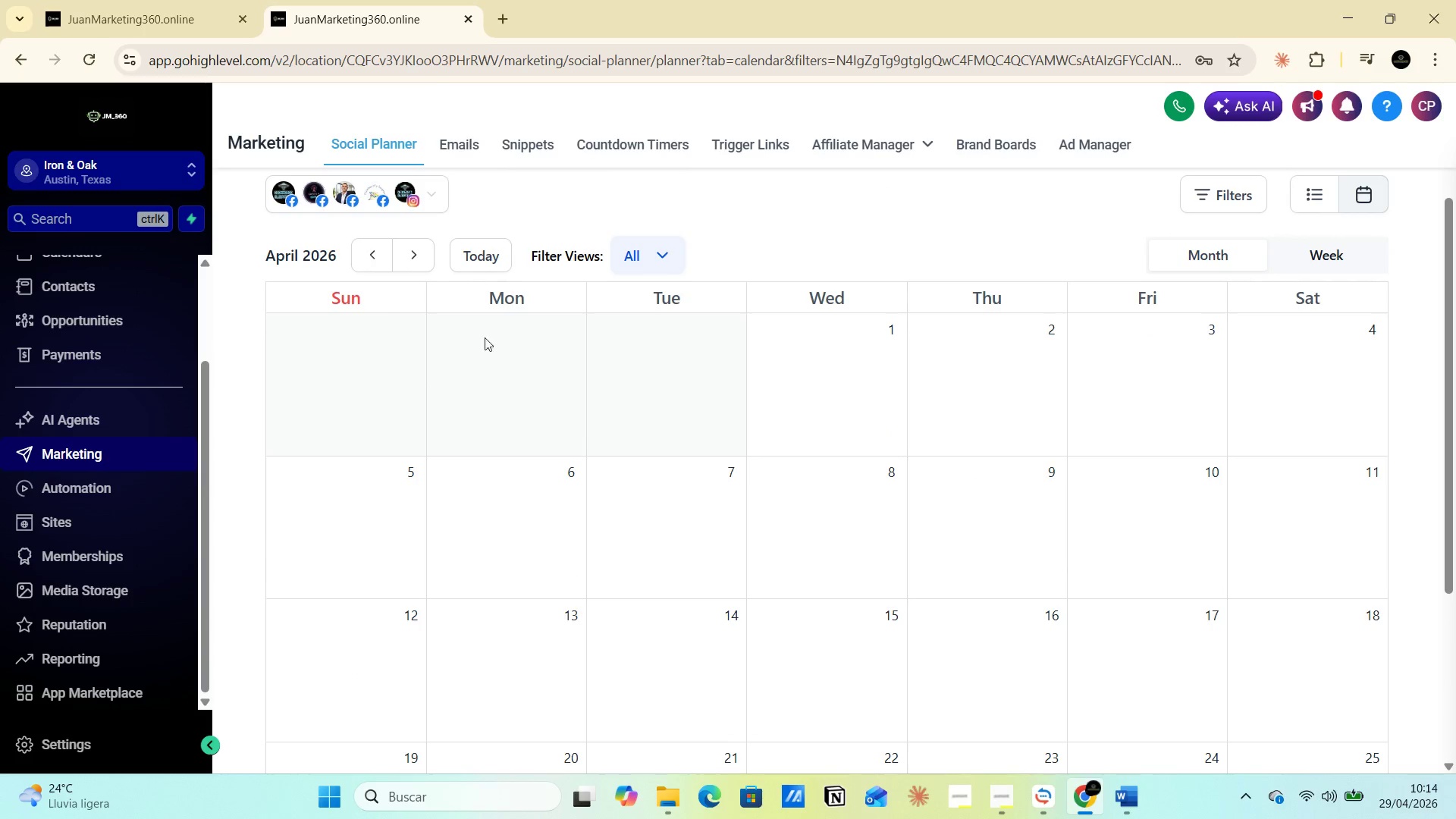 
left_click([421, 255])
 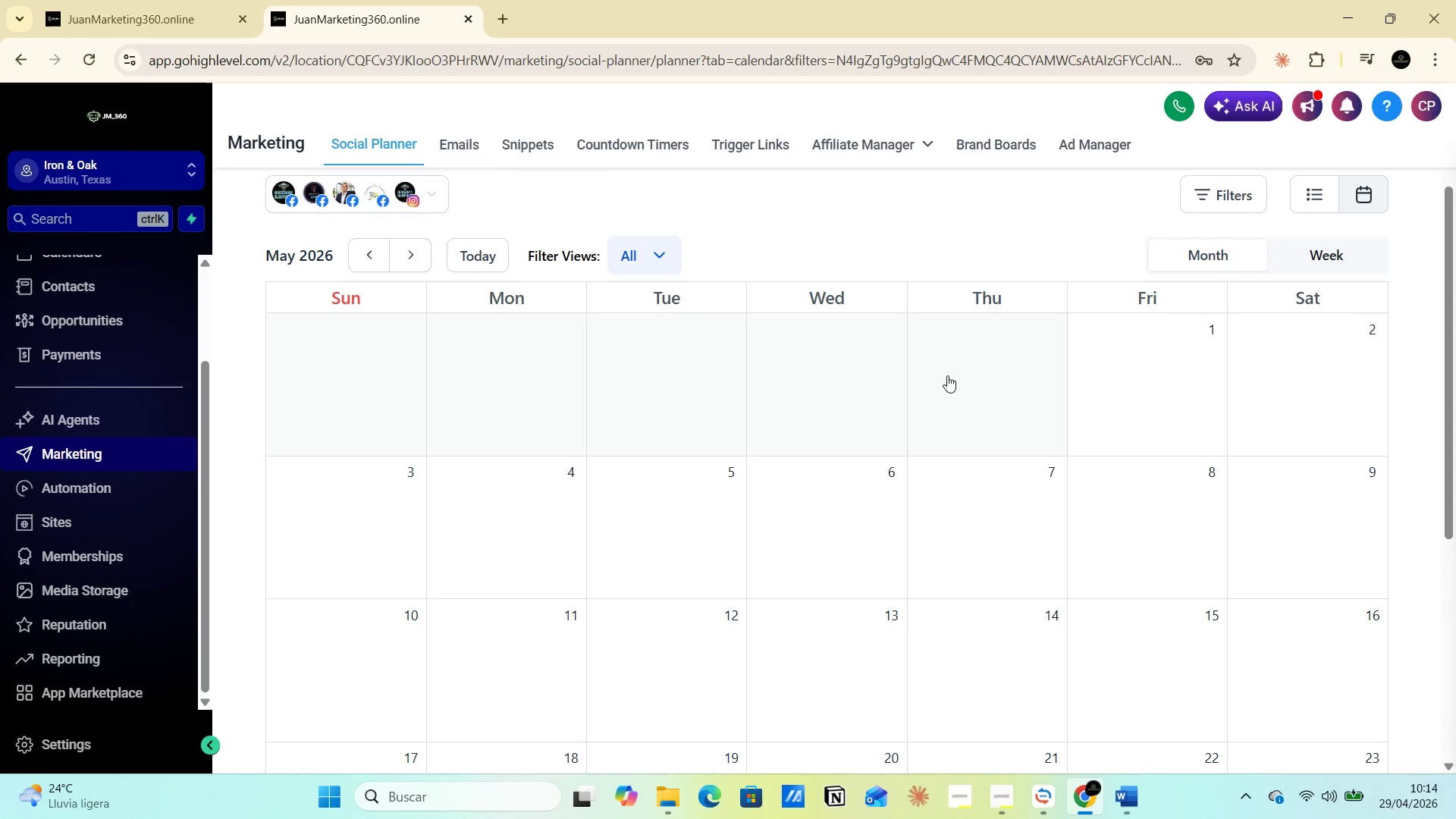 
scroll: coordinate [965, 440], scroll_direction: down, amount: 6.0
 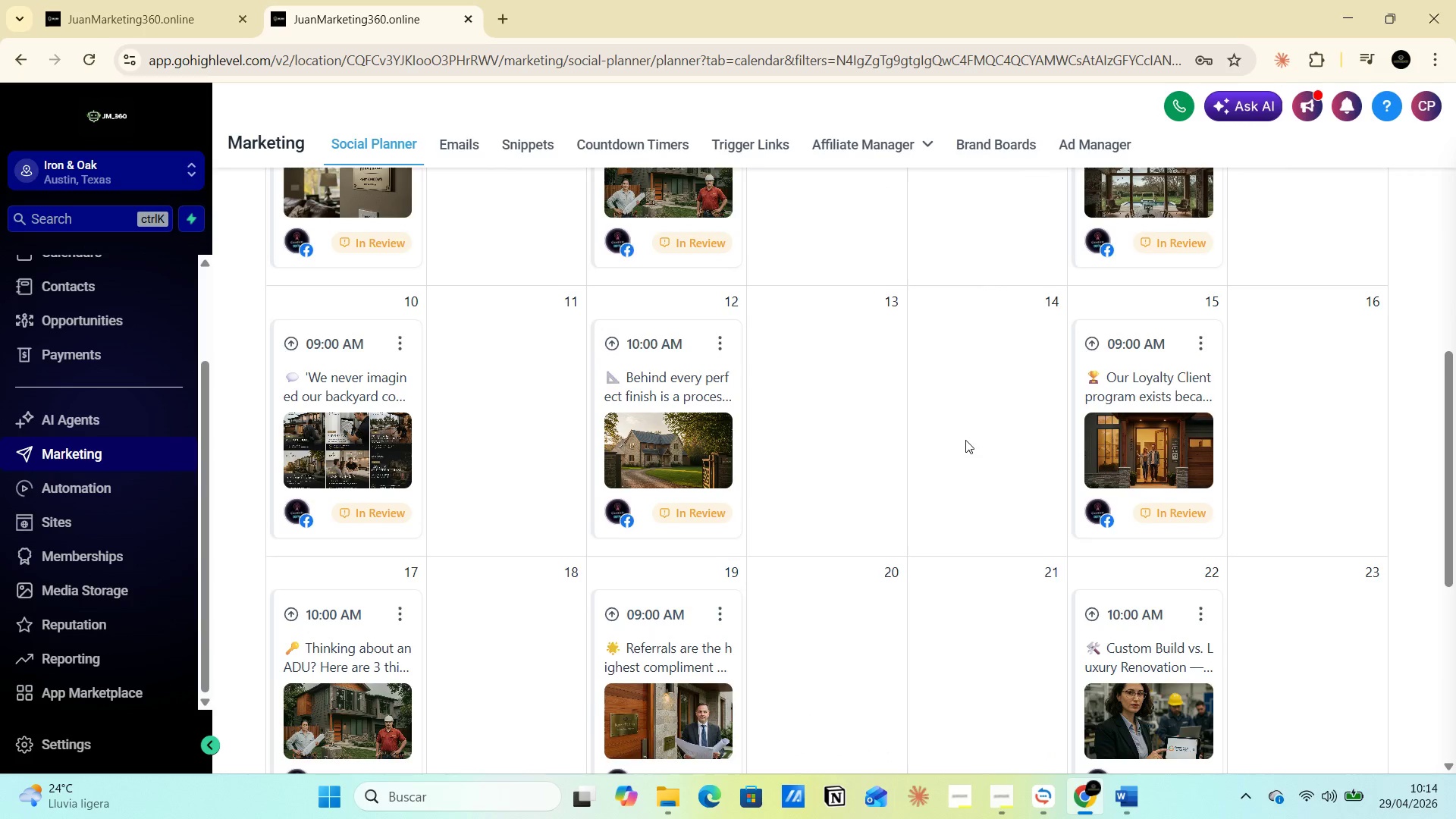 
scroll: coordinate [953, 437], scroll_direction: up, amount: 8.0
 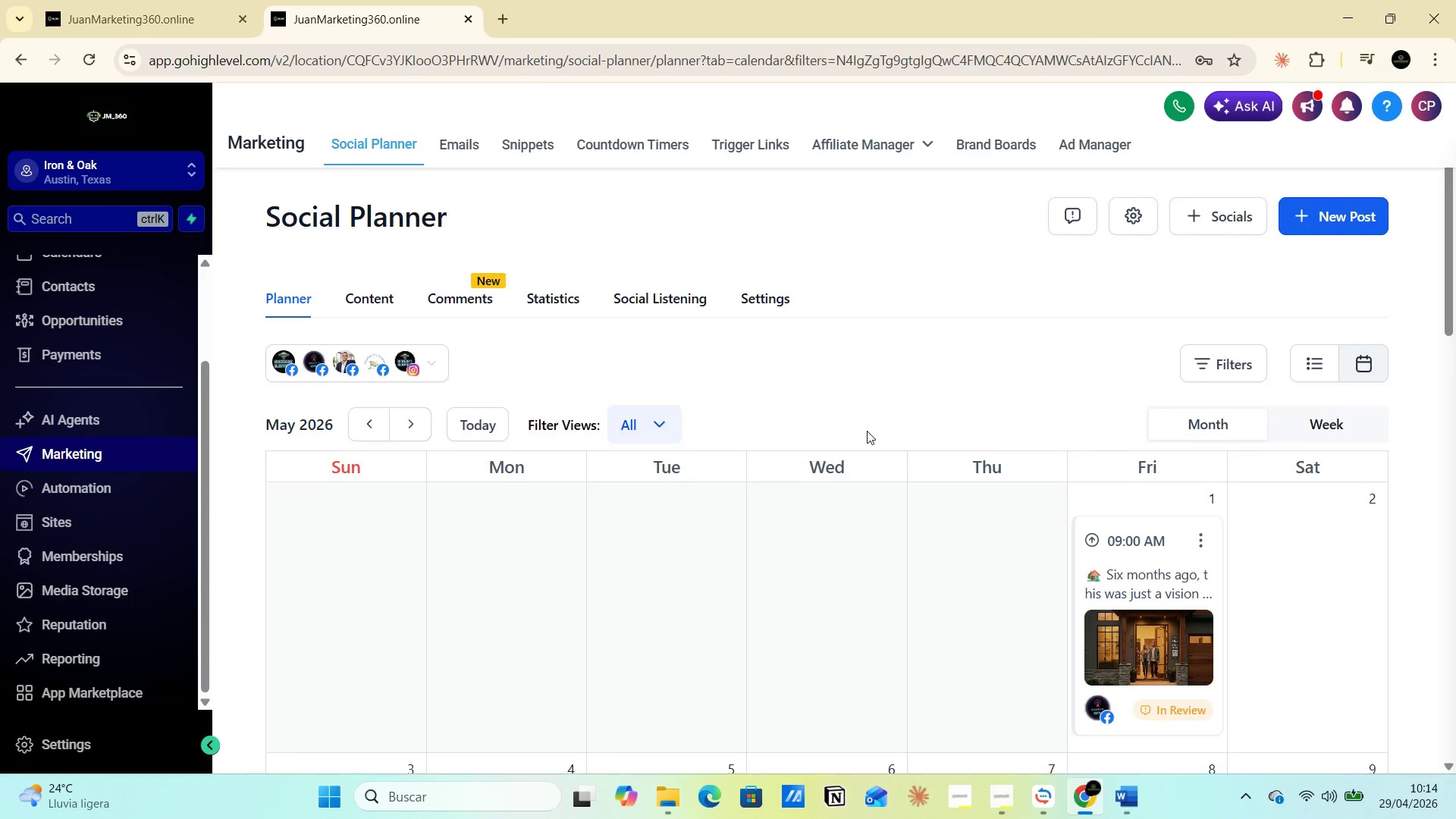 
scroll: coordinate [867, 431], scroll_direction: down, amount: 3.0
 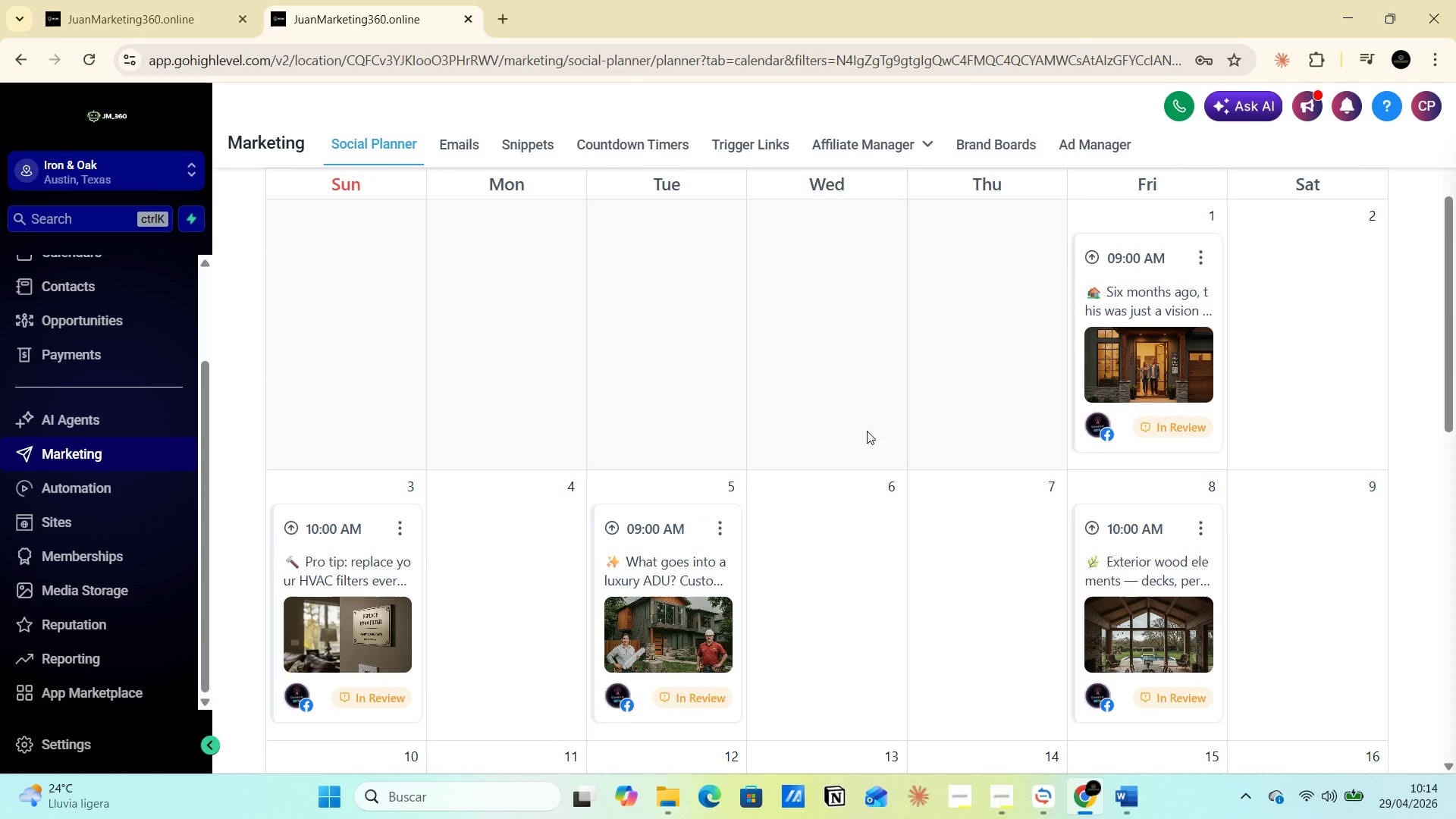 
key(PrintScreen)
 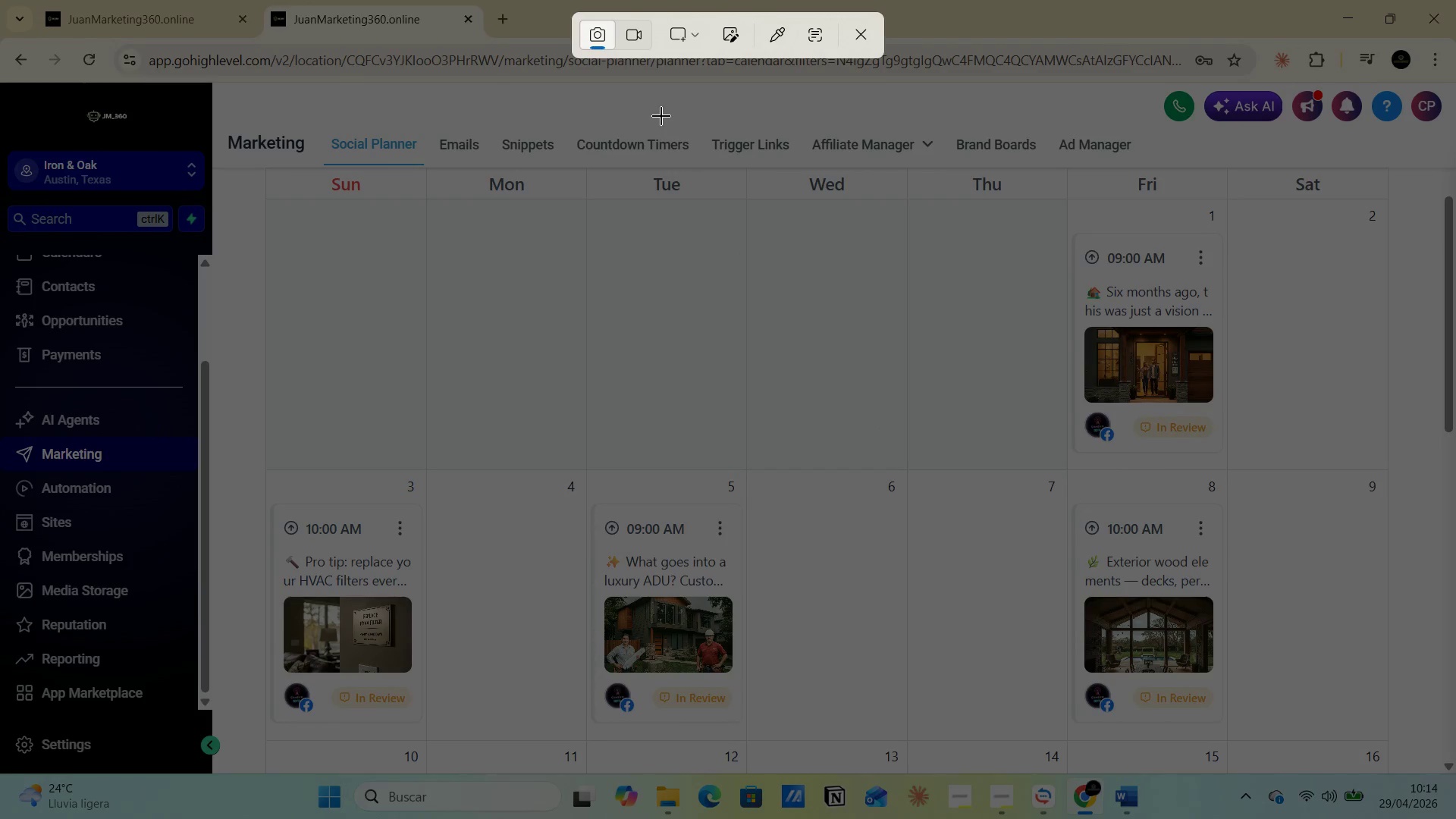 
left_click([694, 42])
 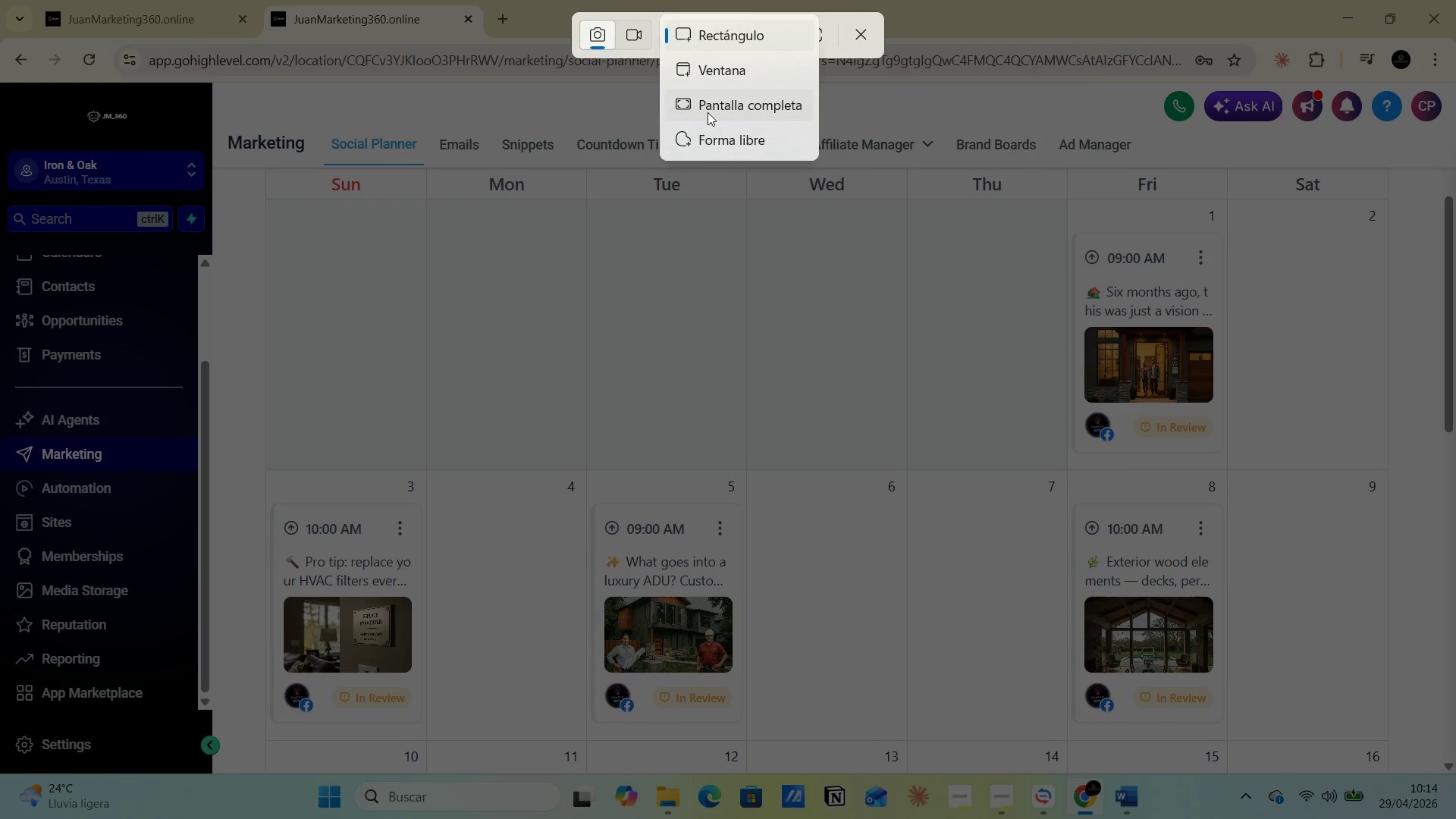 
left_click([708, 112])
 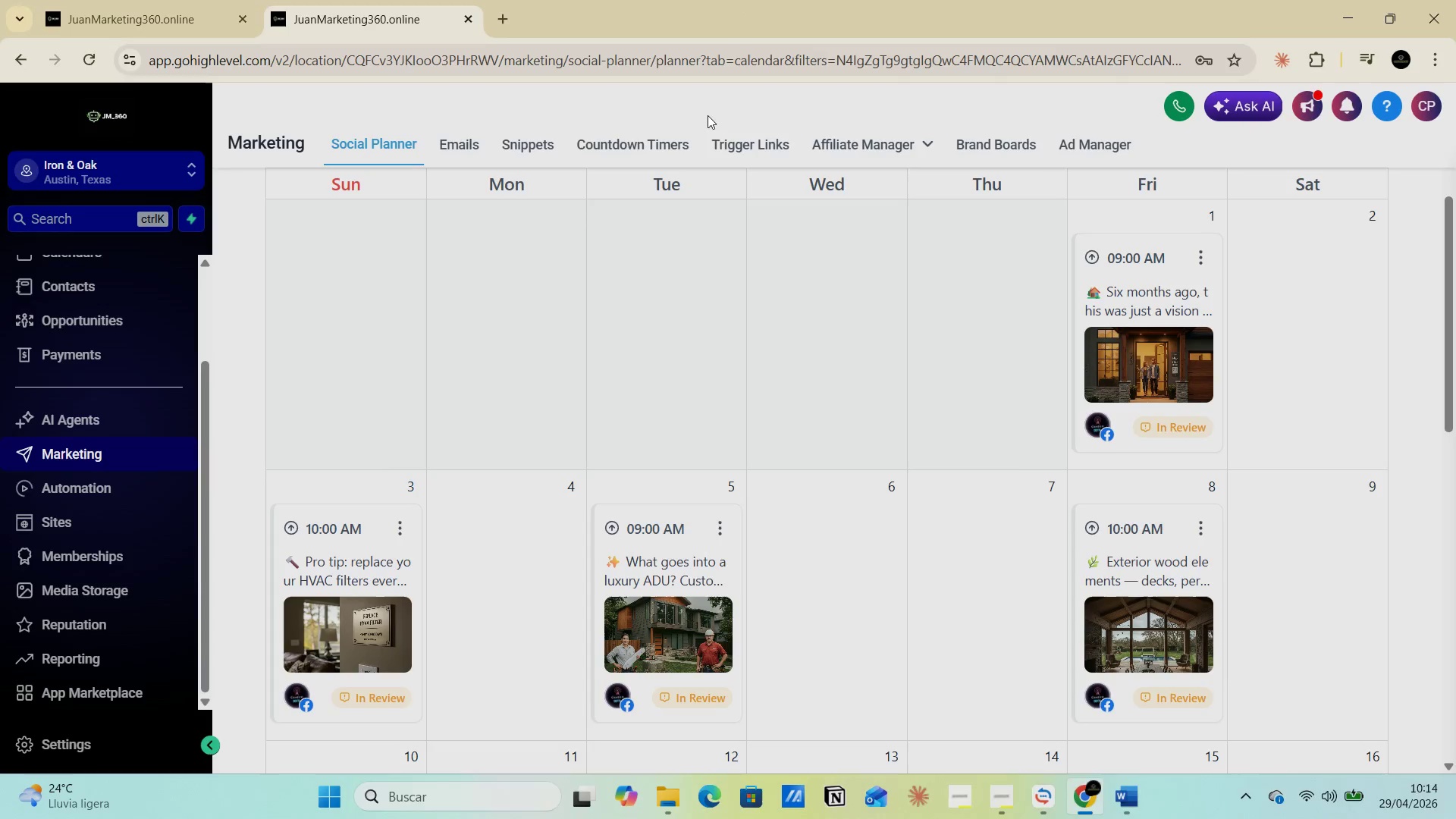 
key(Alt+AltLeft)
 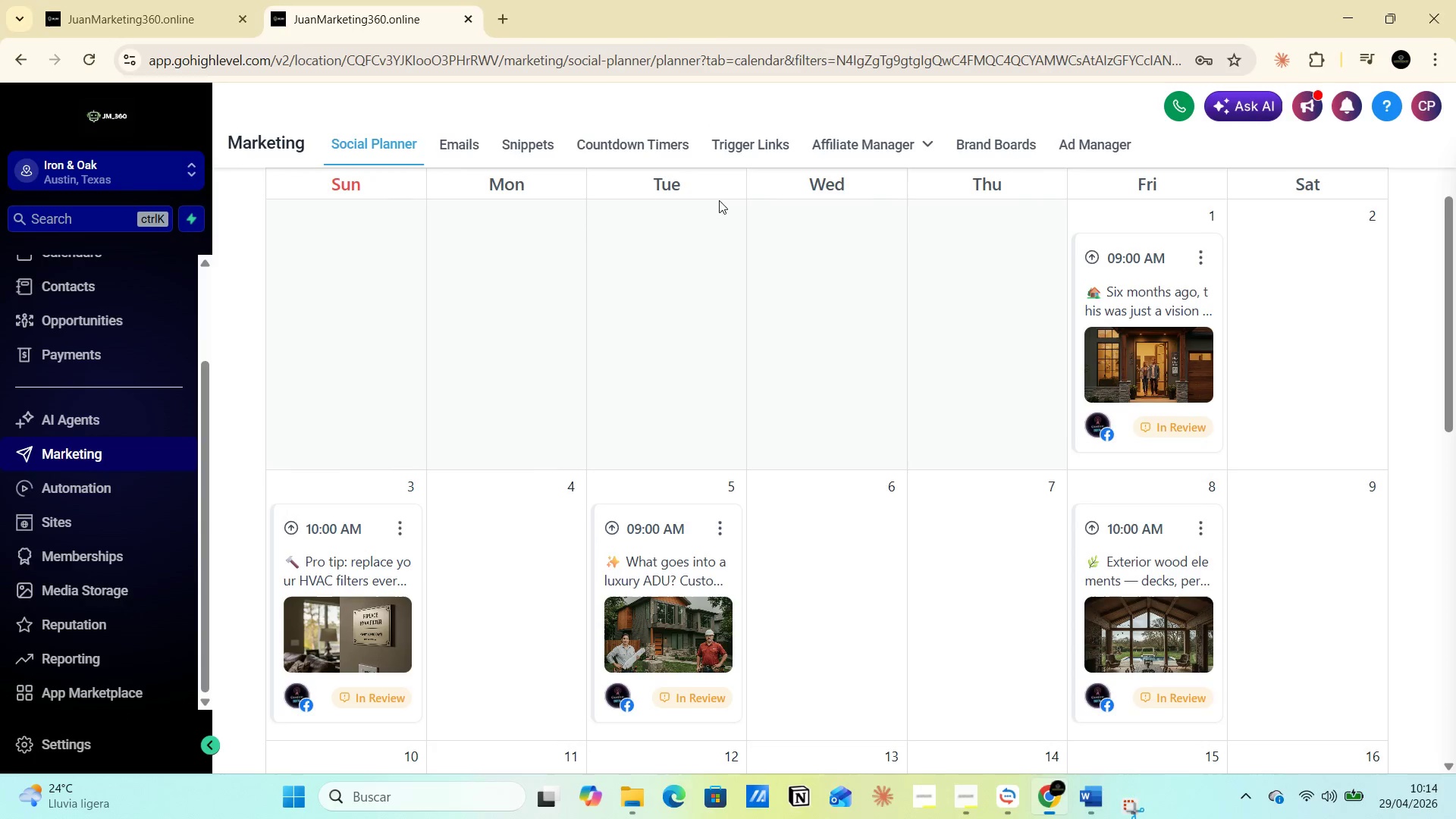 
key(Alt+Tab)
 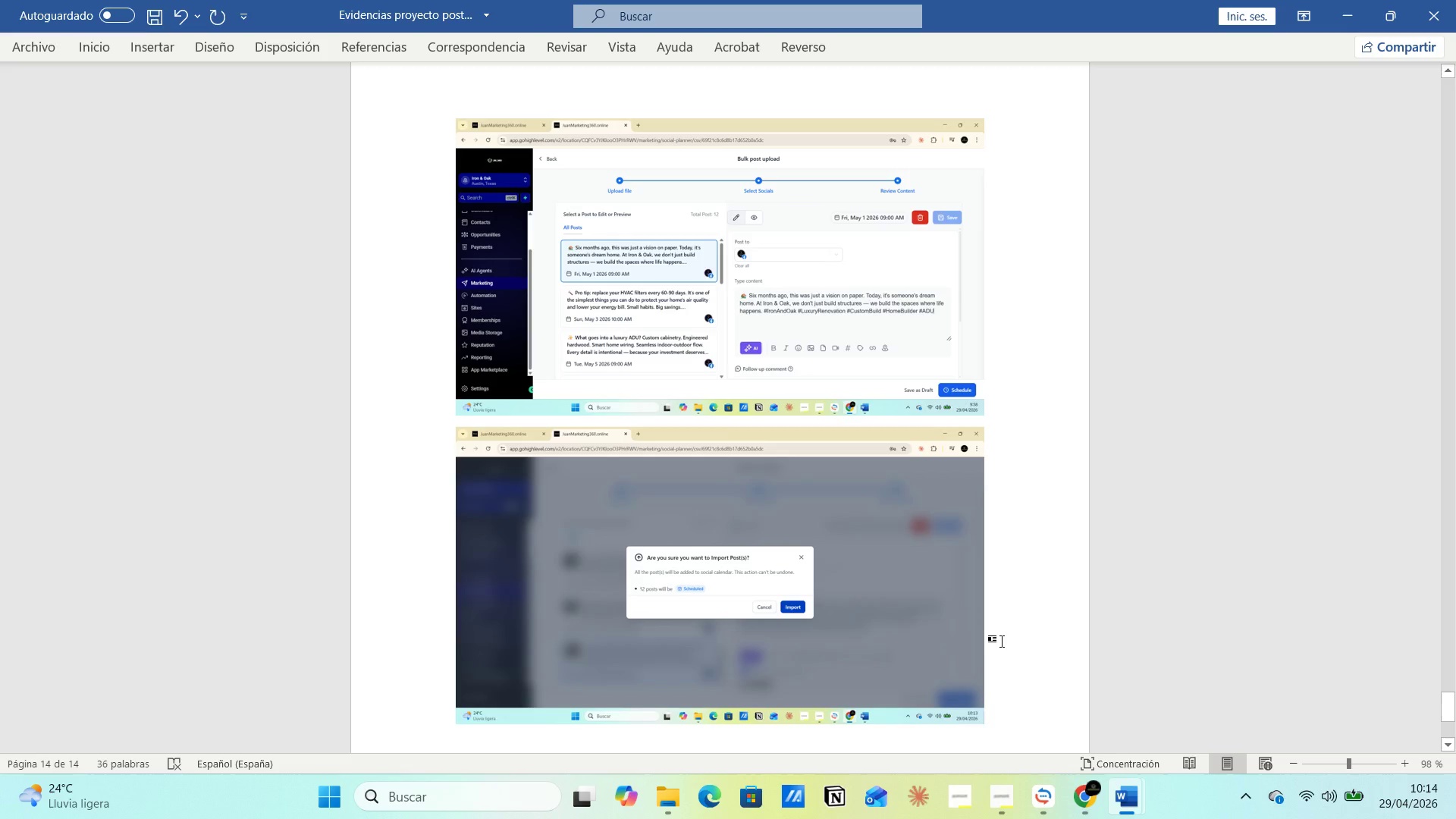 
key(Enter)
 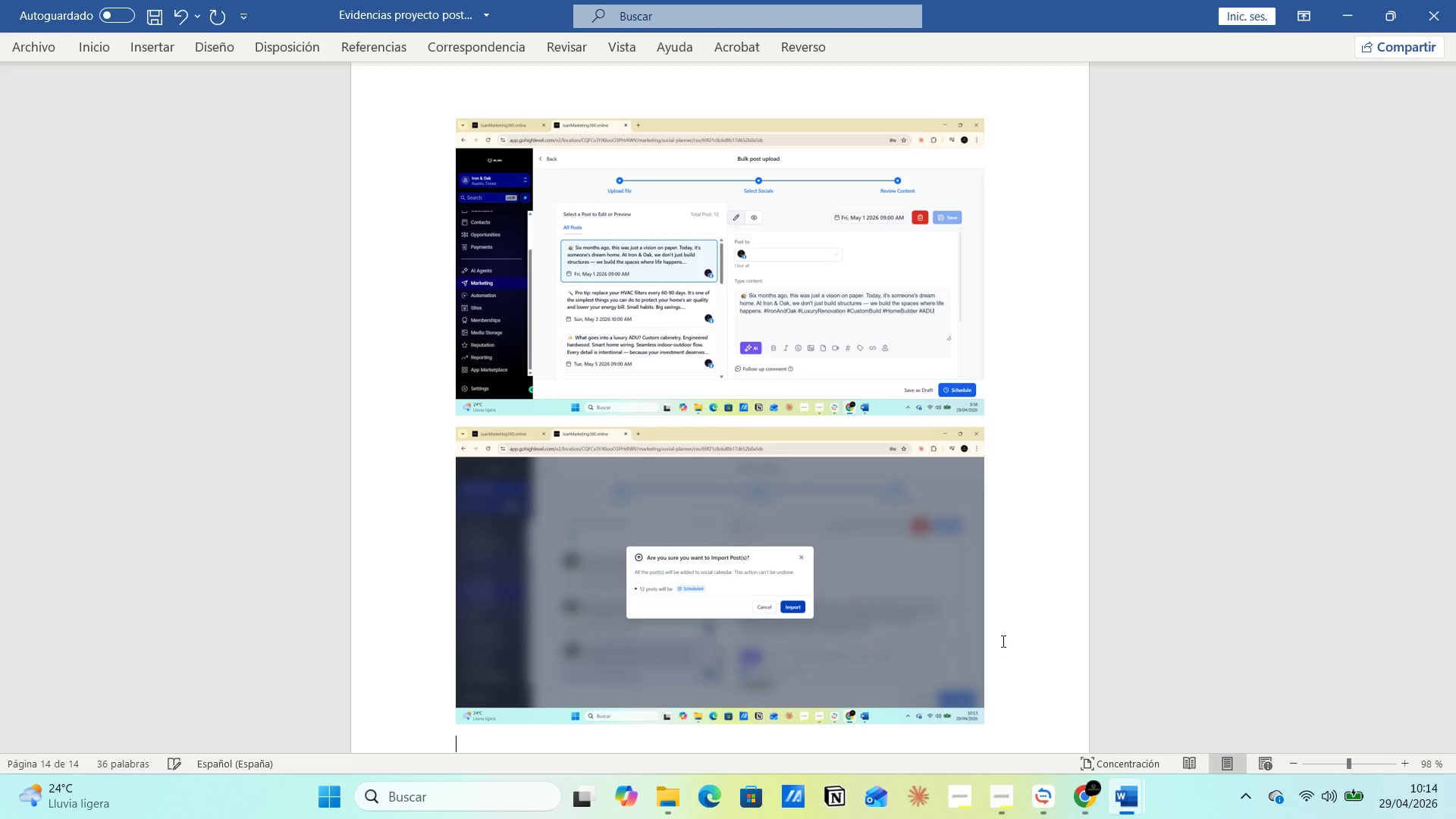 
key(Control+V)
 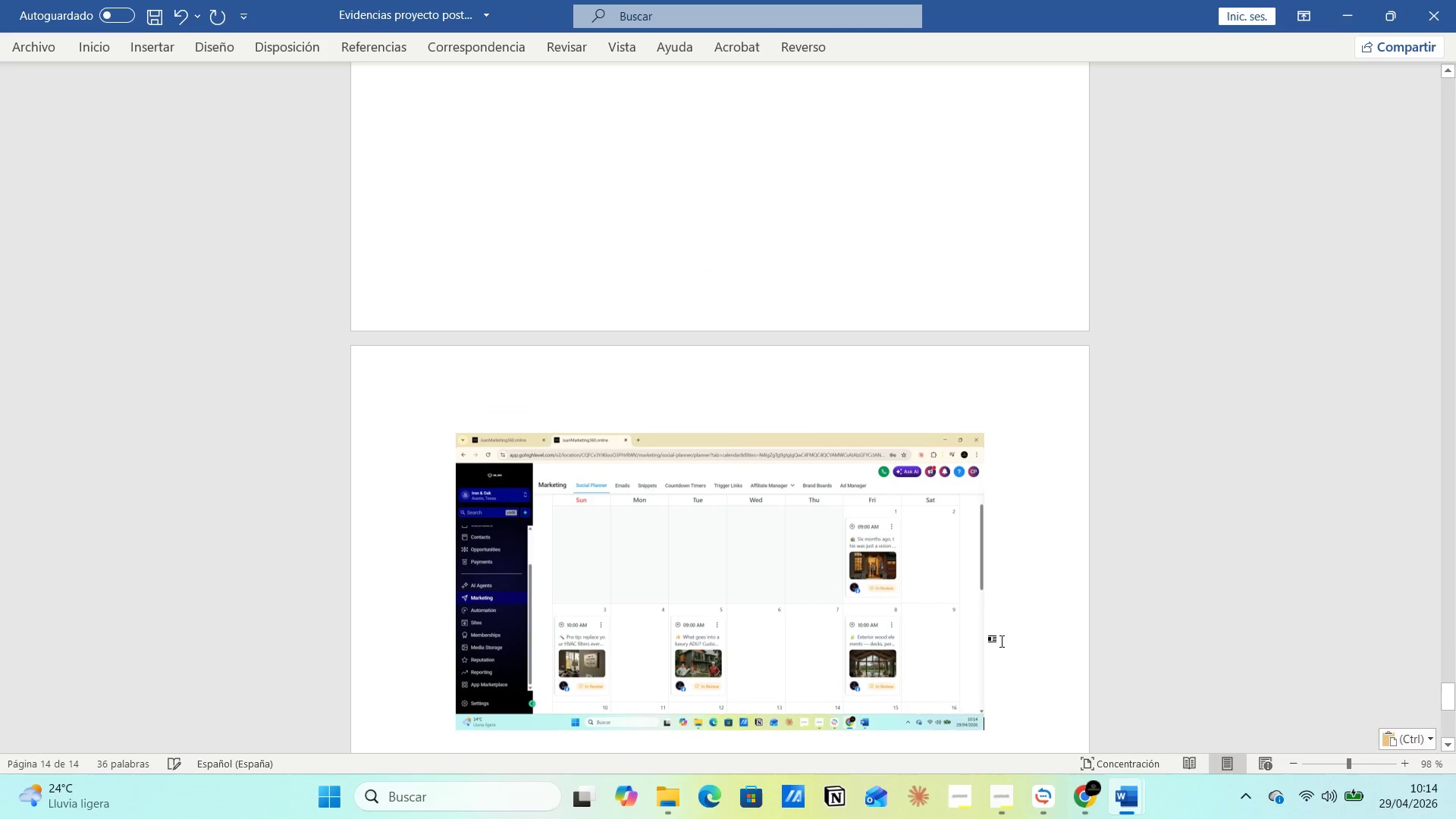 
key(Alt+AltLeft)
 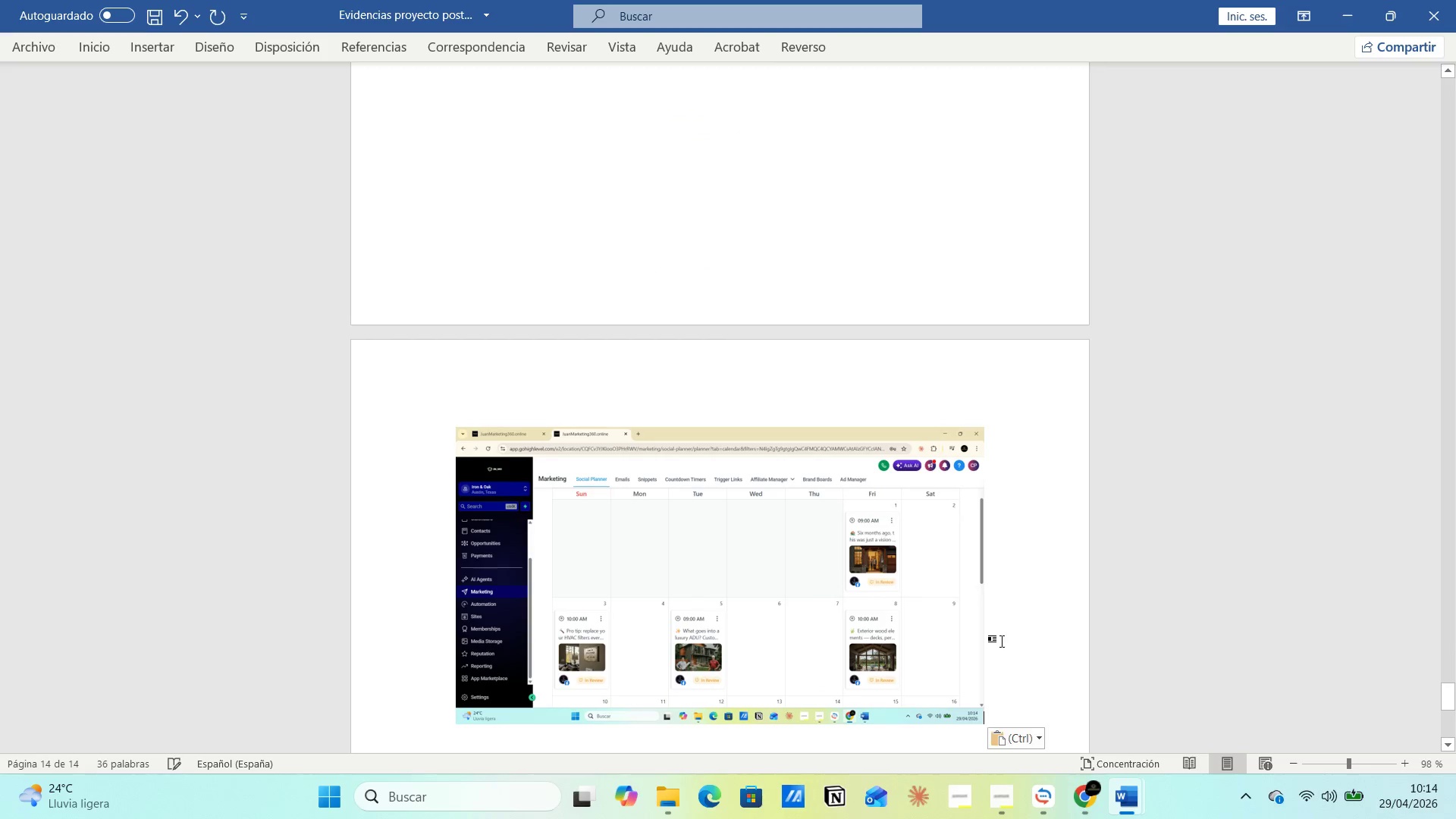 
key(Alt+Tab)
 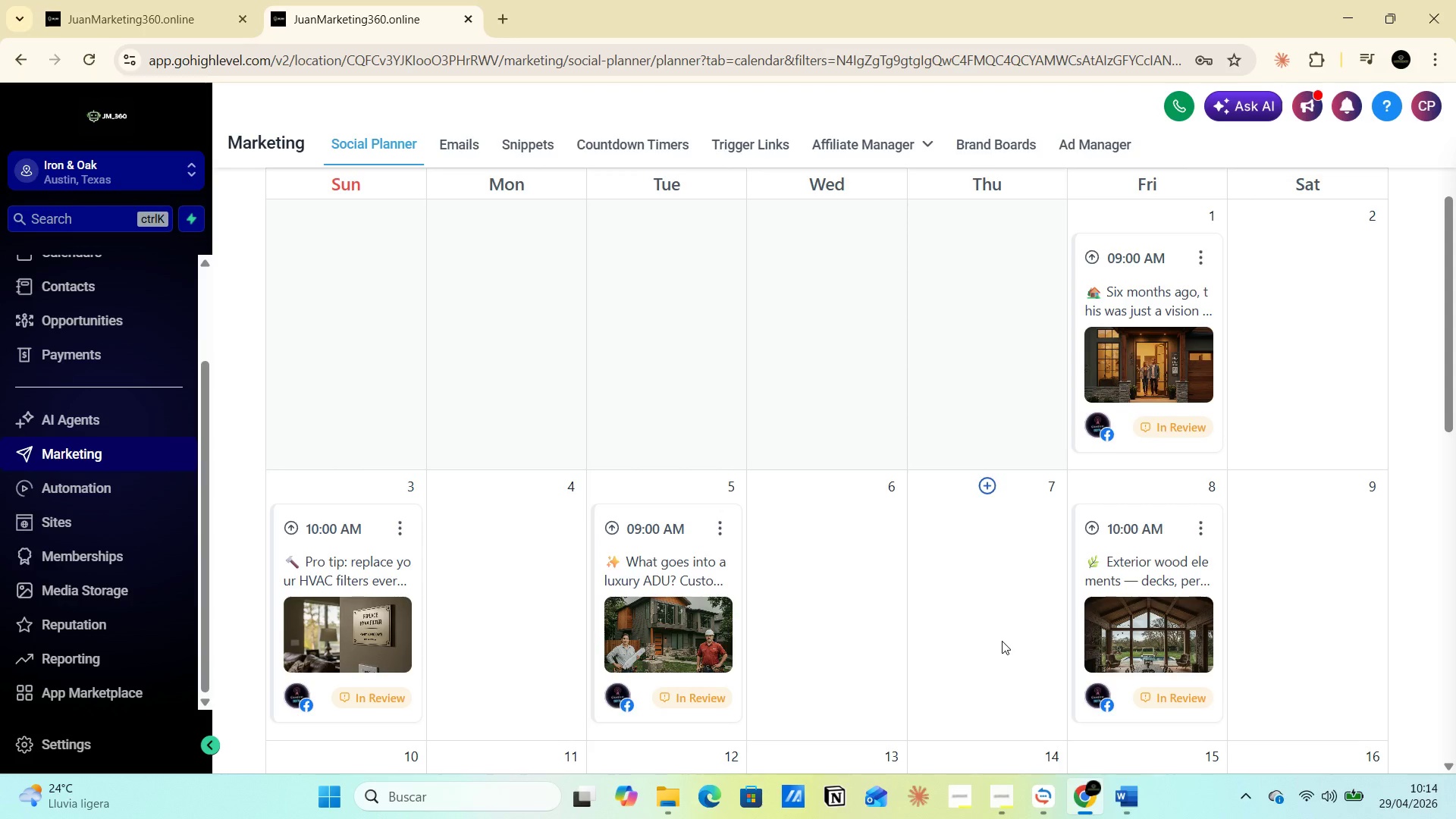 
scroll: coordinate [1002, 641], scroll_direction: down, amount: 6.0
 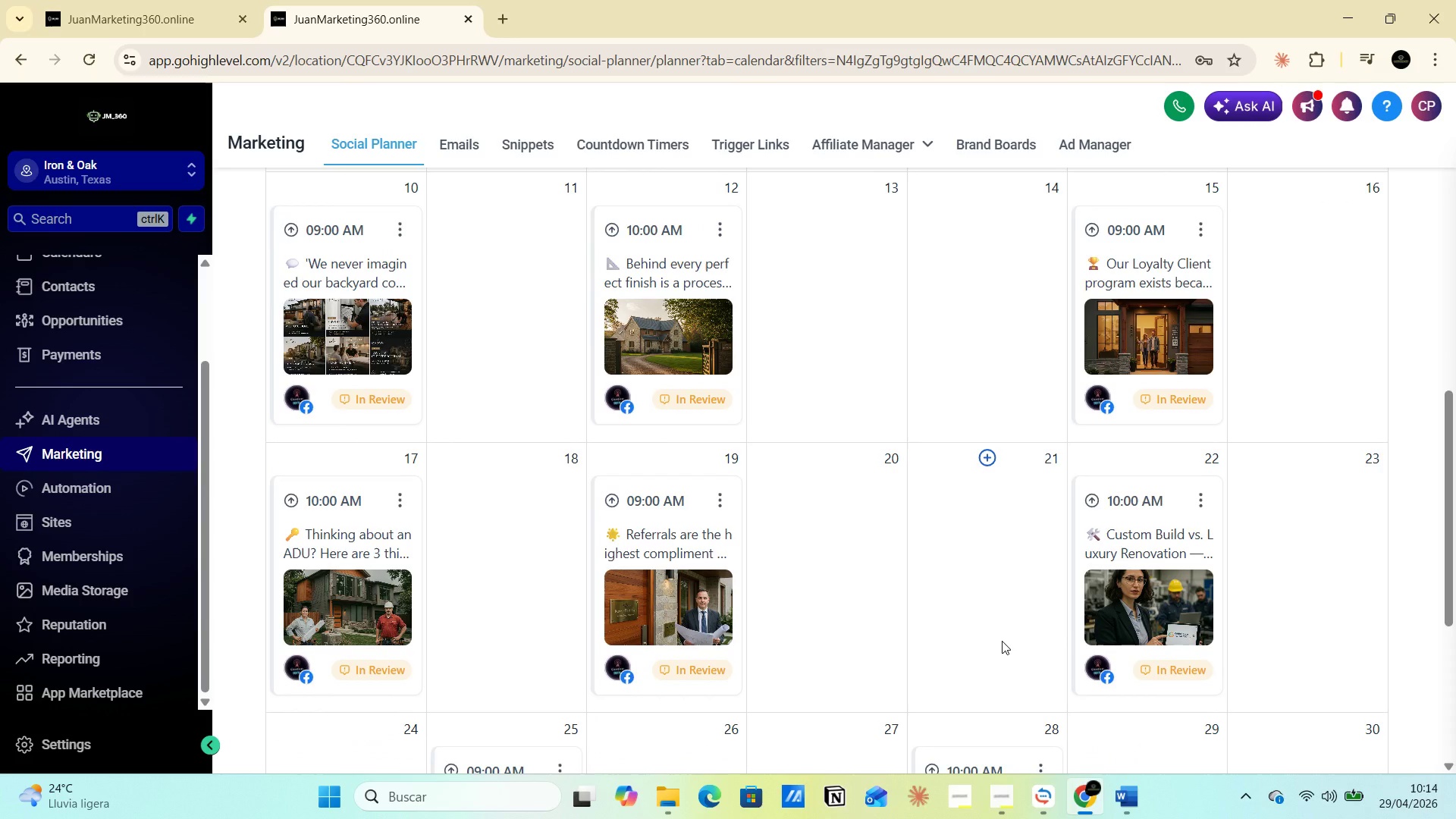 
key(PrintScreen)
 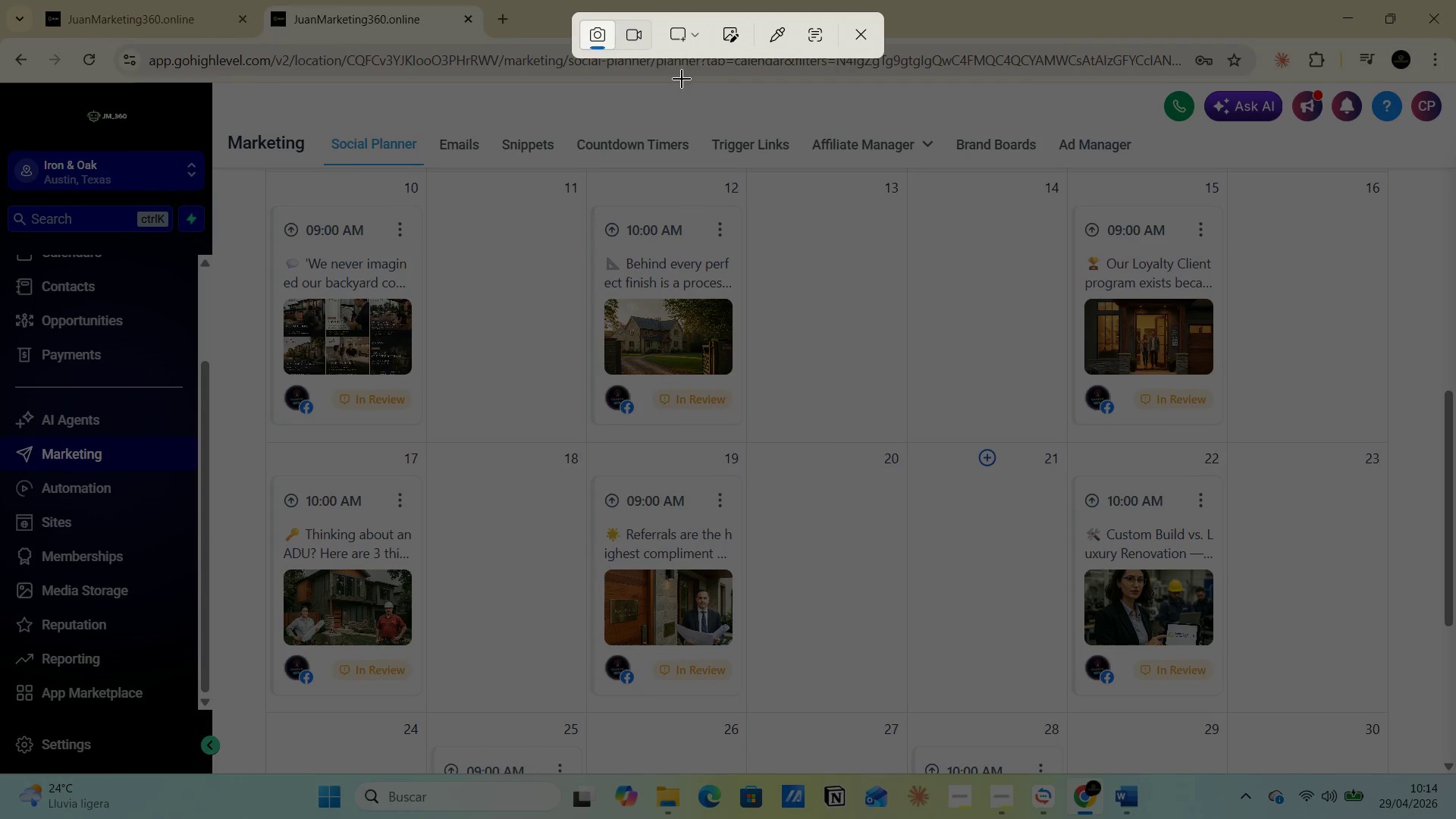 
left_click([694, 44])
 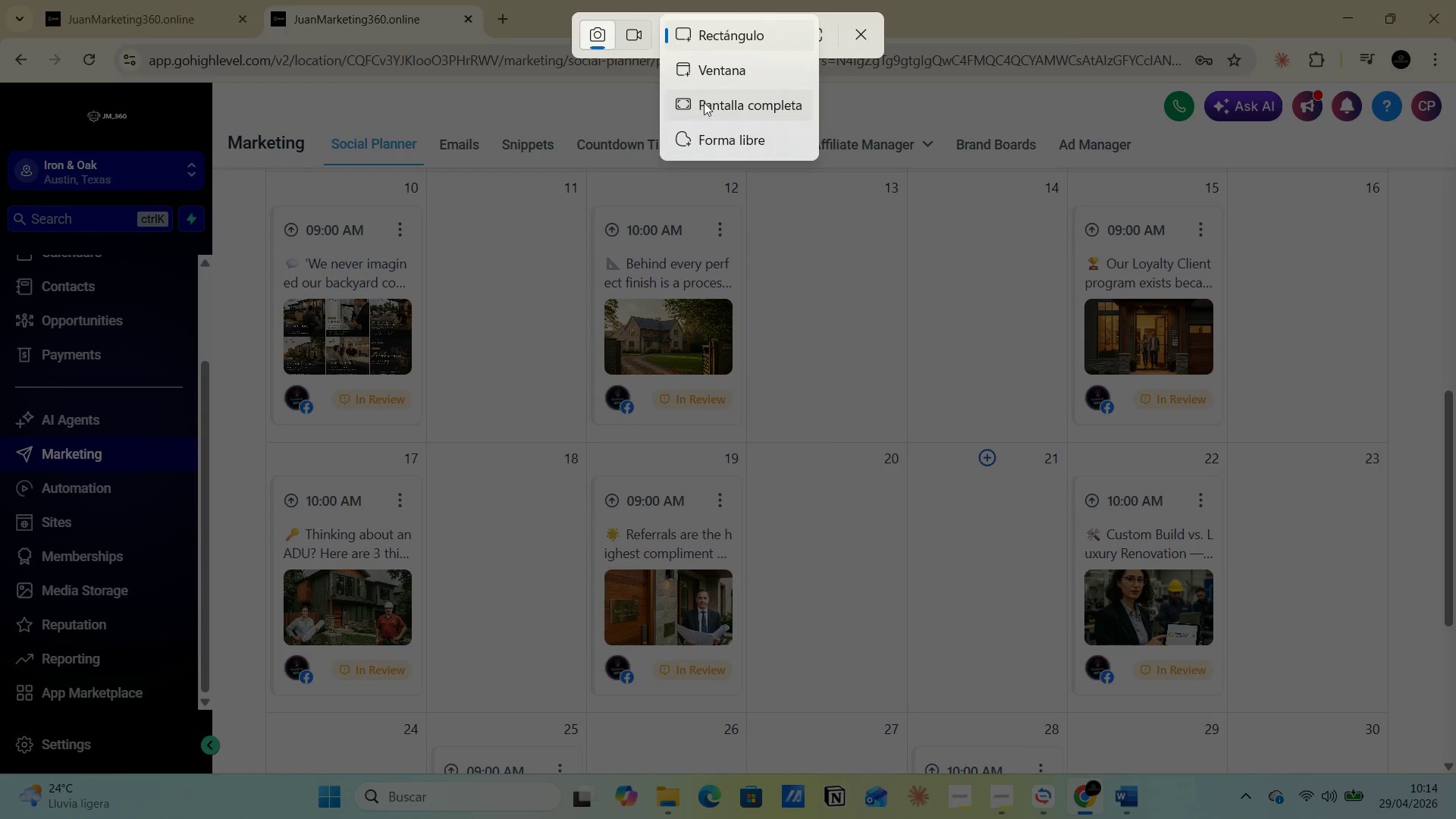 
left_click([705, 104])
 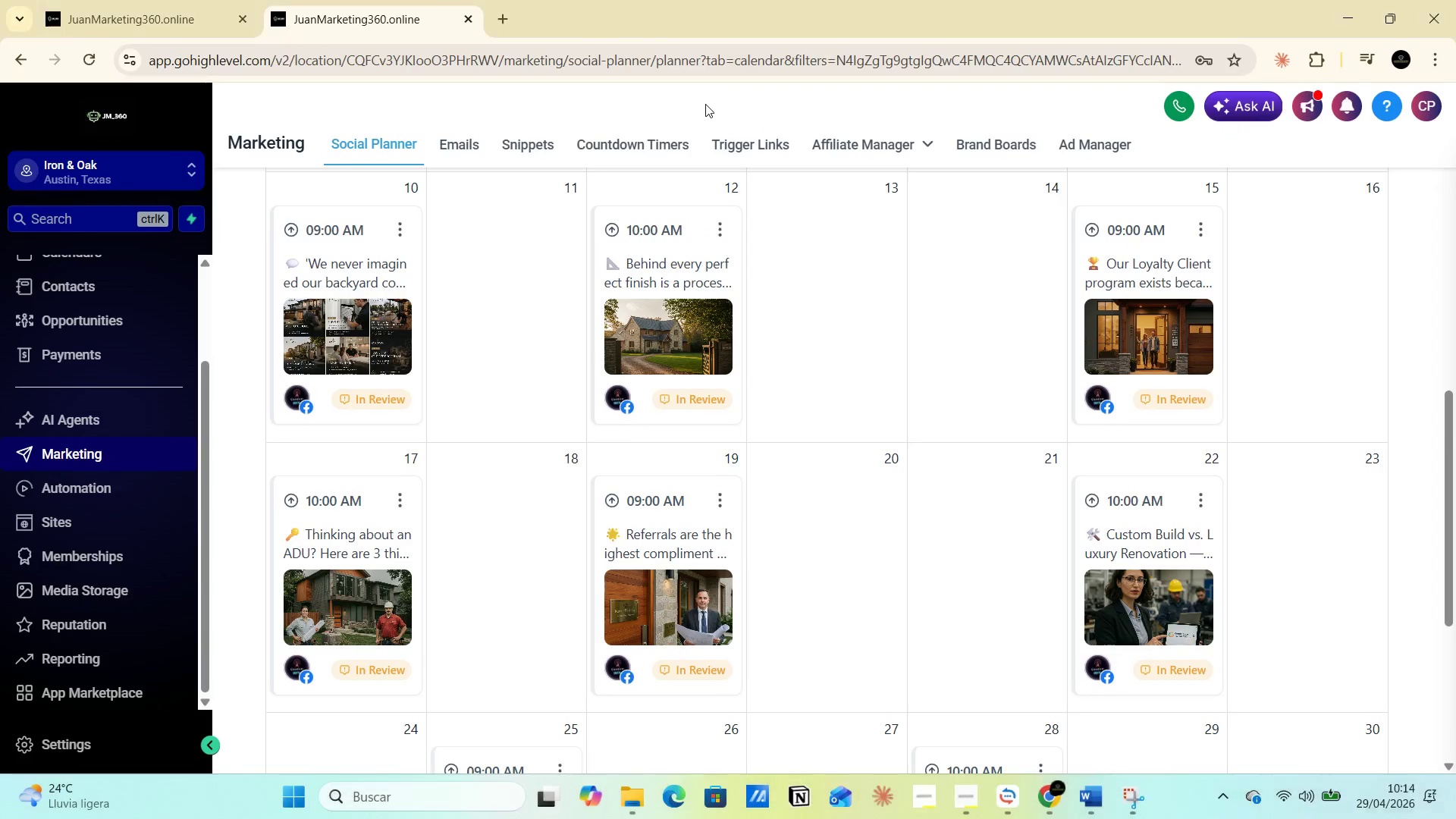 
key(Alt+AltLeft)
 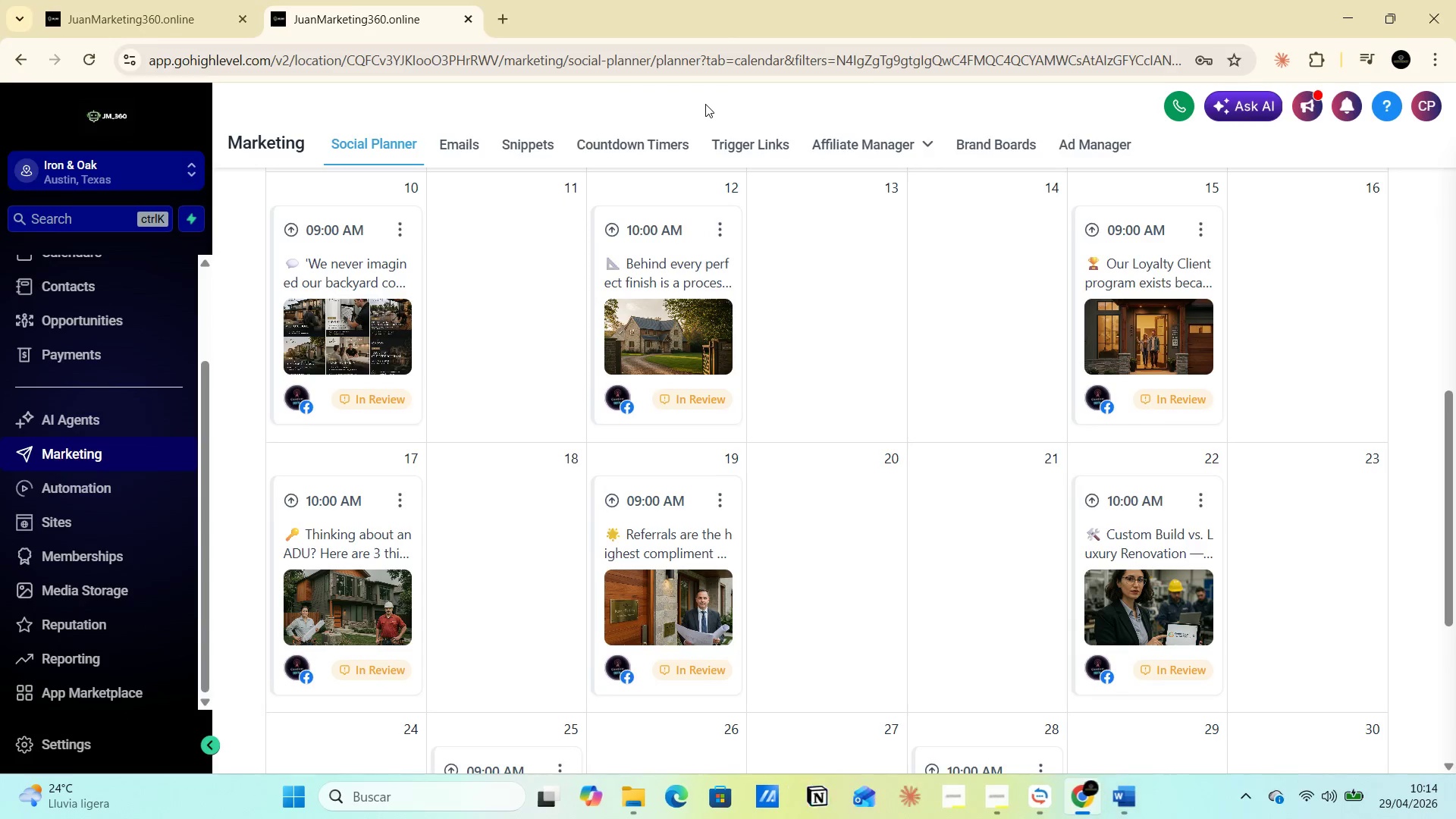 
key(Alt+Tab)
 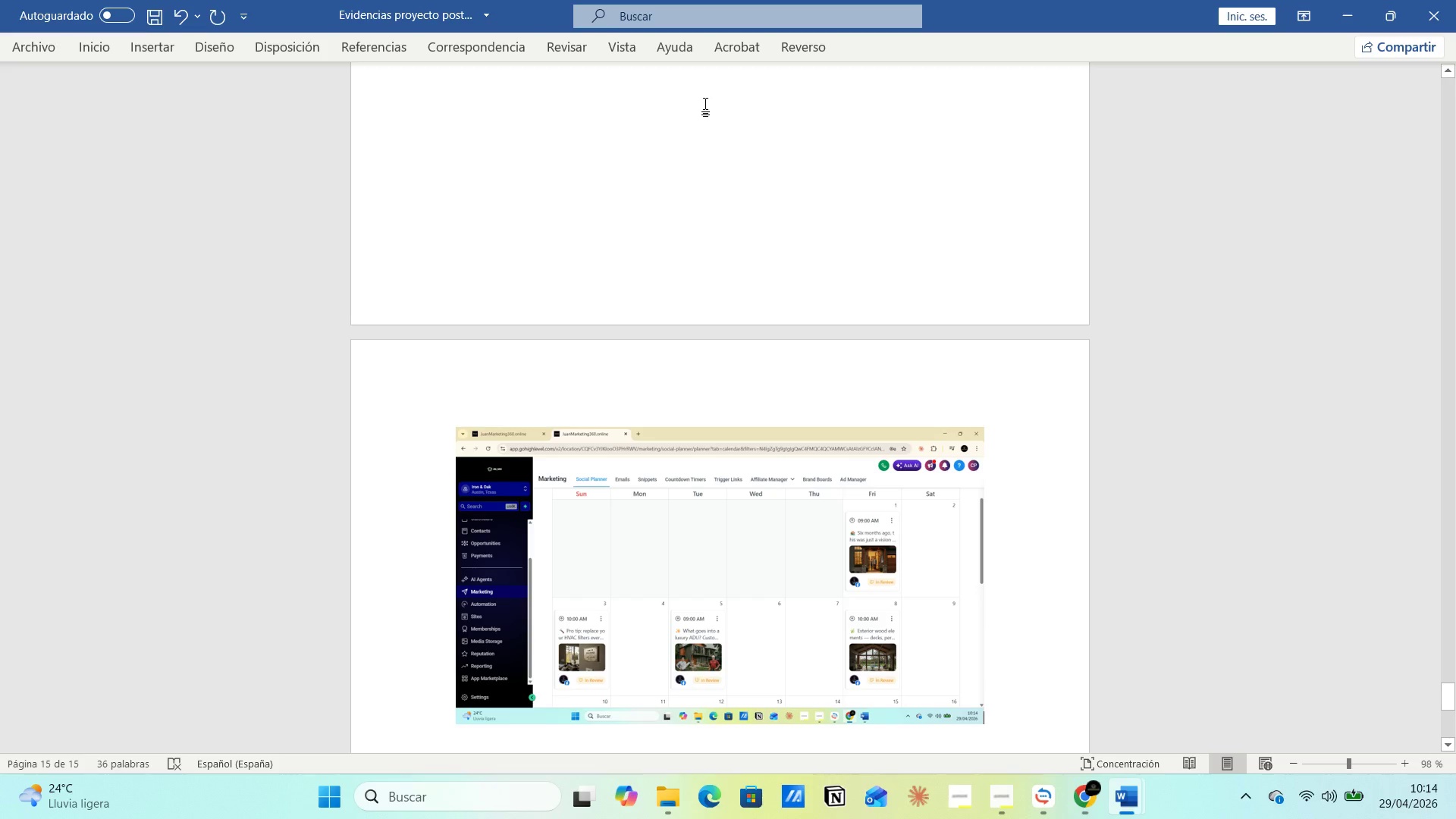 
key(Enter)
 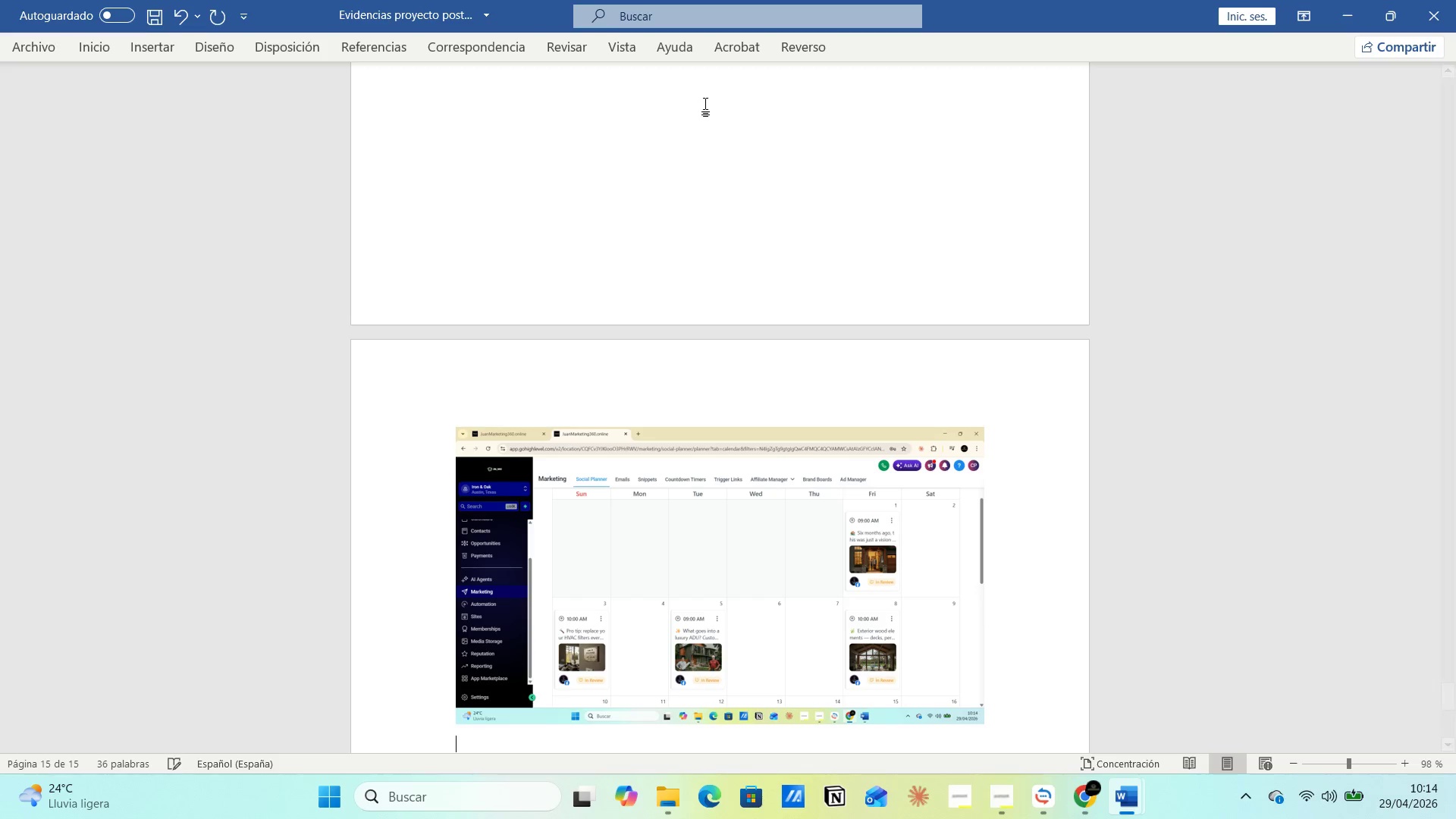 
hold_key(key=ControlLeft, duration=0.64)
 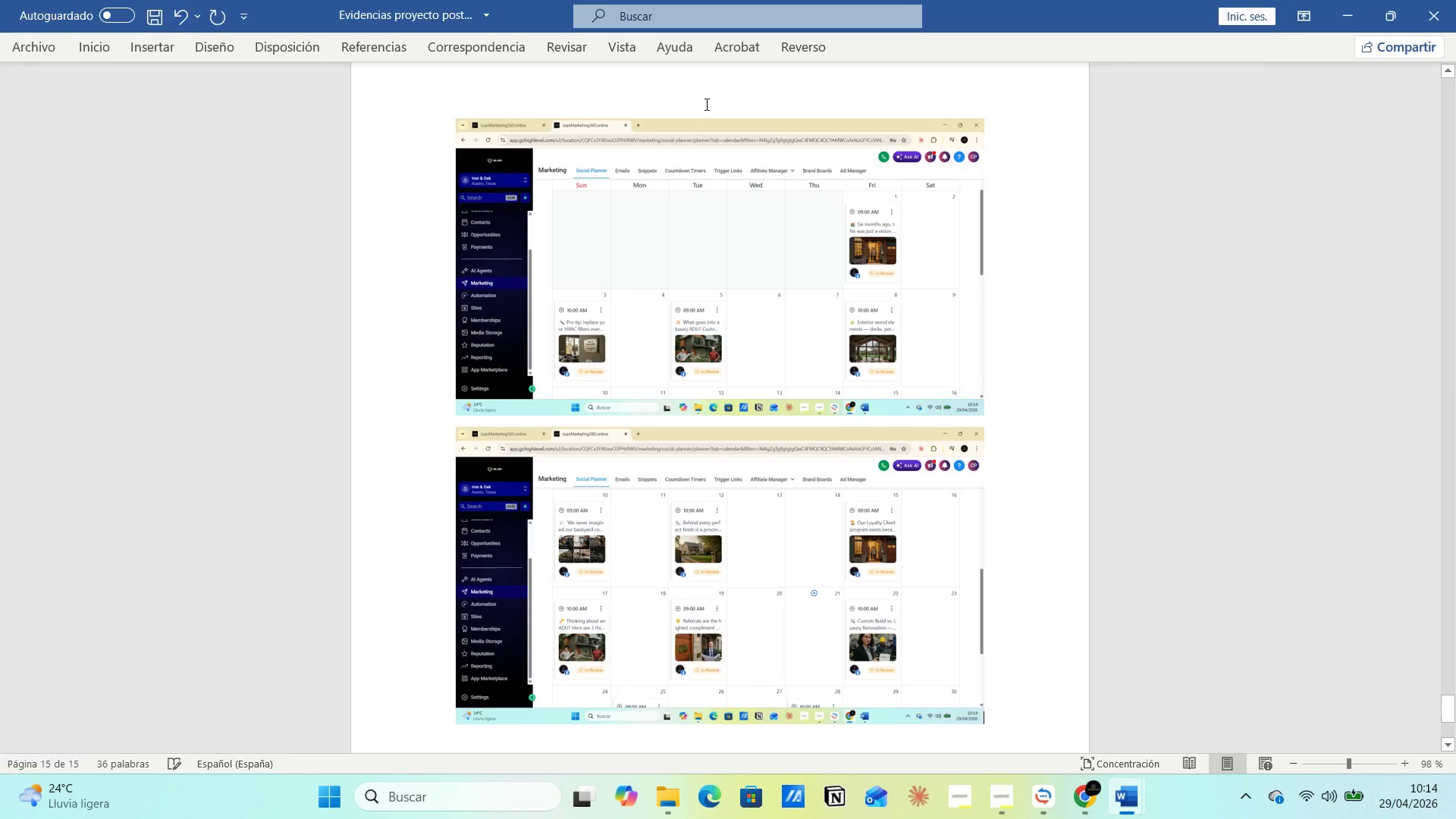 
hold_key(key=V, duration=13.98)
 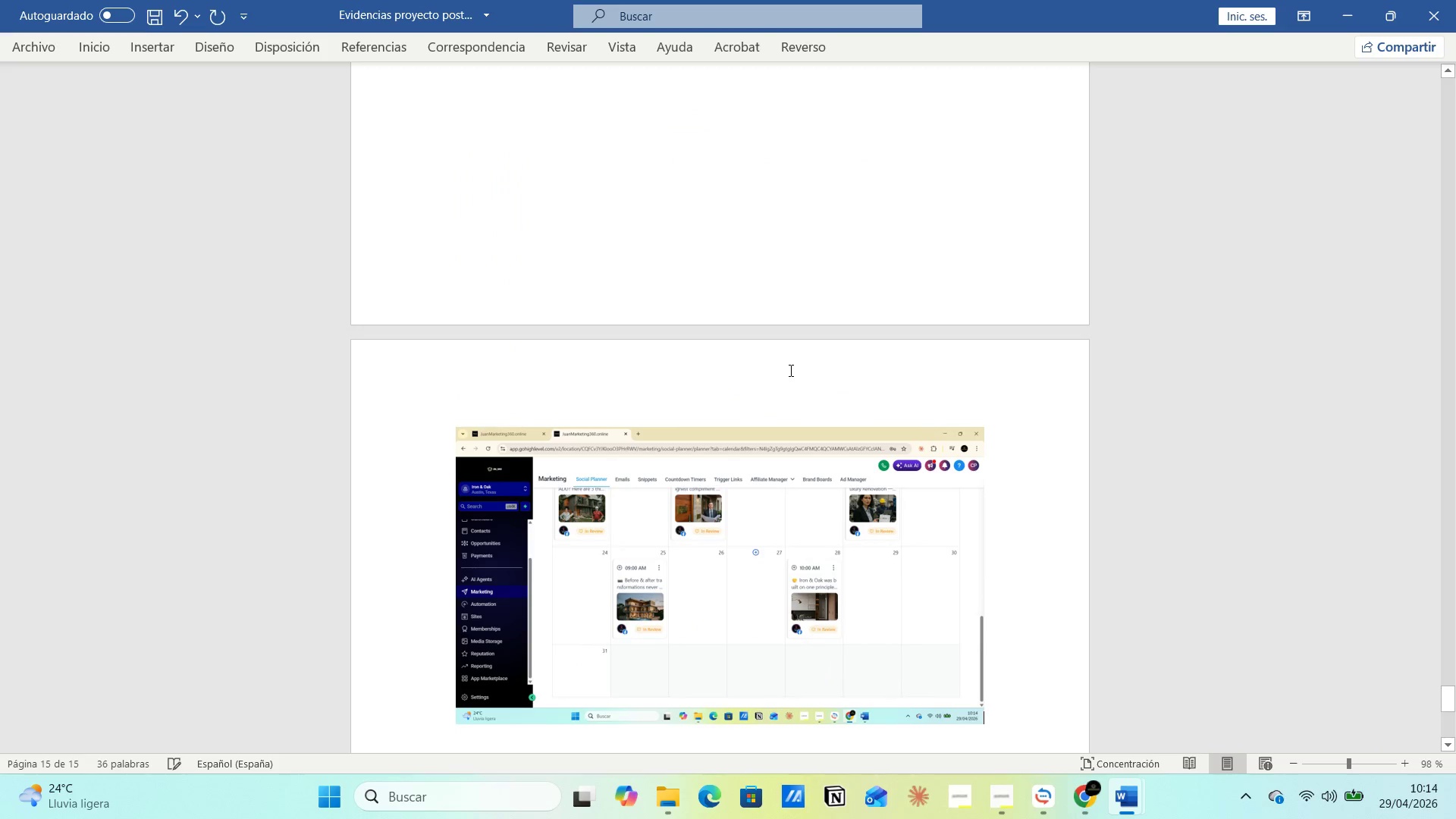 
key(Alt+AltLeft)
 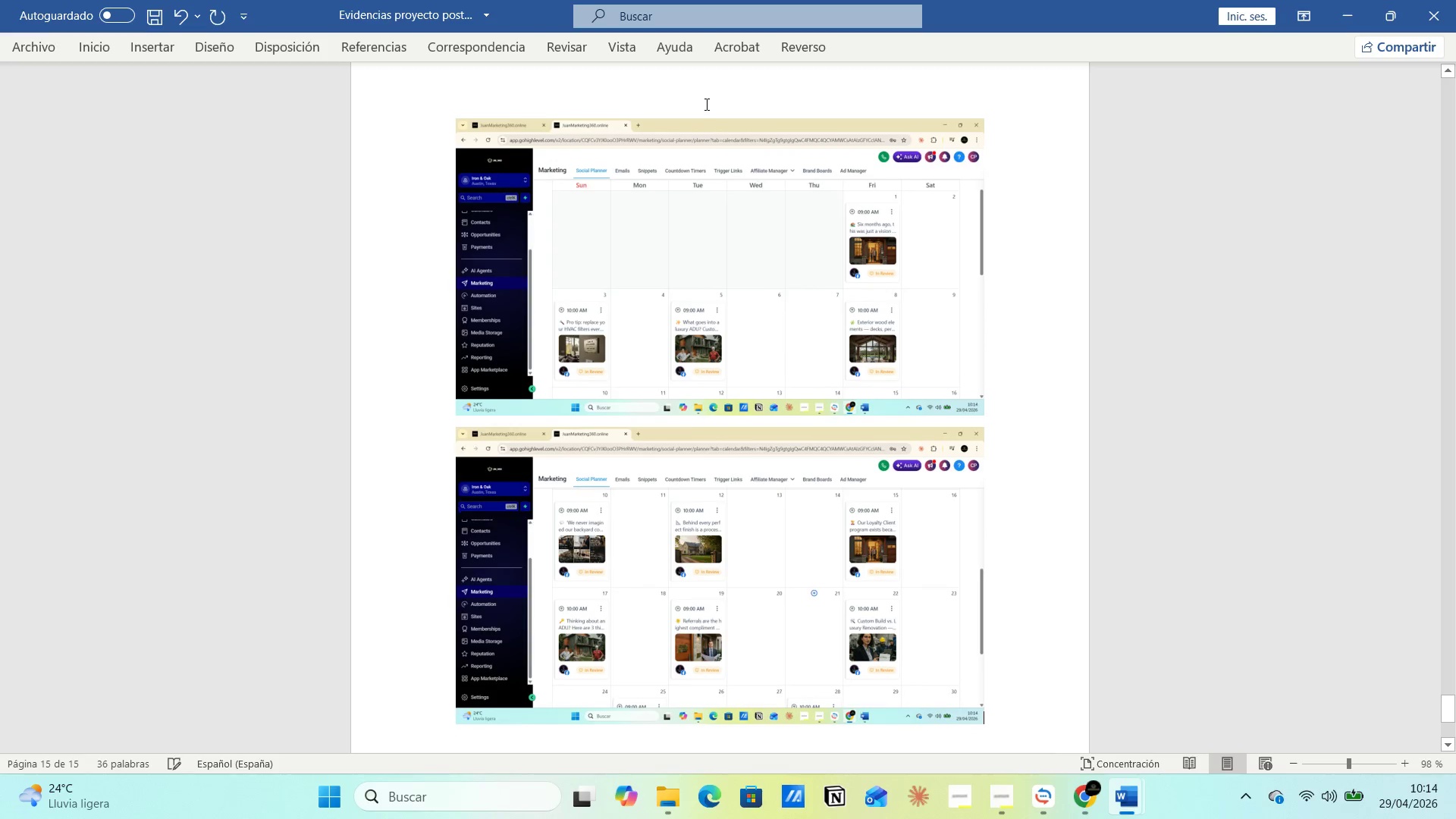 
key(Alt+Tab)
 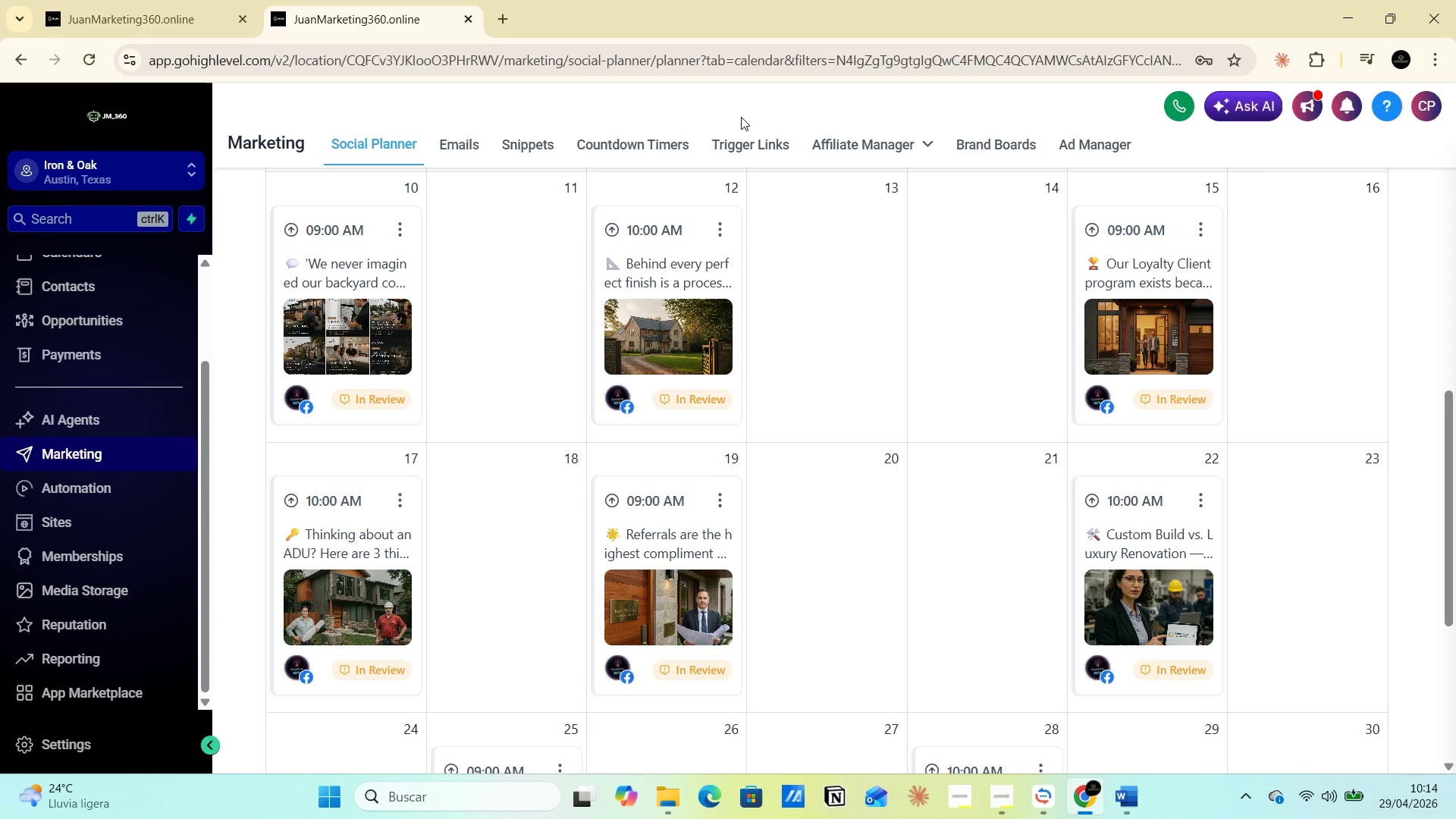 
scroll: coordinate [853, 410], scroll_direction: down, amount: 11.0
 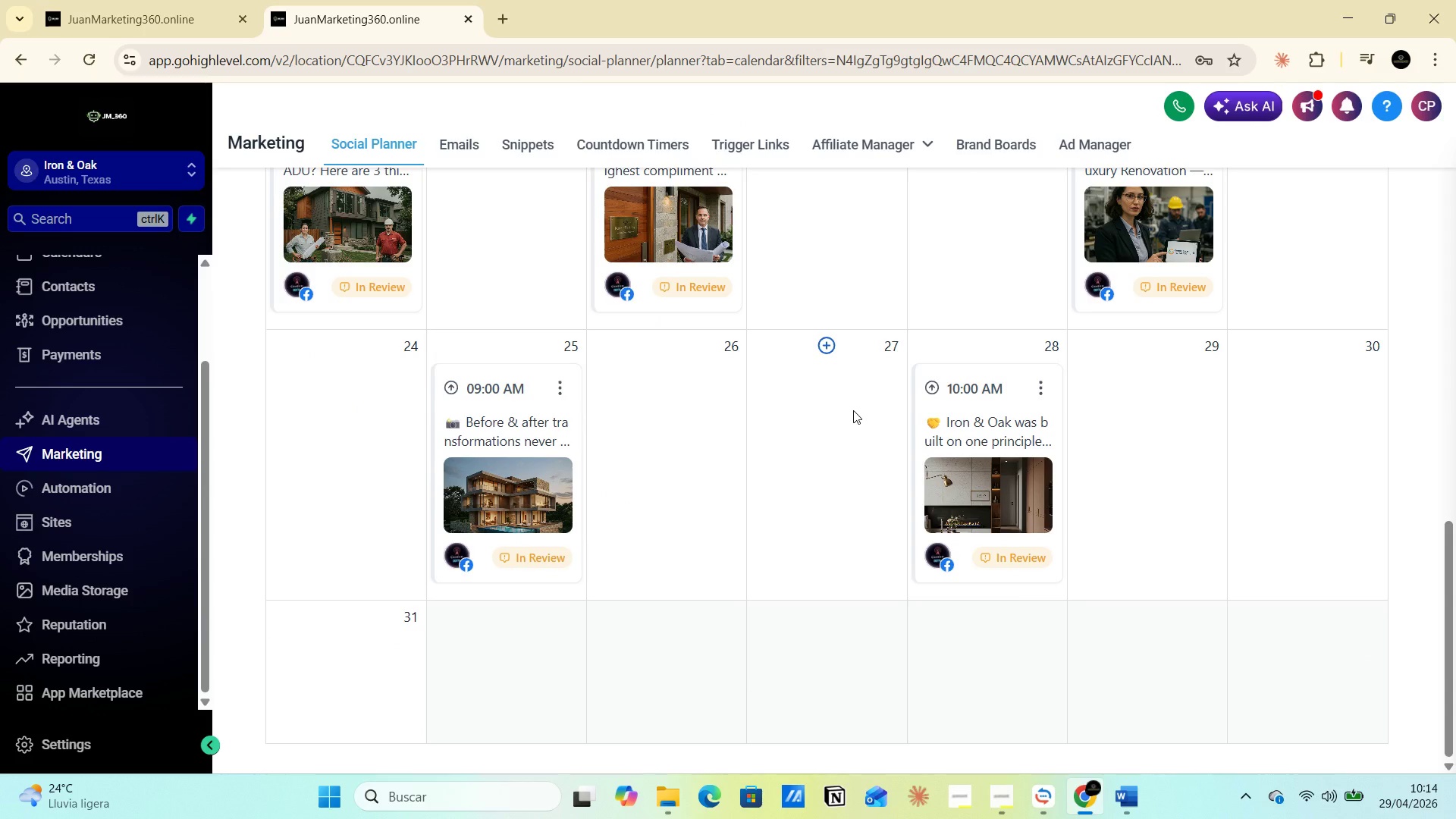 
scroll: coordinate [853, 410], scroll_direction: up, amount: 1.0
 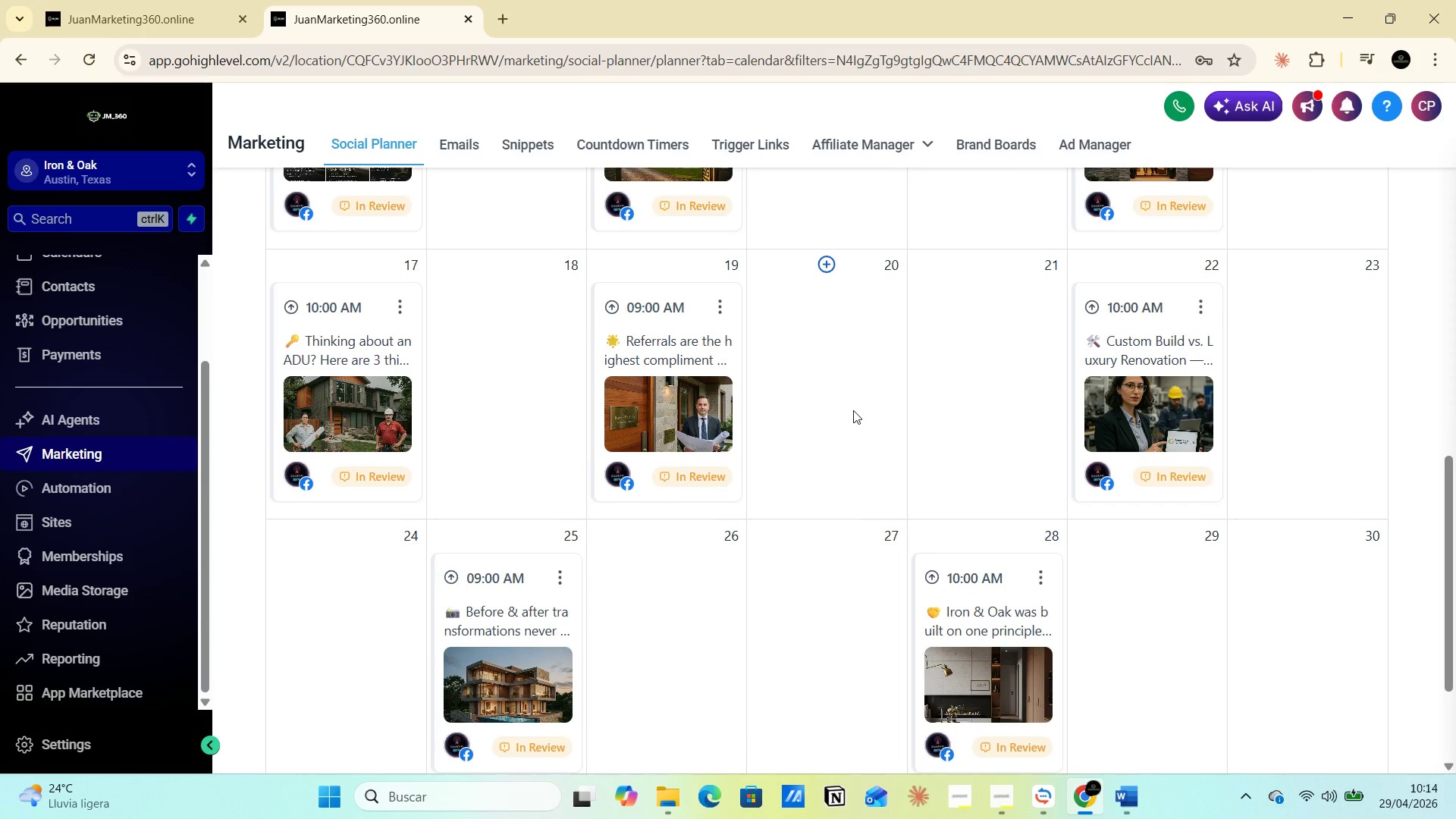 
scroll: coordinate [854, 410], scroll_direction: down, amount: 8.0
 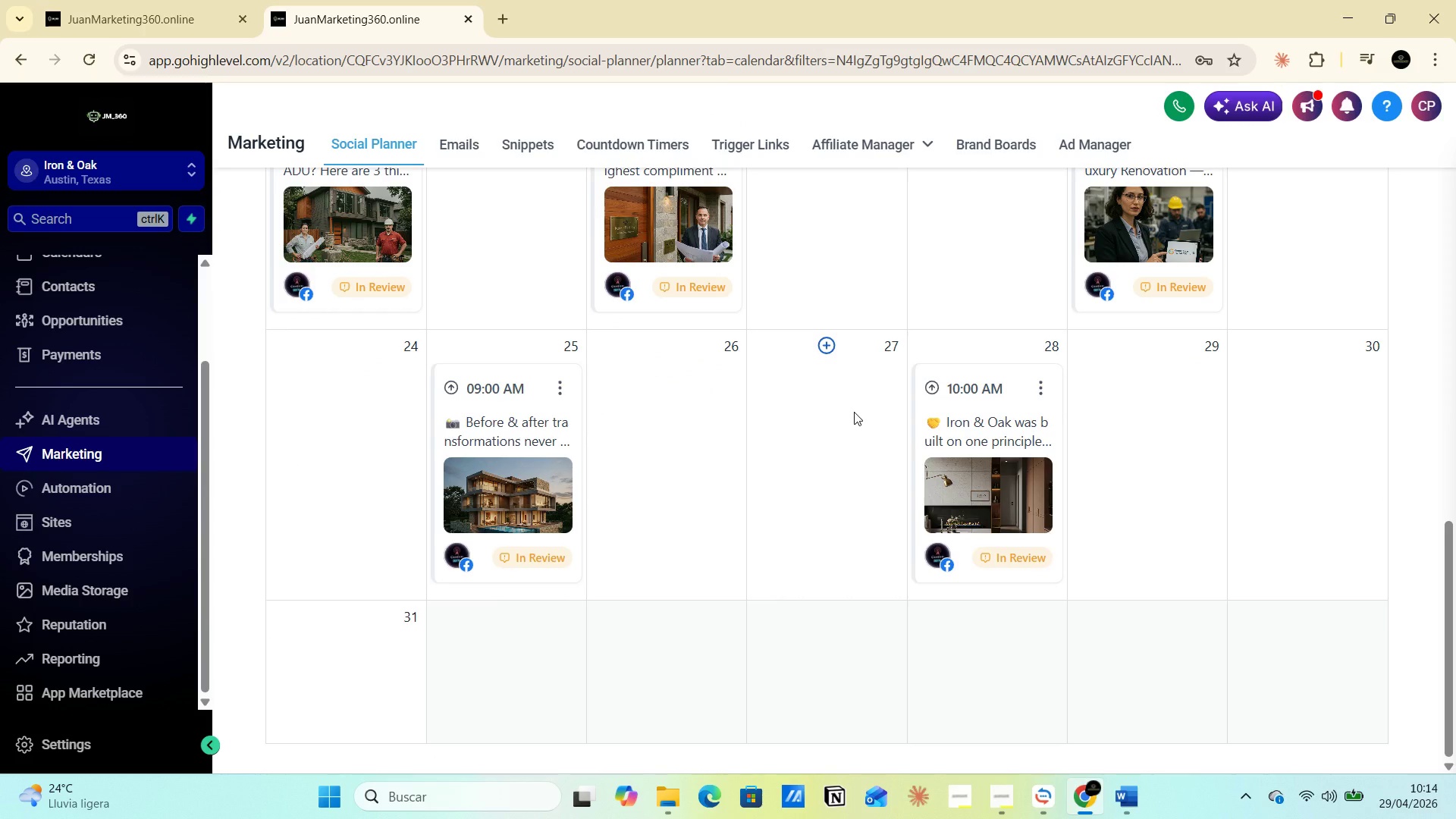 
key(PrintScreen)
 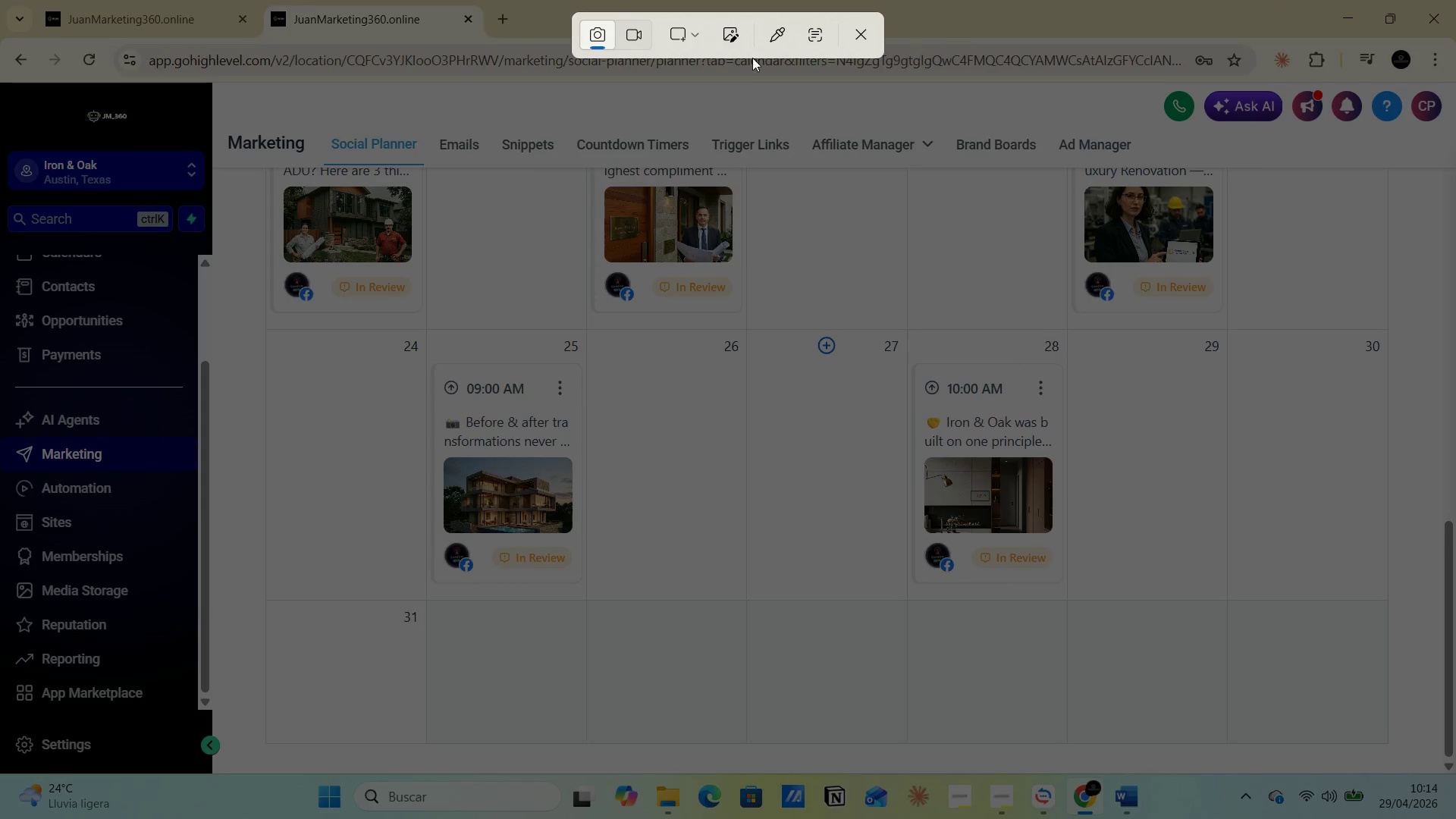 
left_click([707, 32])
 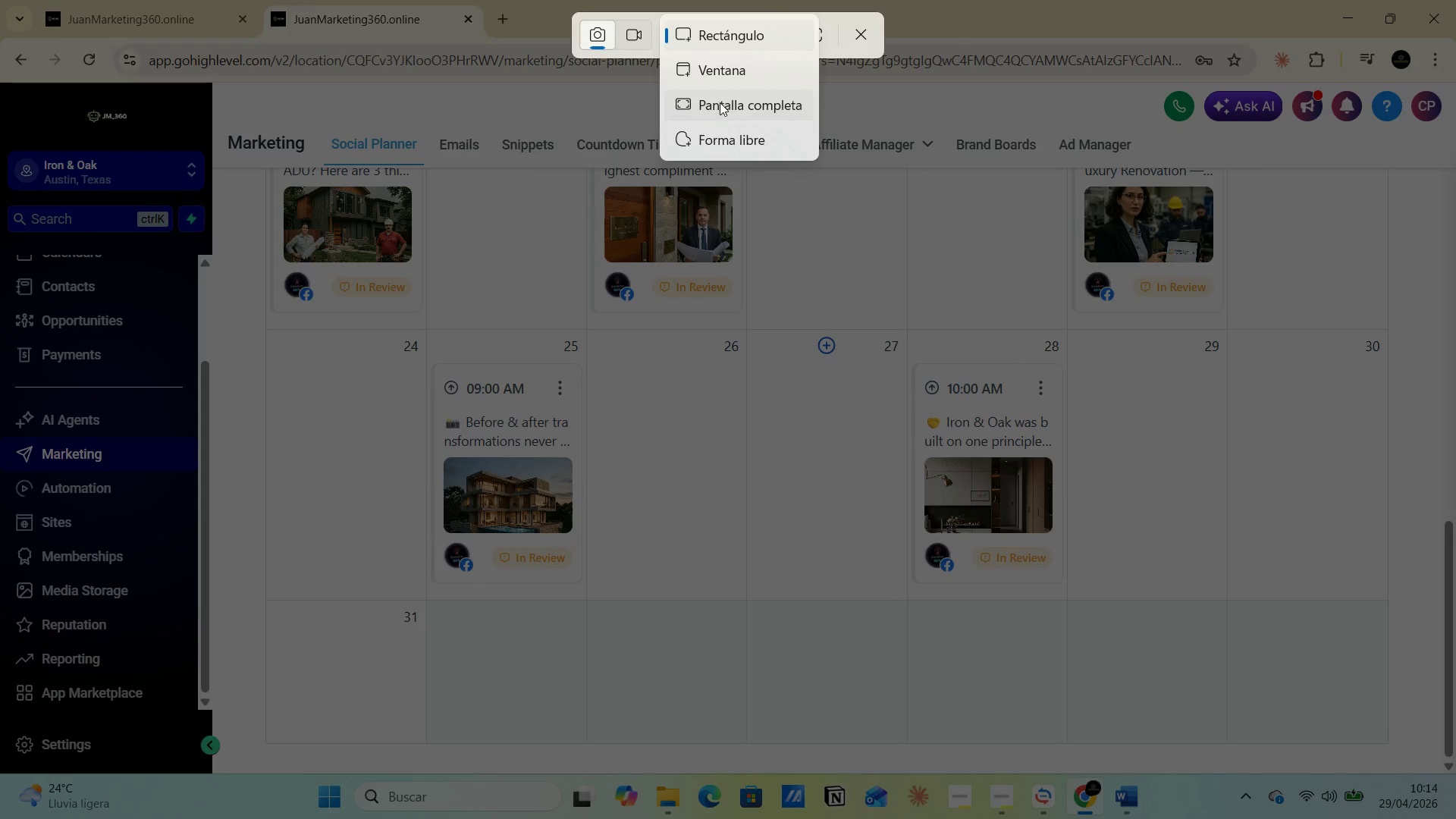 
left_click([723, 102])
 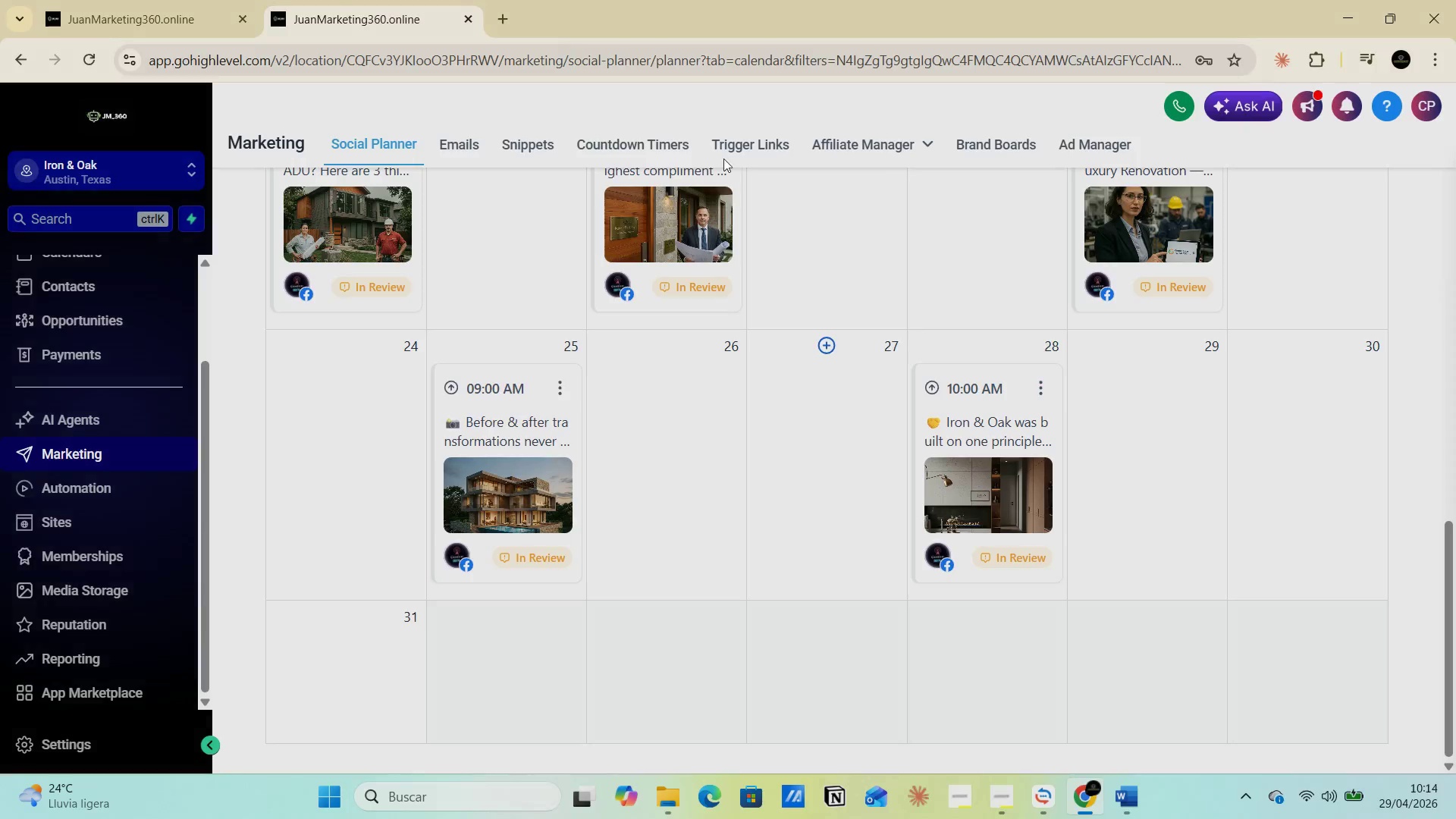 
key(Alt+AltLeft)
 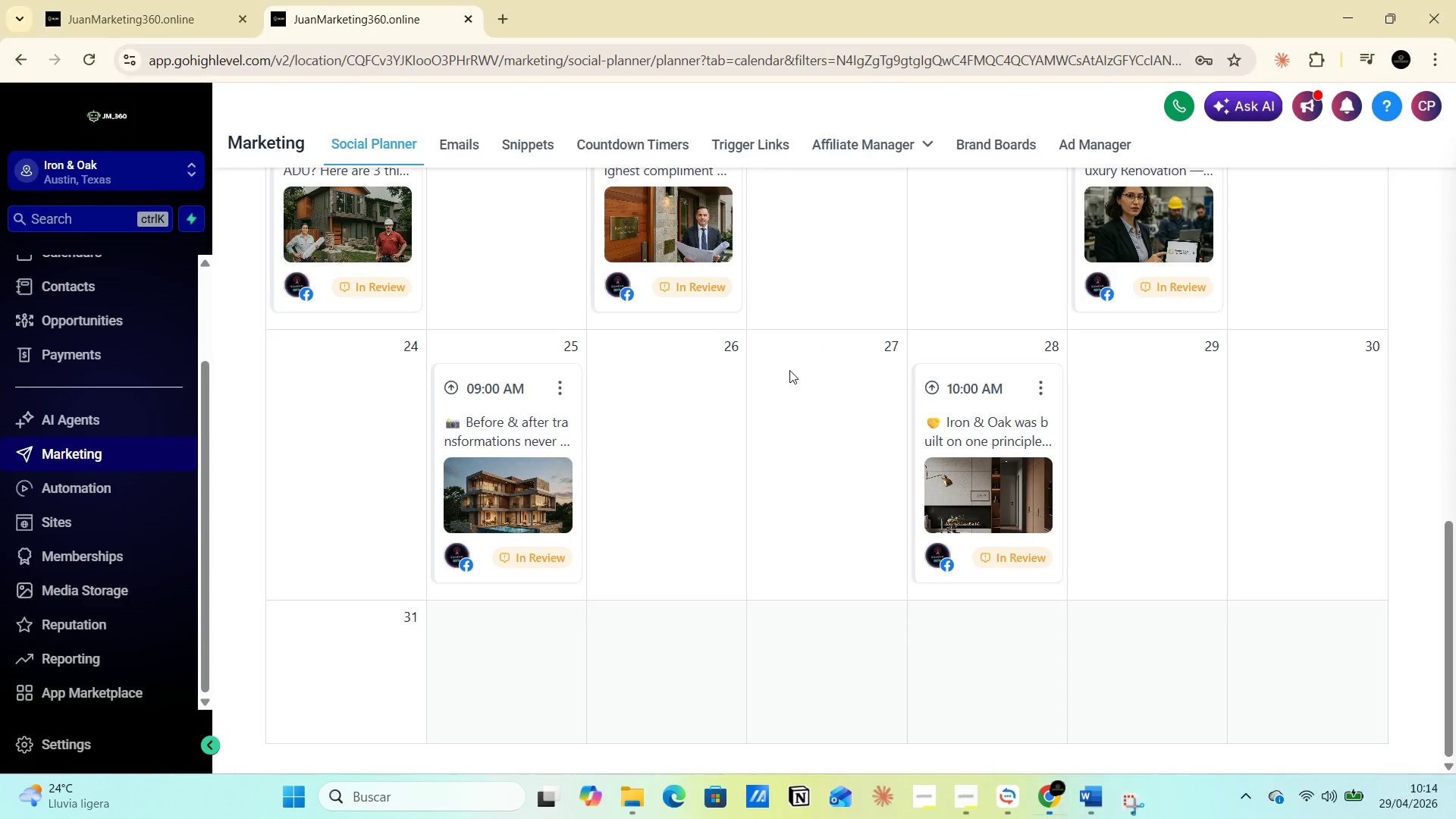 
key(Alt+Tab)
 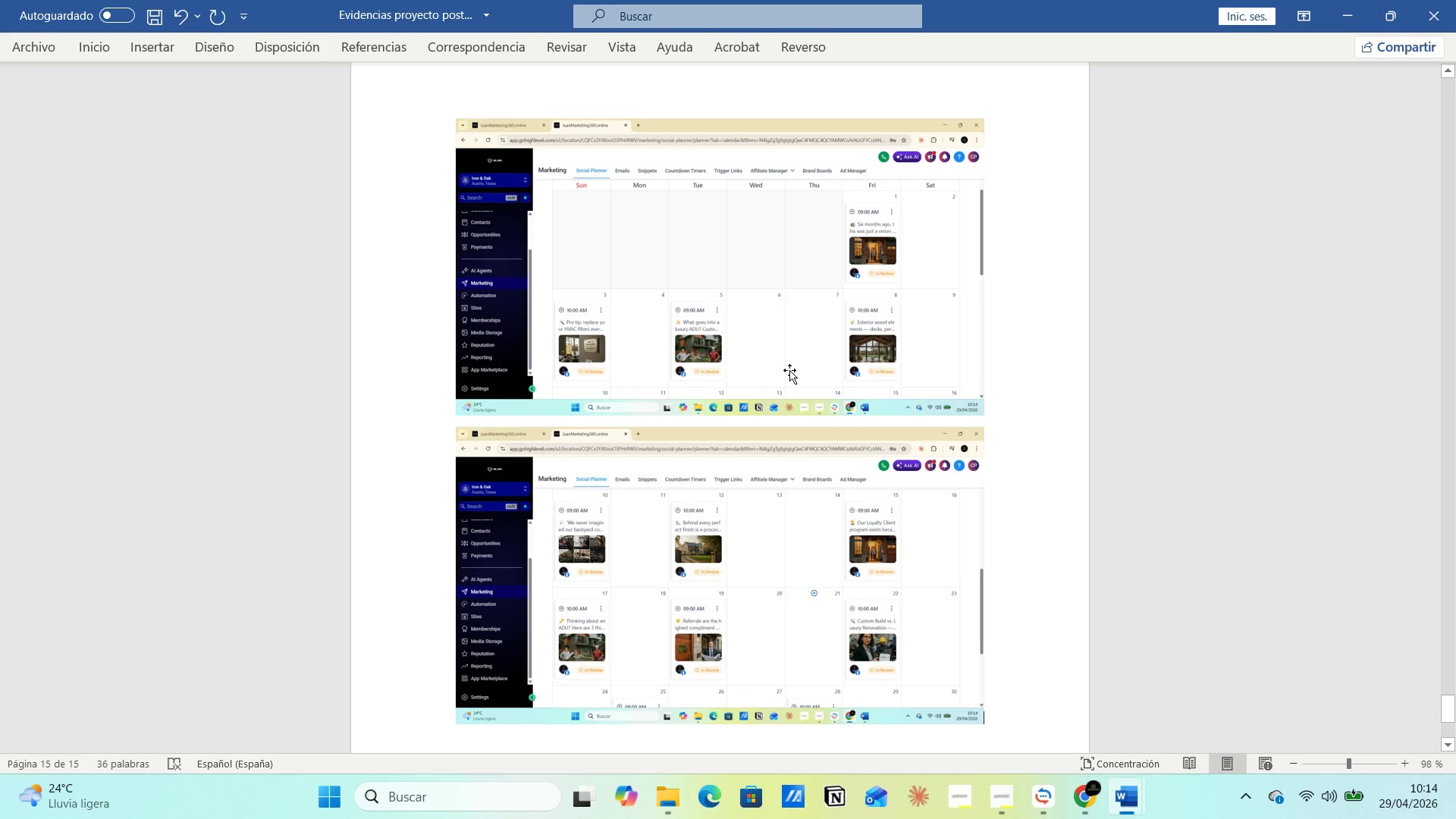 
key(Enter)
 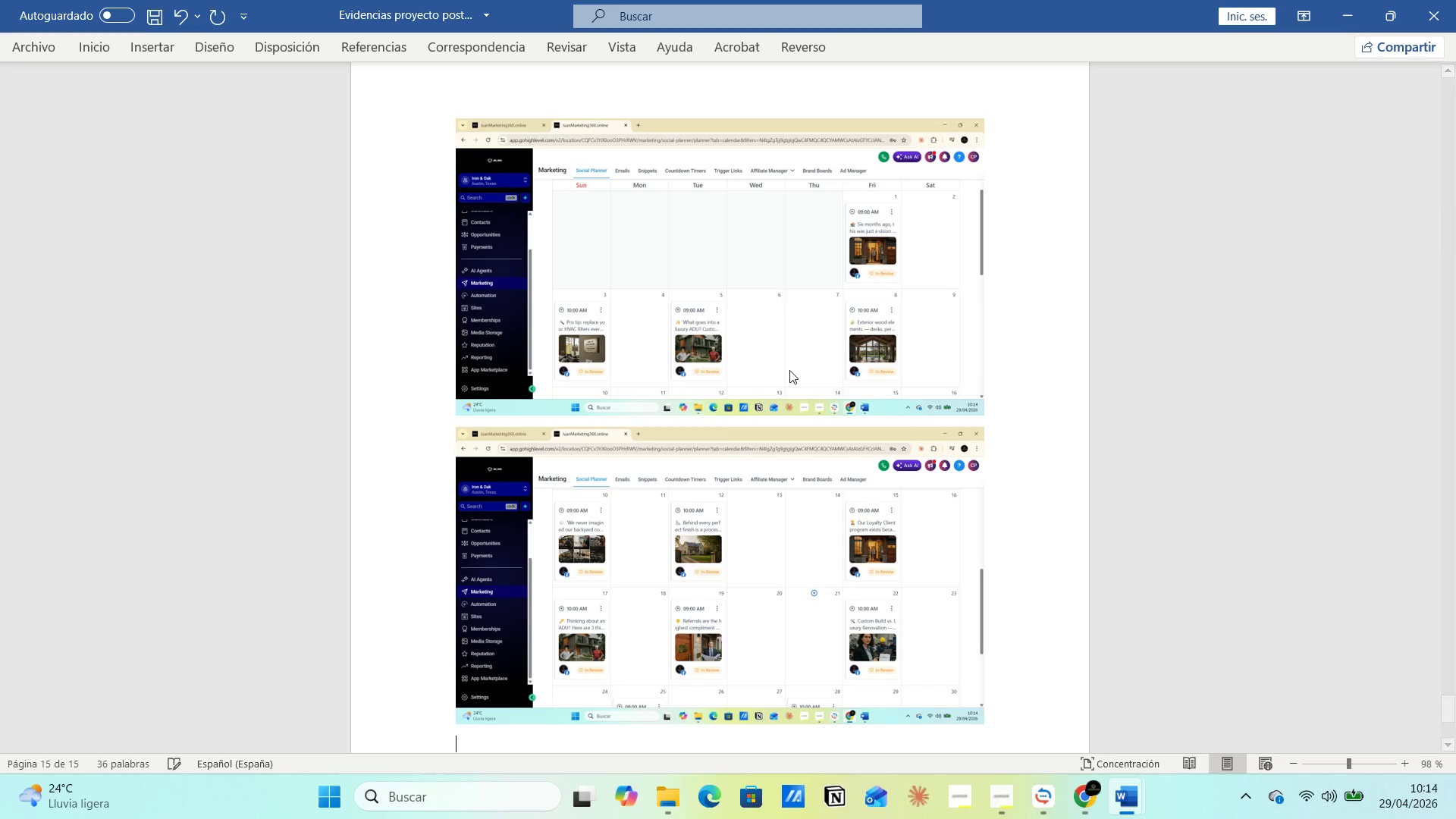 
hold_key(key=ControlLeft, duration=0.84)
 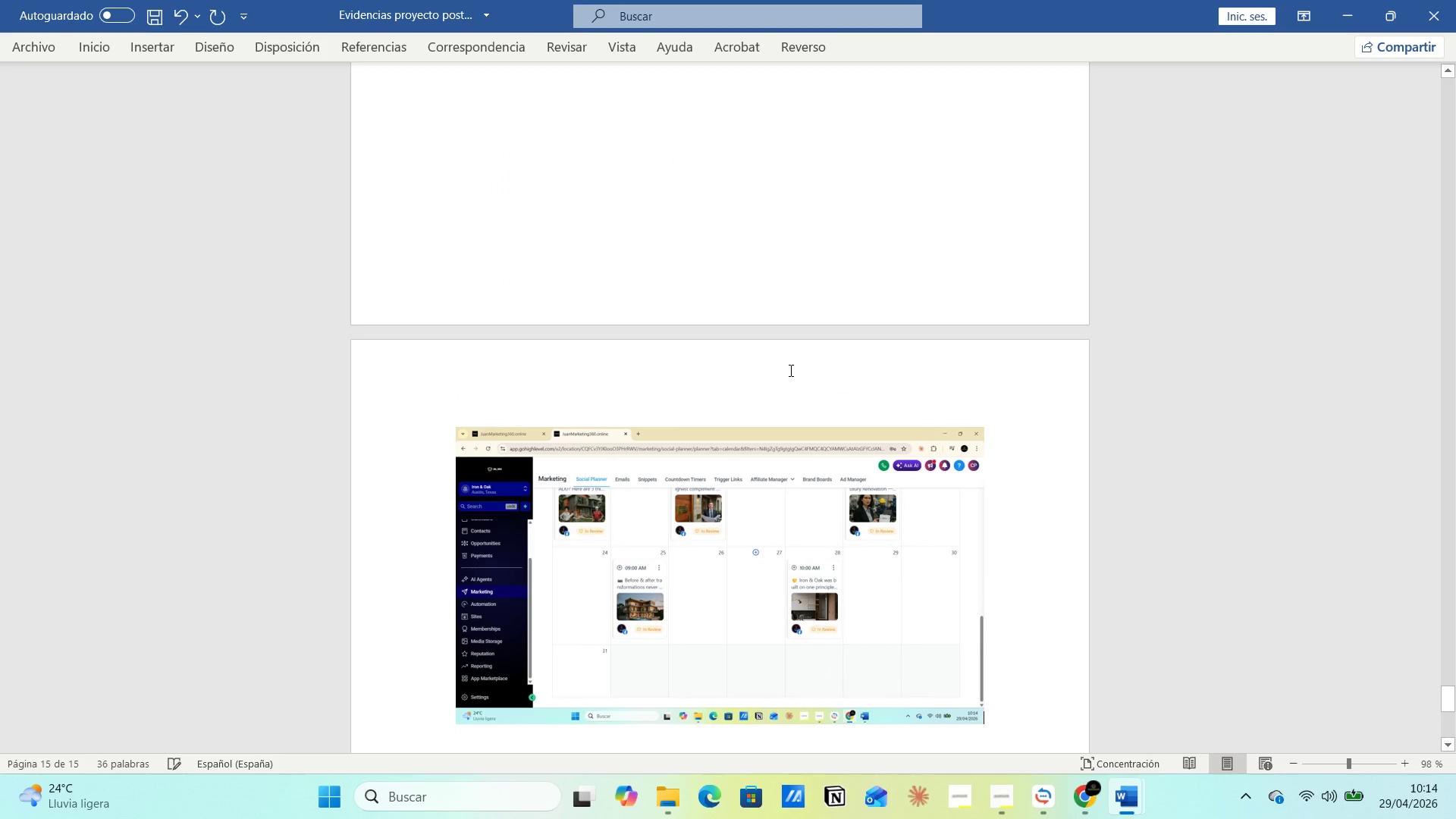 
key(Alt+AltLeft)
 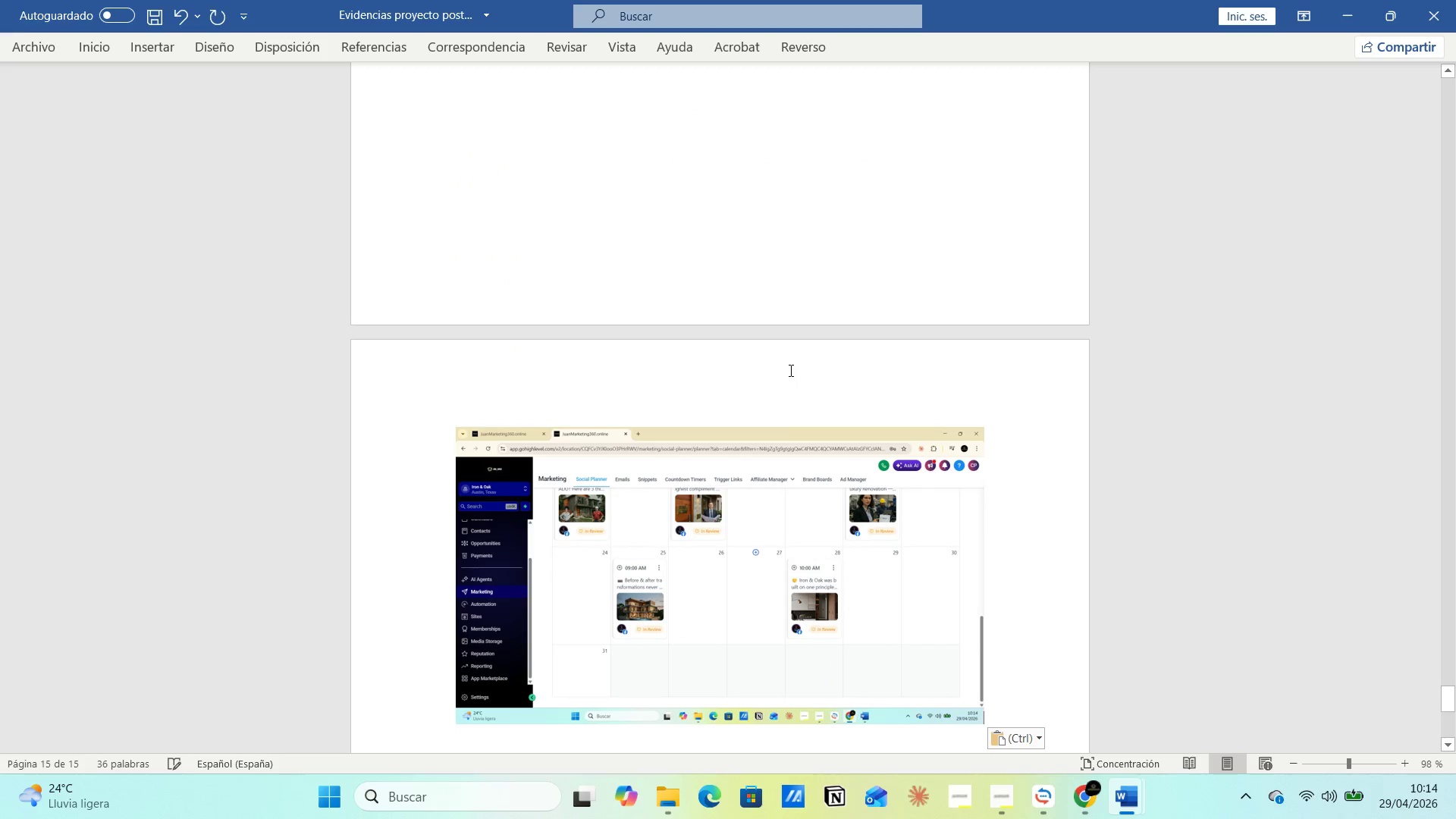 
key(Alt+Tab)
 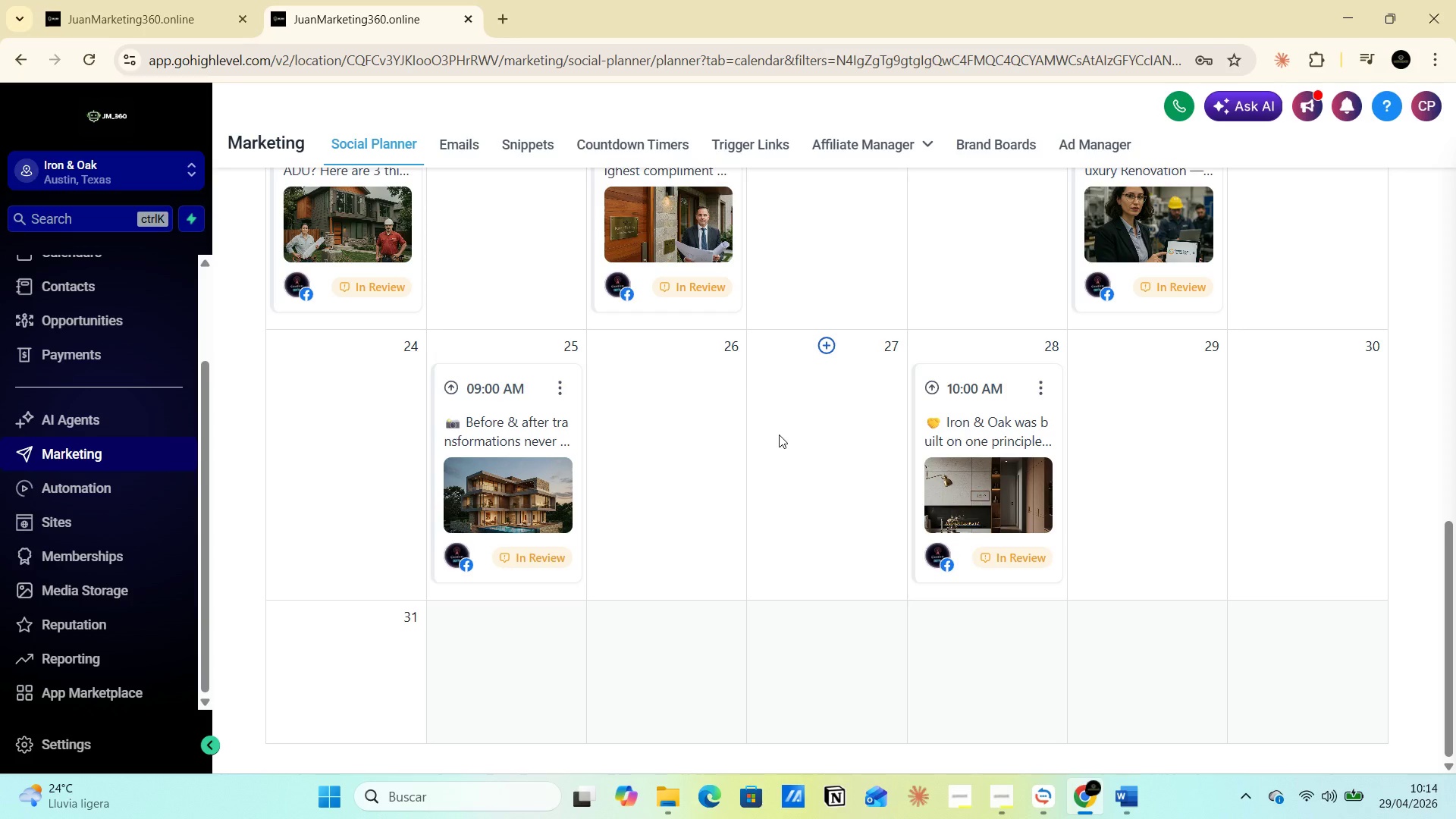 
key(Alt+AltLeft)
 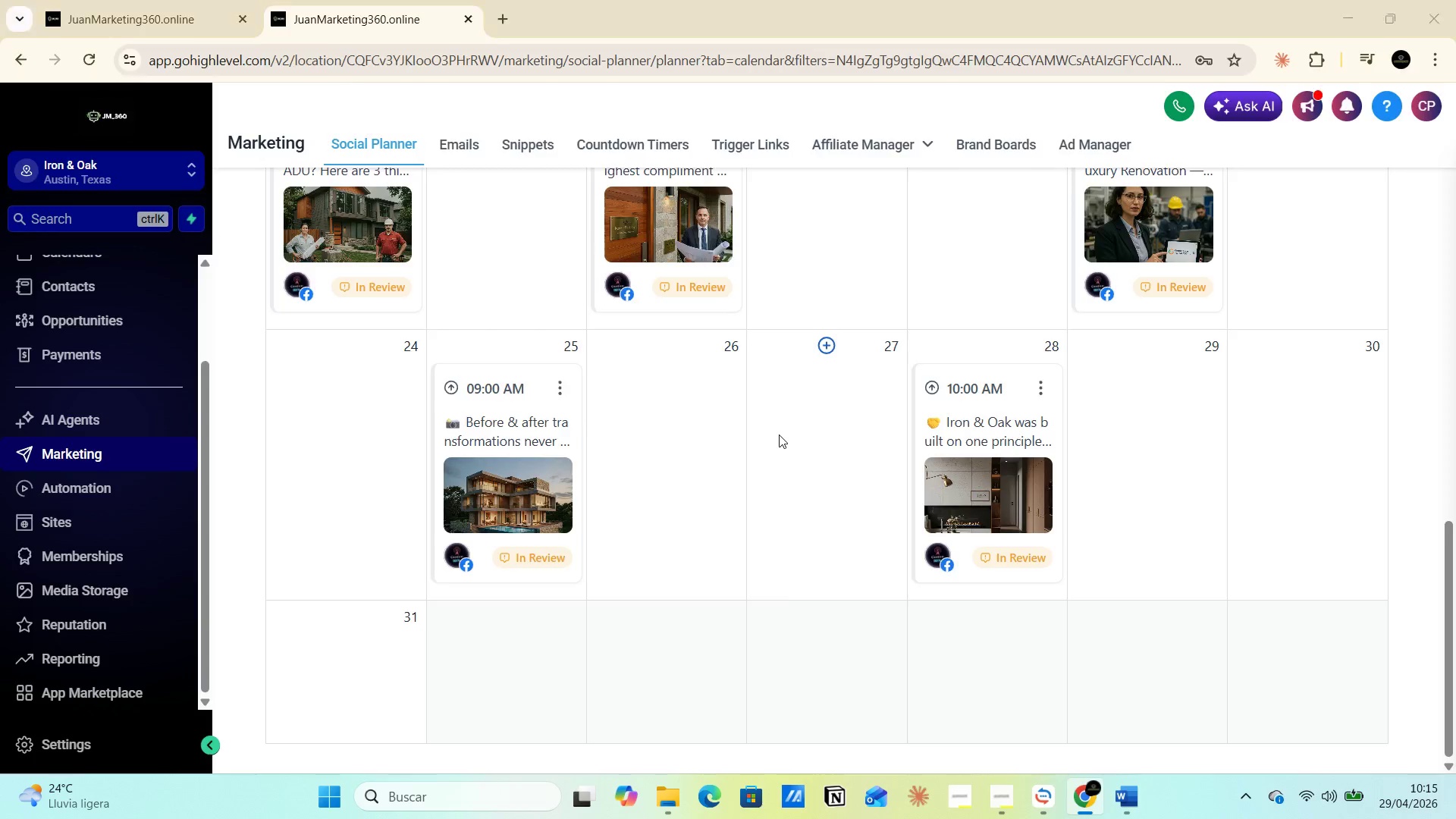 
key(Alt+Tab)
 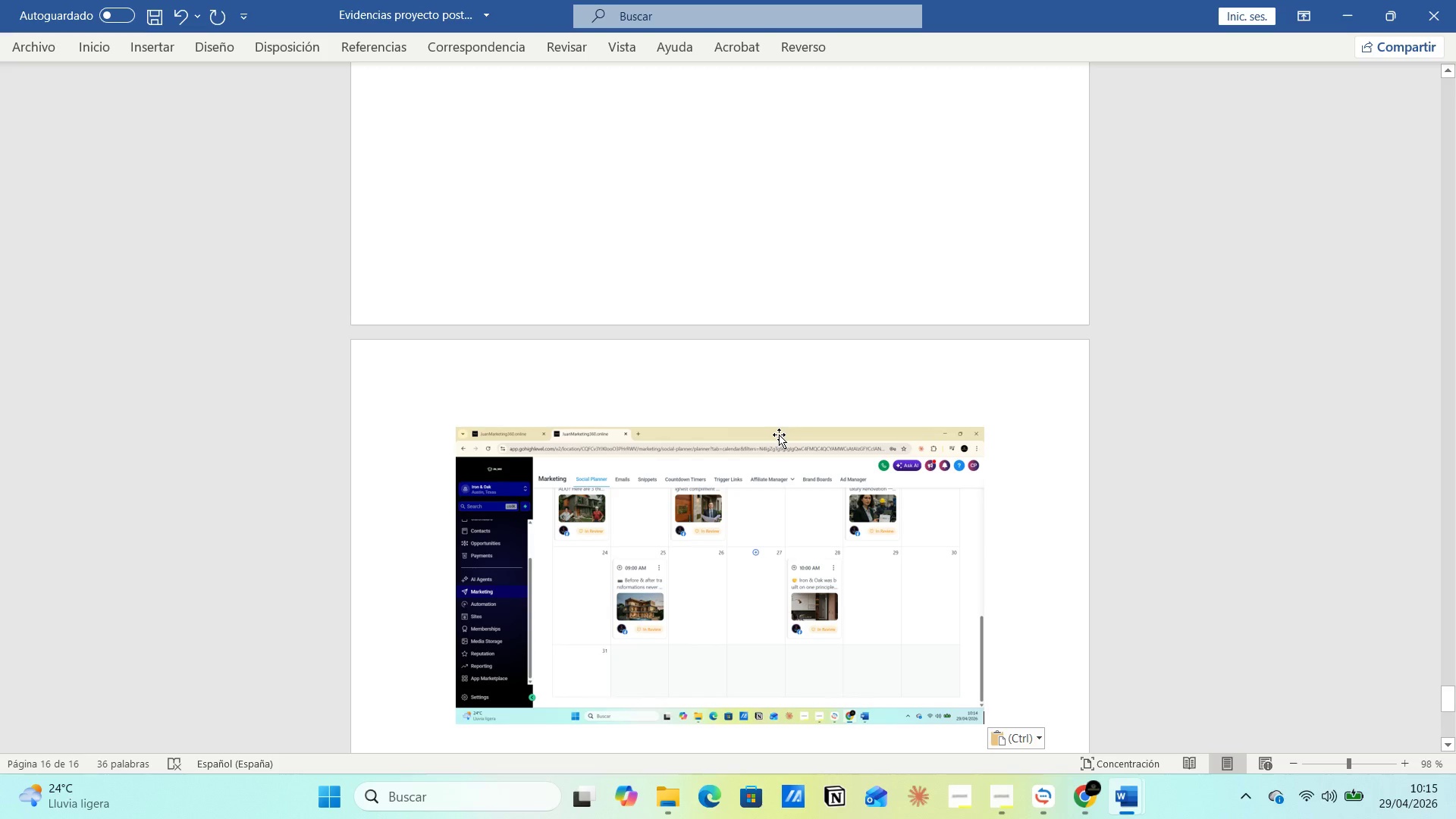 
key(Alt+AltLeft)
 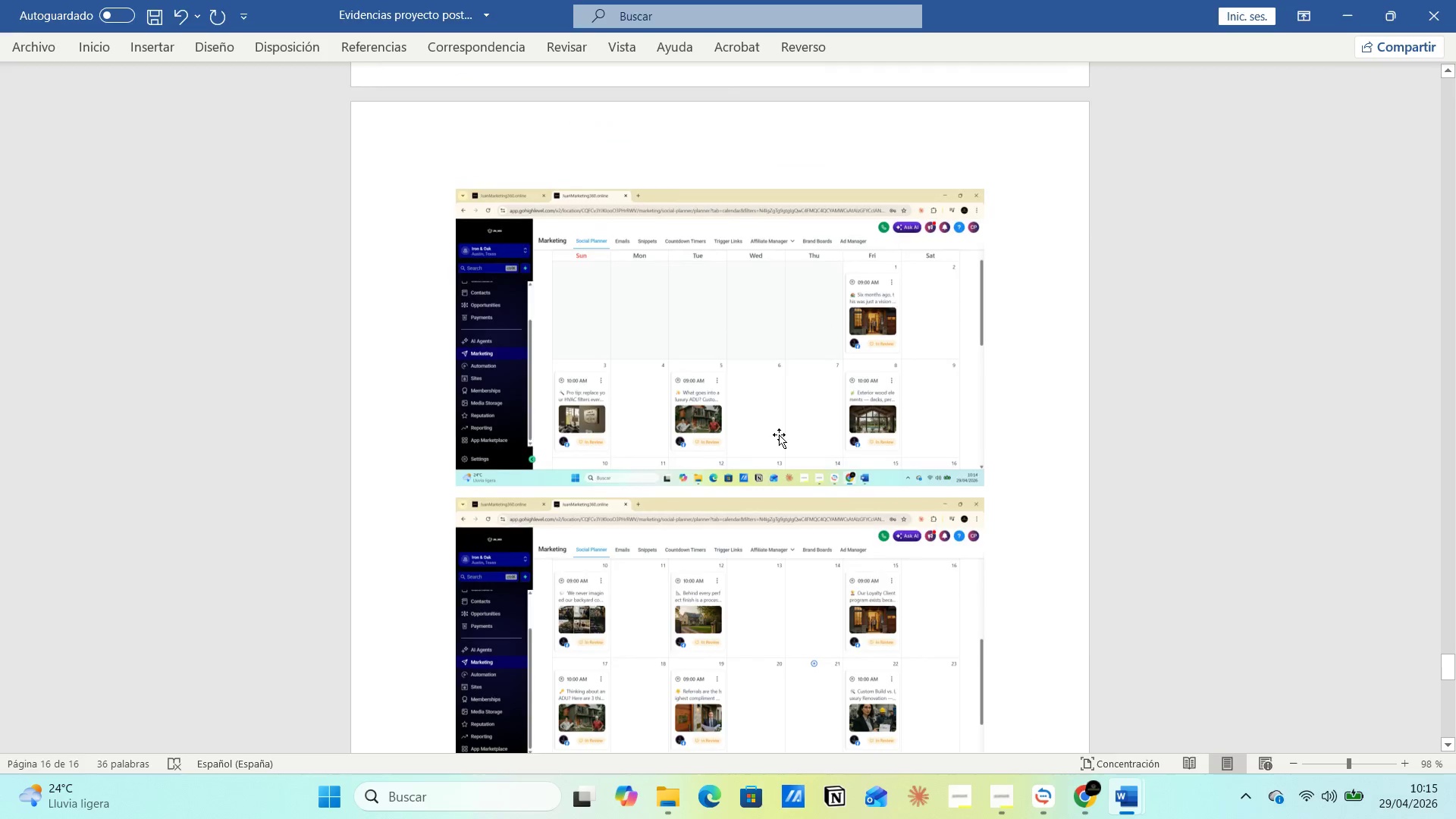 
key(Alt+Tab)
 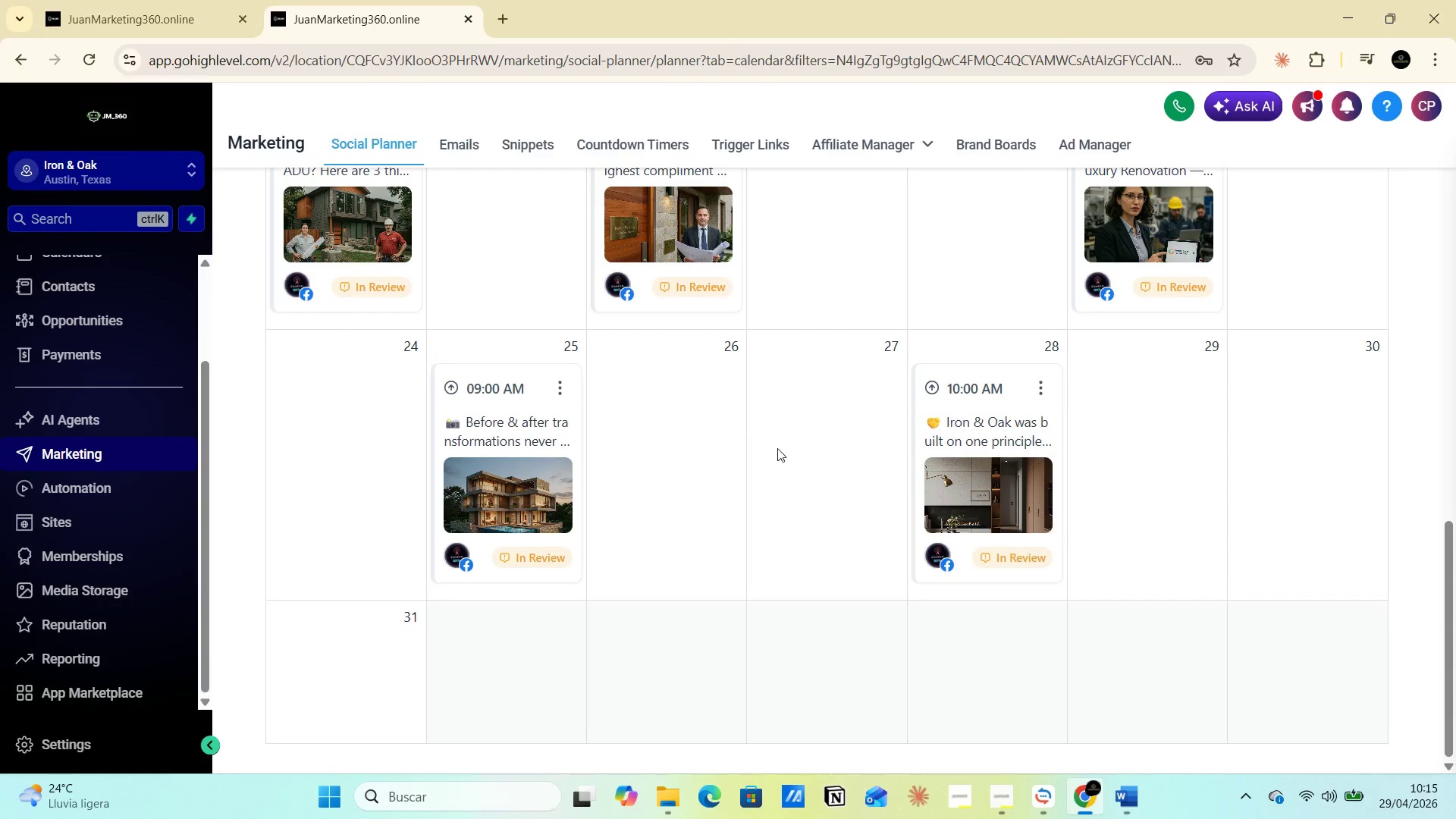 
scroll: coordinate [774, 467], scroll_direction: up, amount: 31.0
 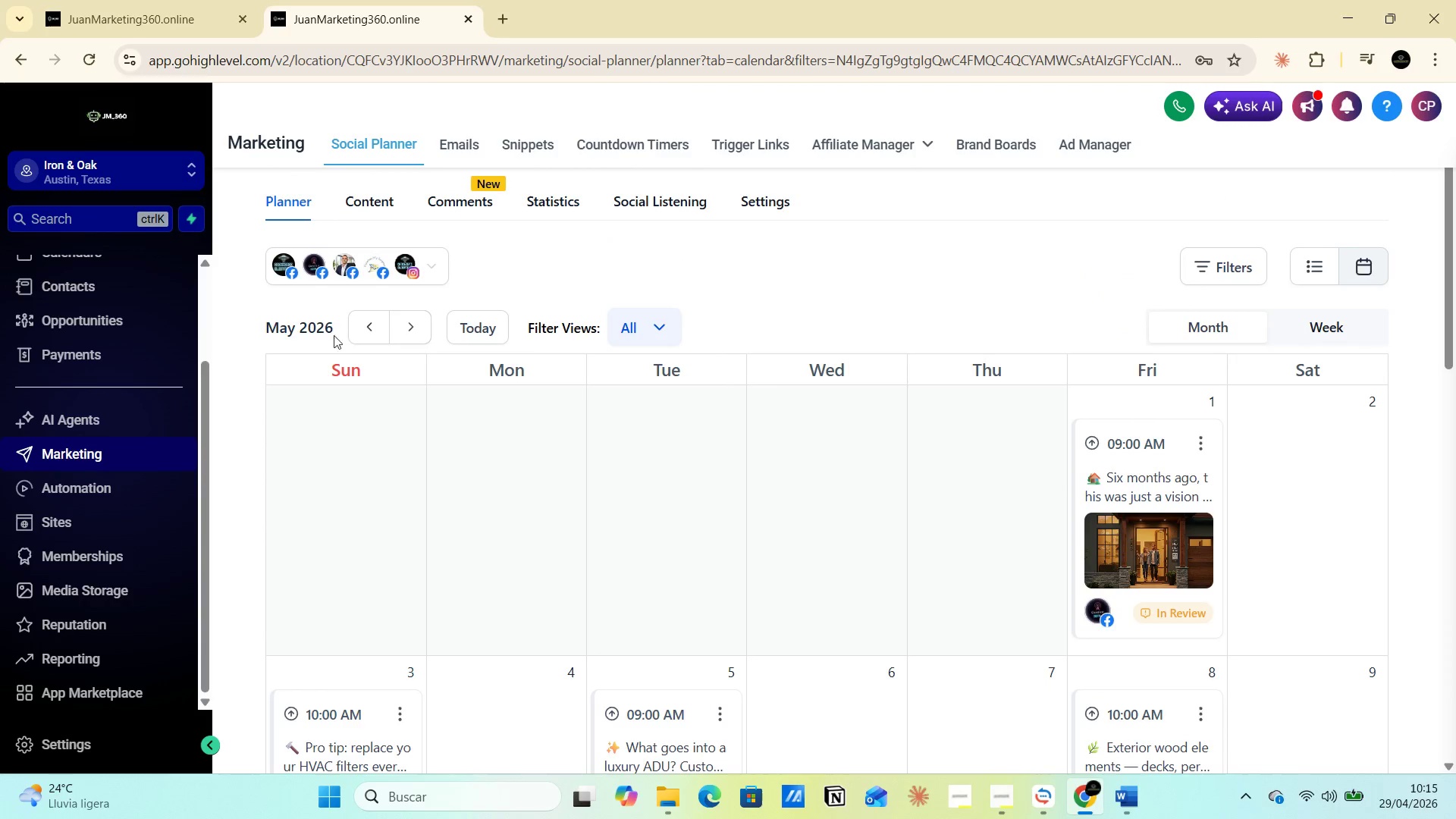 
left_click([367, 329])
 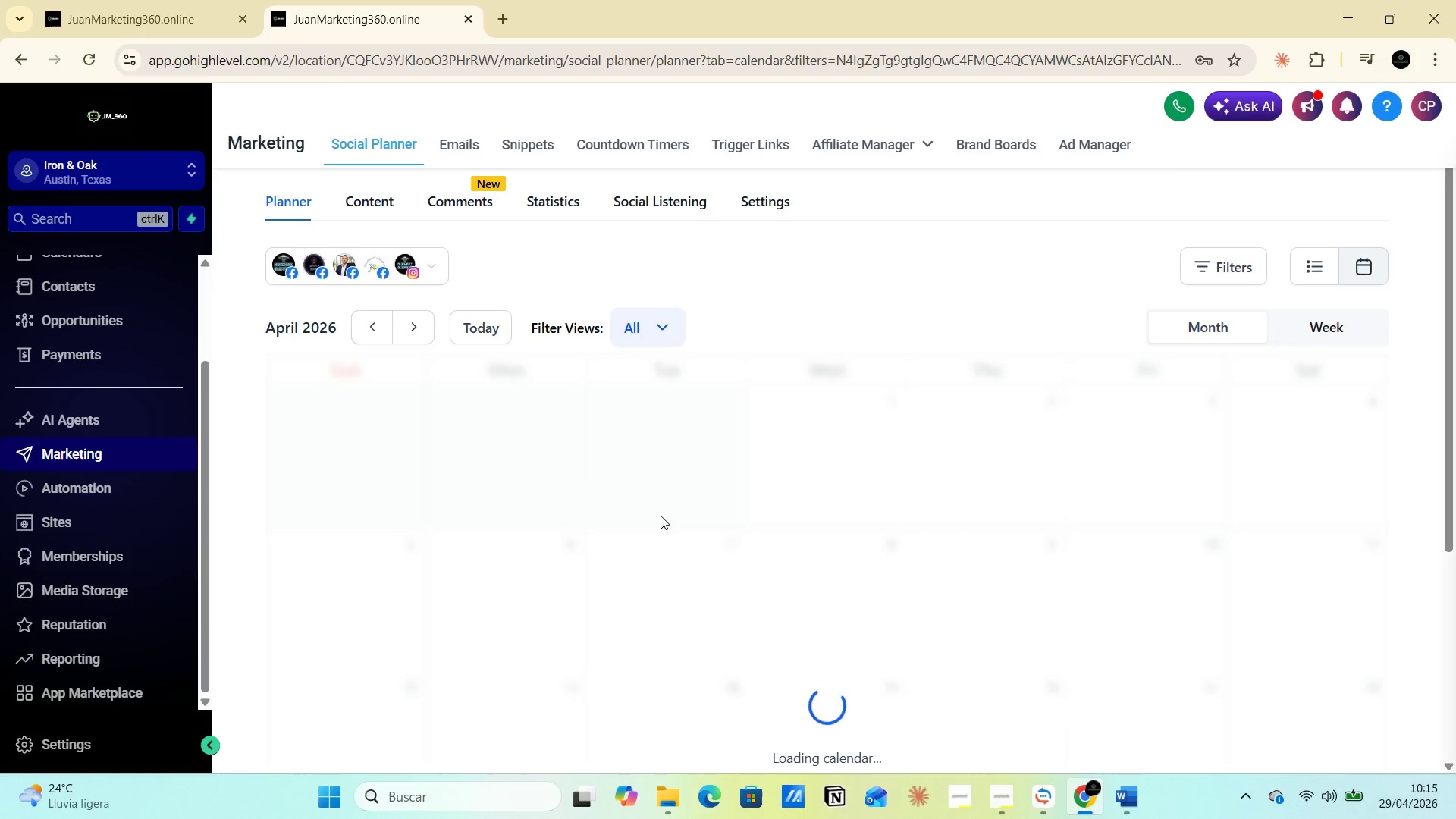 
scroll: coordinate [711, 516], scroll_direction: down, amount: 13.0
 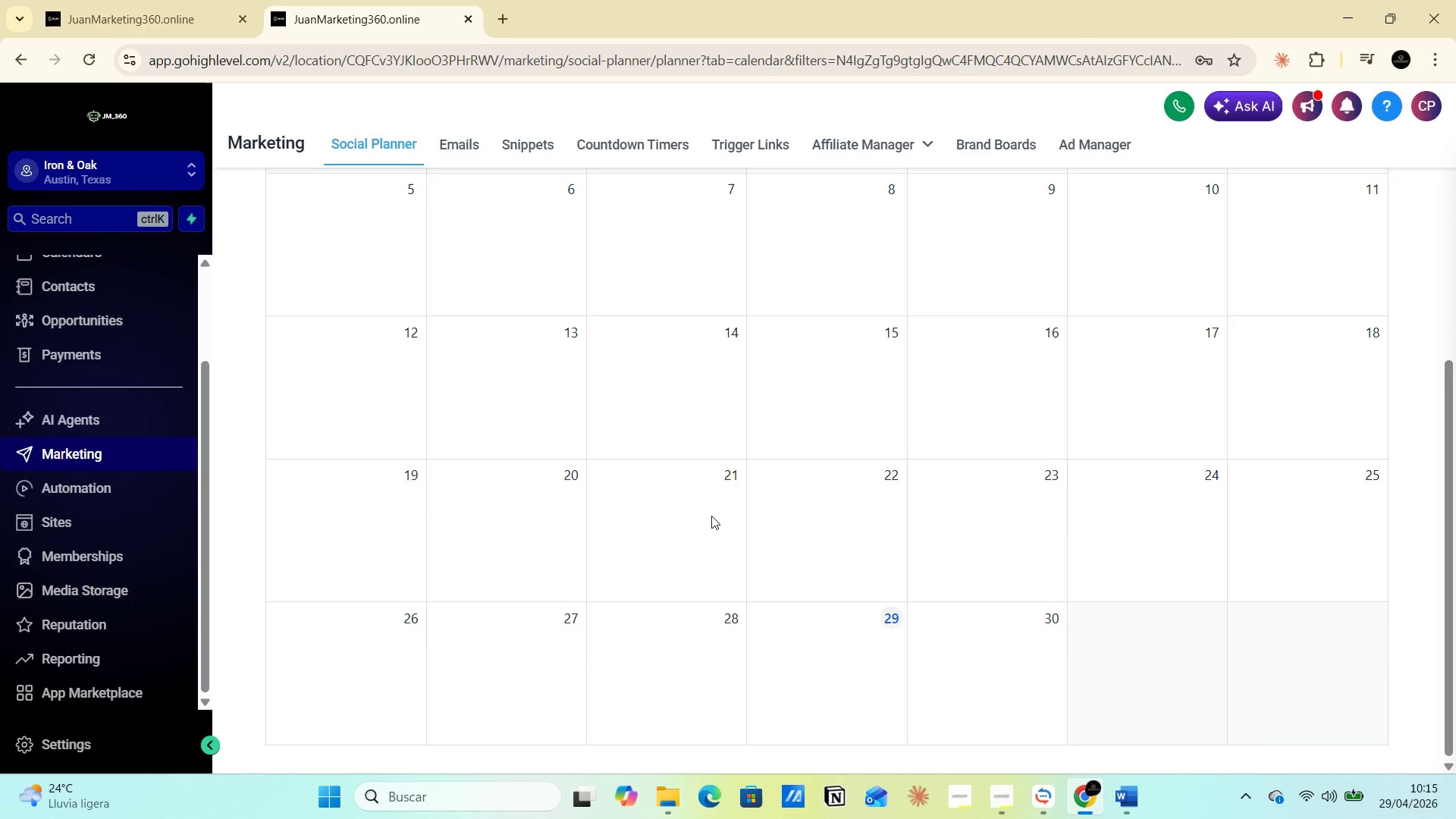 
scroll: coordinate [711, 516], scroll_direction: up, amount: 6.0
 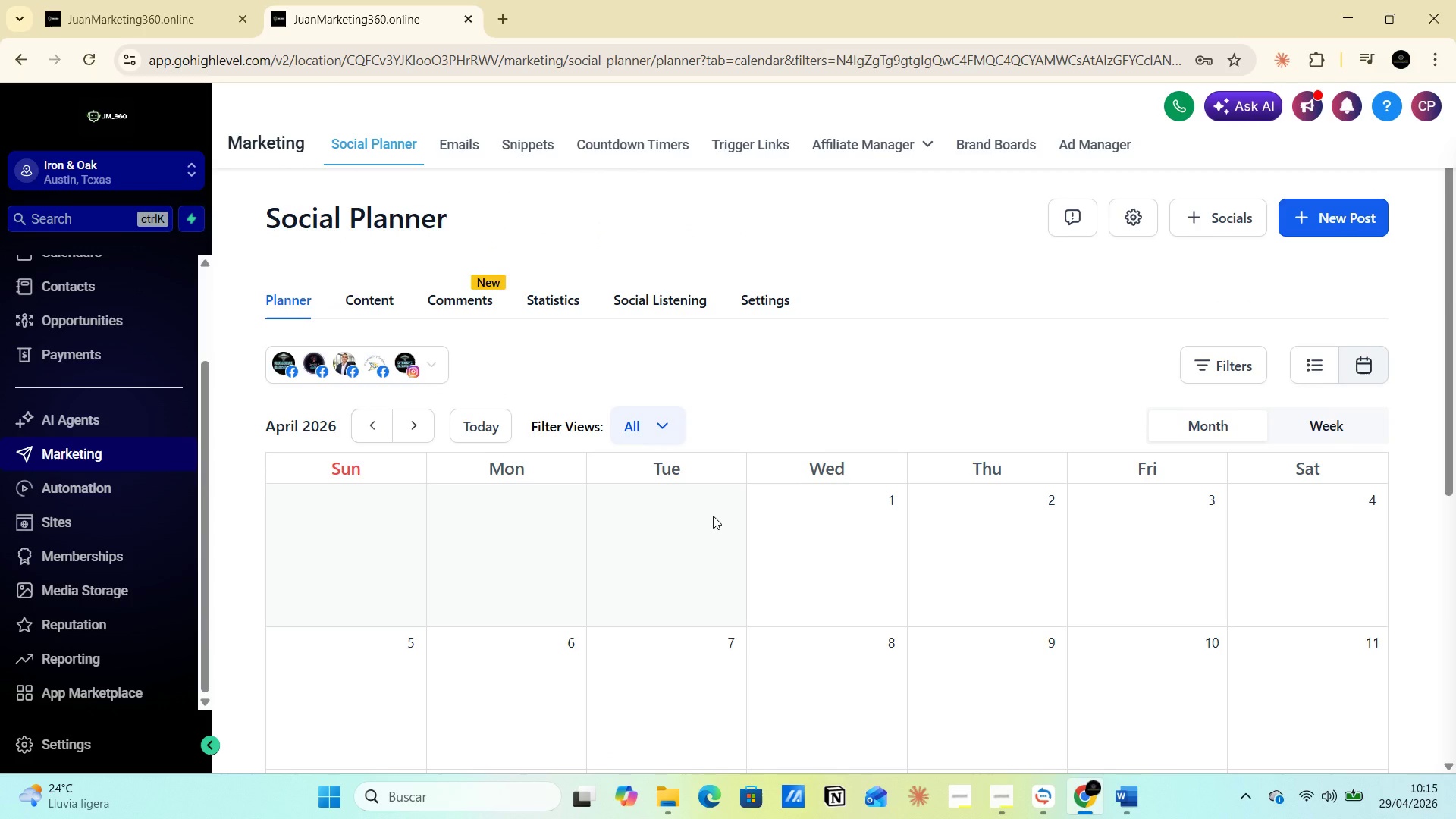 
scroll: coordinate [766, 524], scroll_direction: down, amount: 8.0
 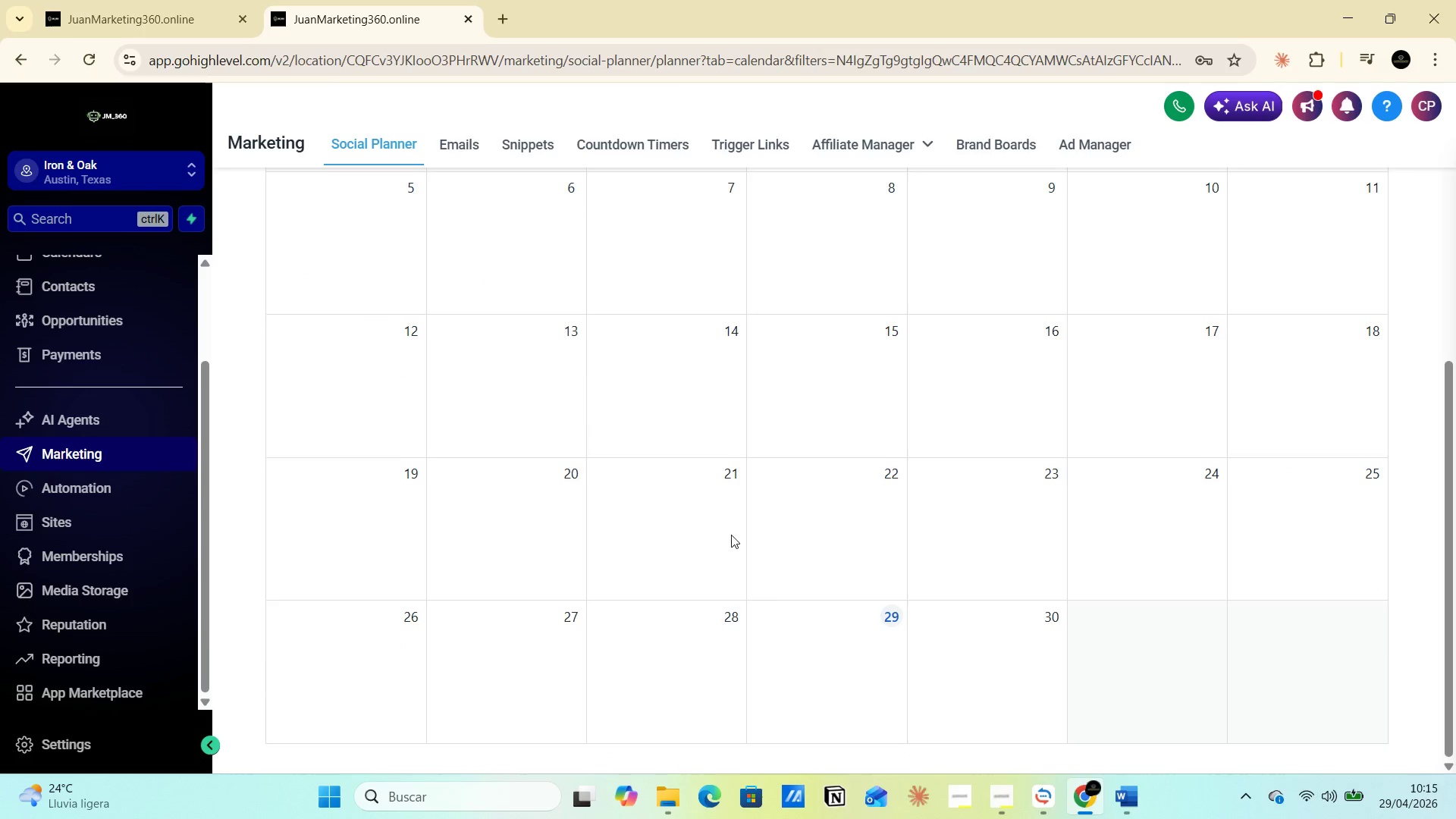 
scroll: coordinate [644, 538], scroll_direction: up, amount: 4.0
 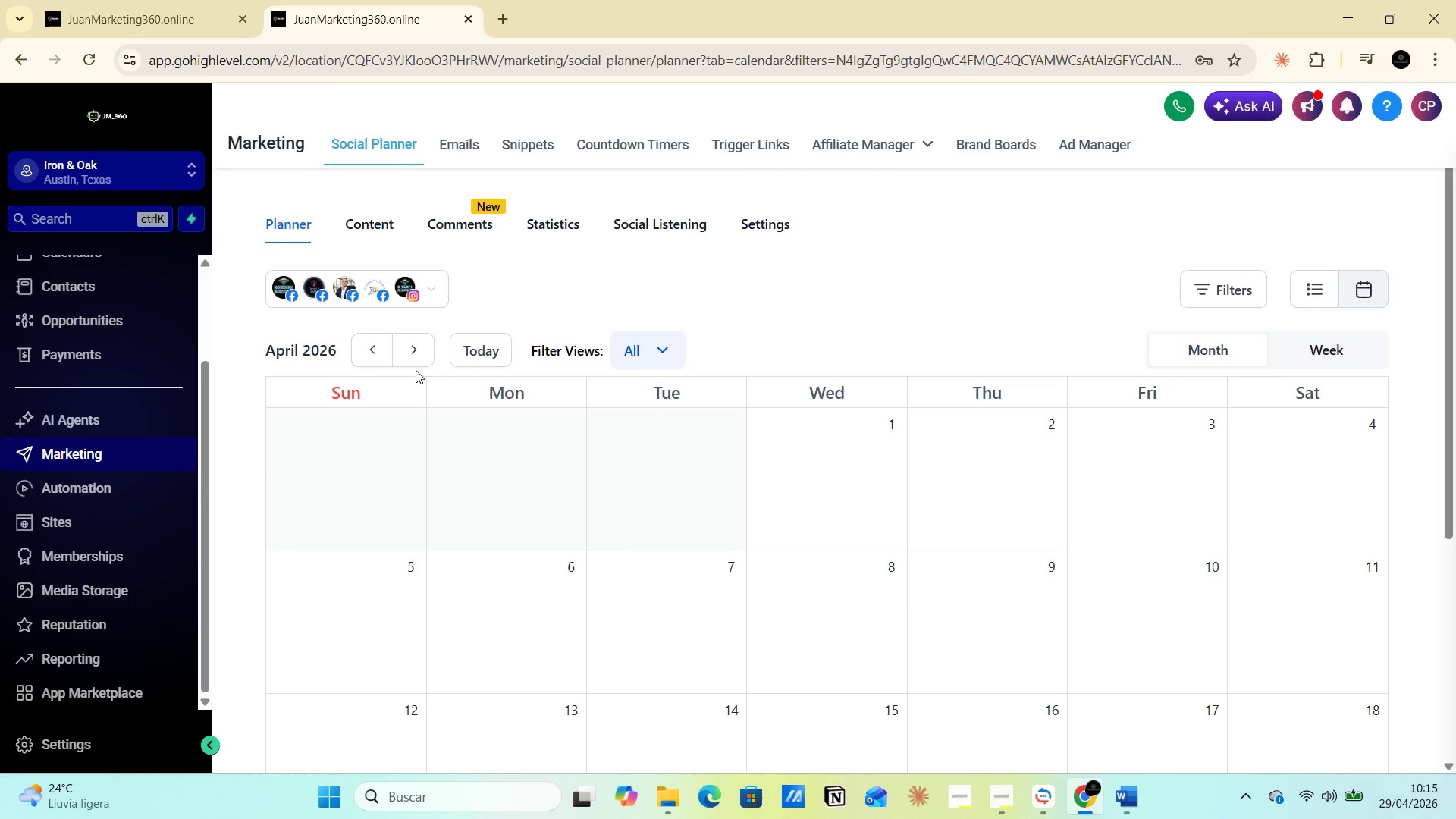 
left_click([413, 349])
 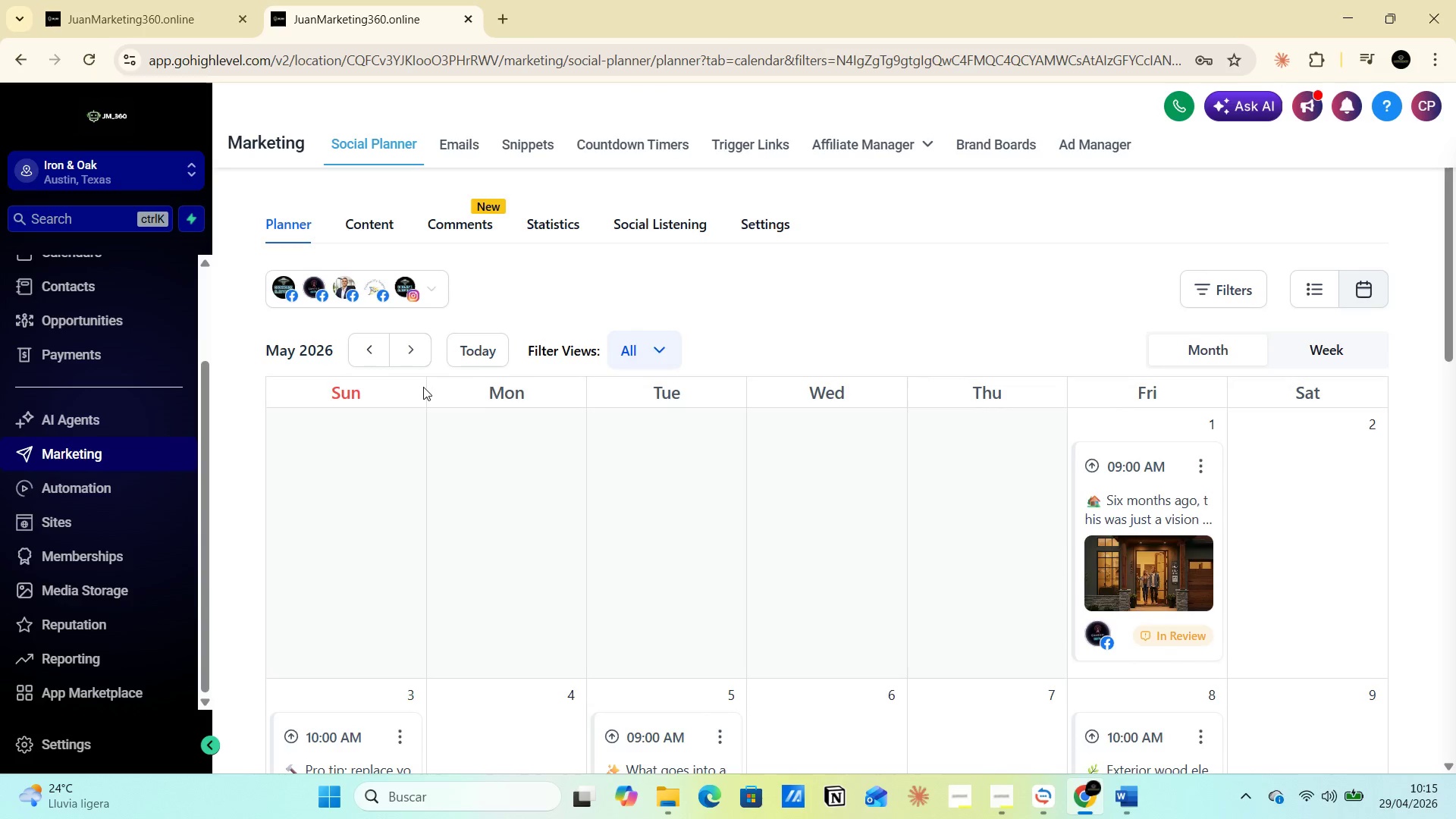 
scroll: coordinate [574, 506], scroll_direction: down, amount: 39.0
 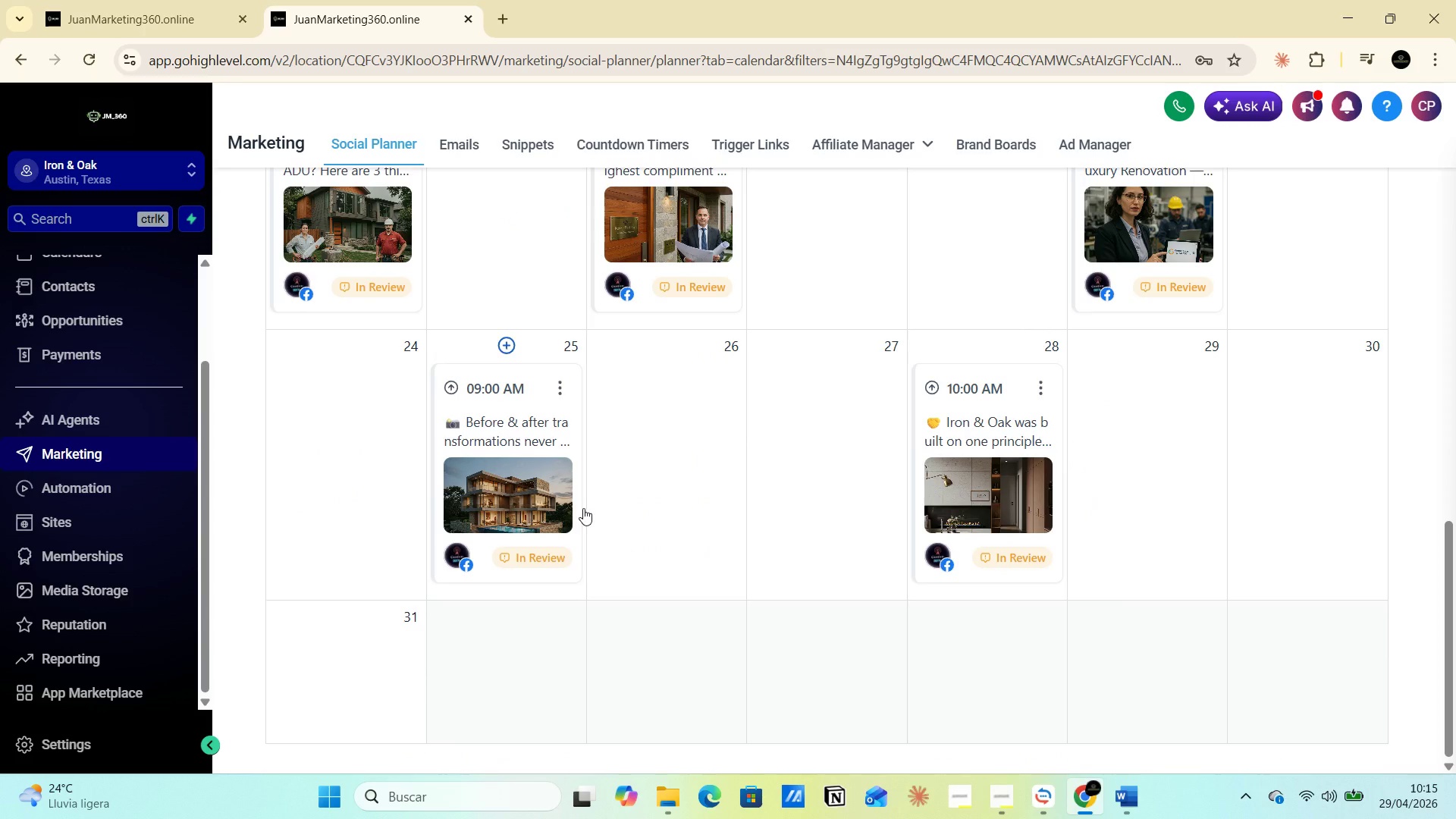 
scroll: coordinate [584, 483], scroll_direction: up, amount: 14.0
 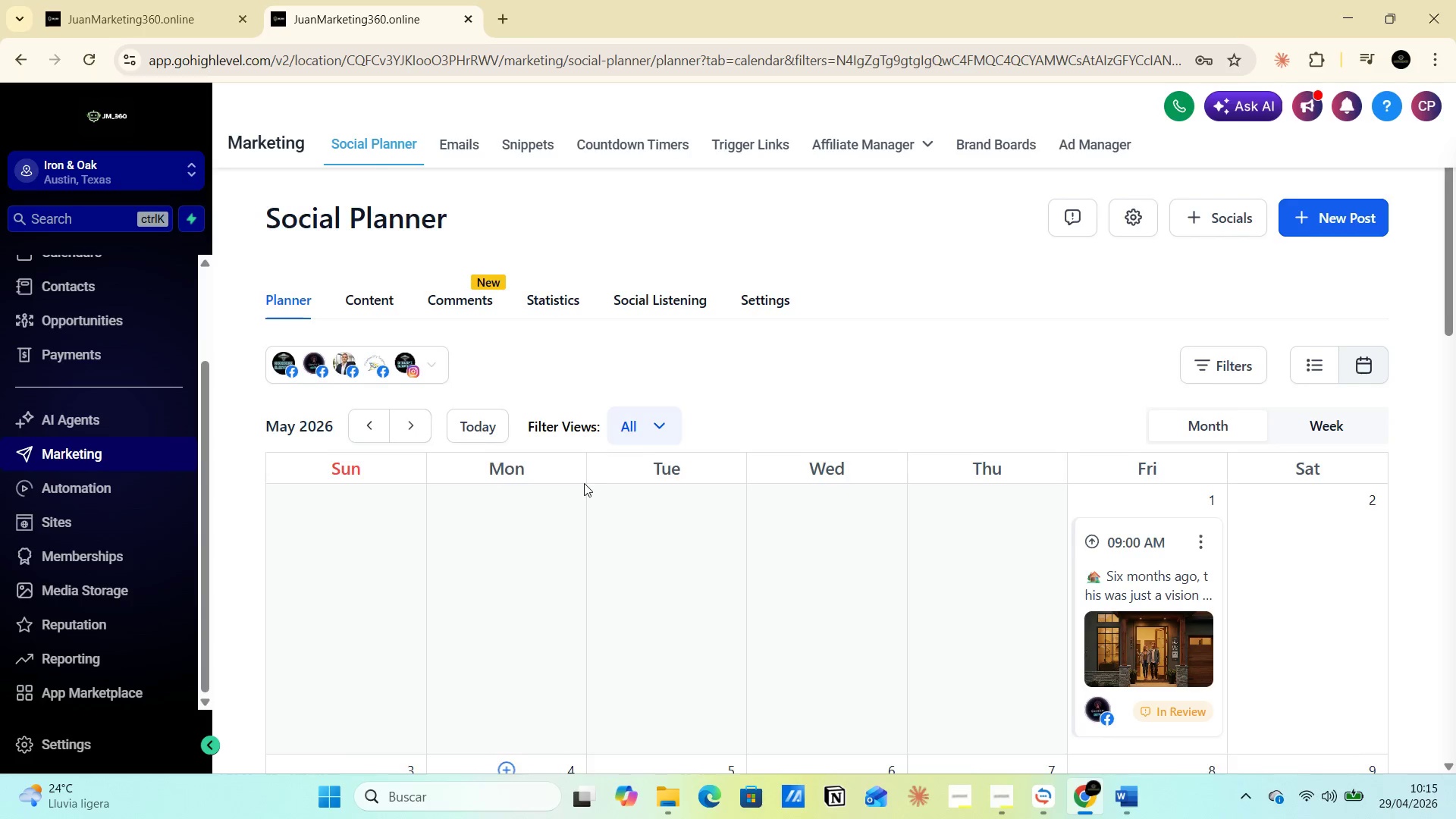 
scroll: coordinate [585, 483], scroll_direction: down, amount: 4.0
 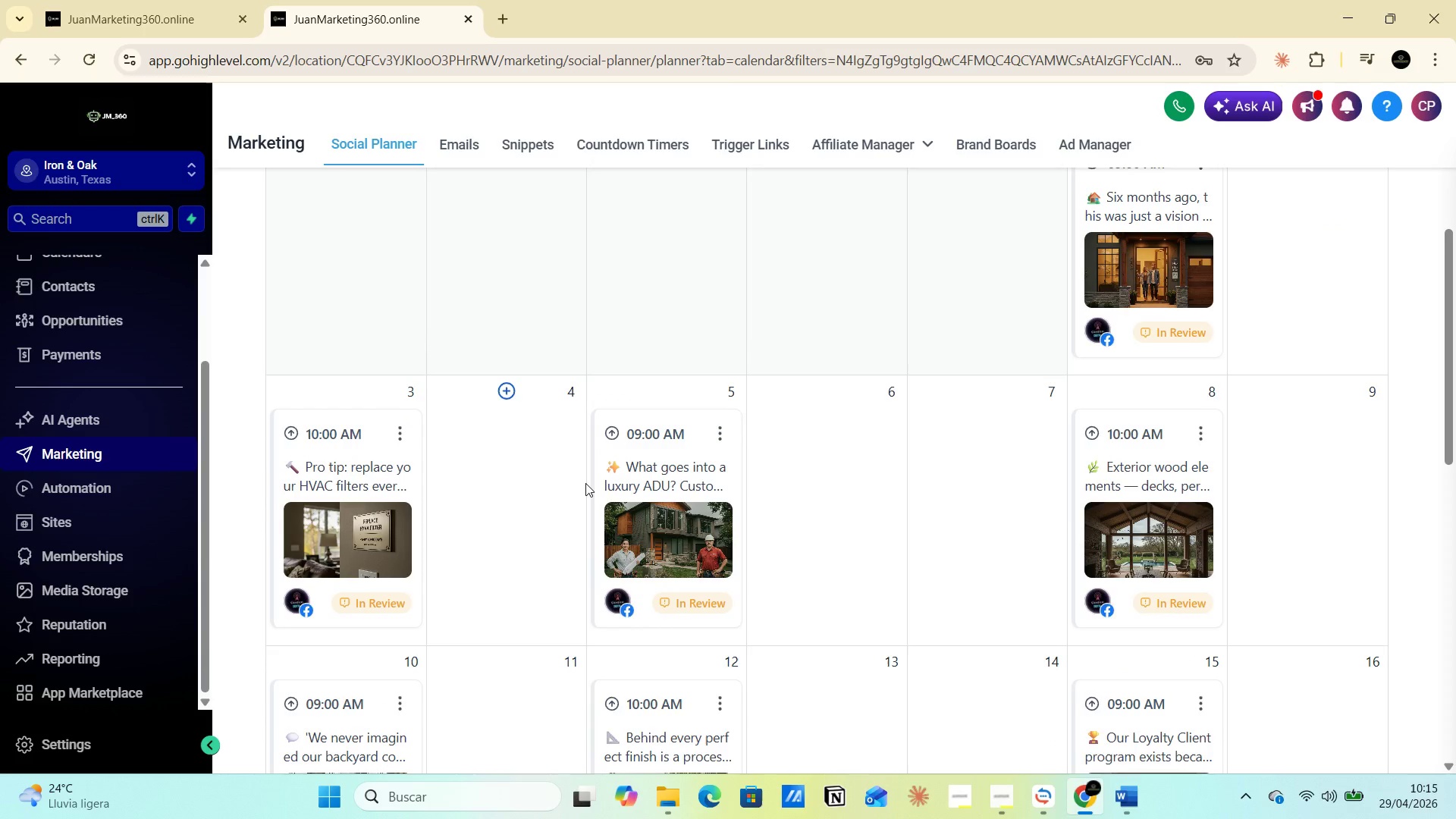 
scroll: coordinate [585, 483], scroll_direction: up, amount: 1.0
 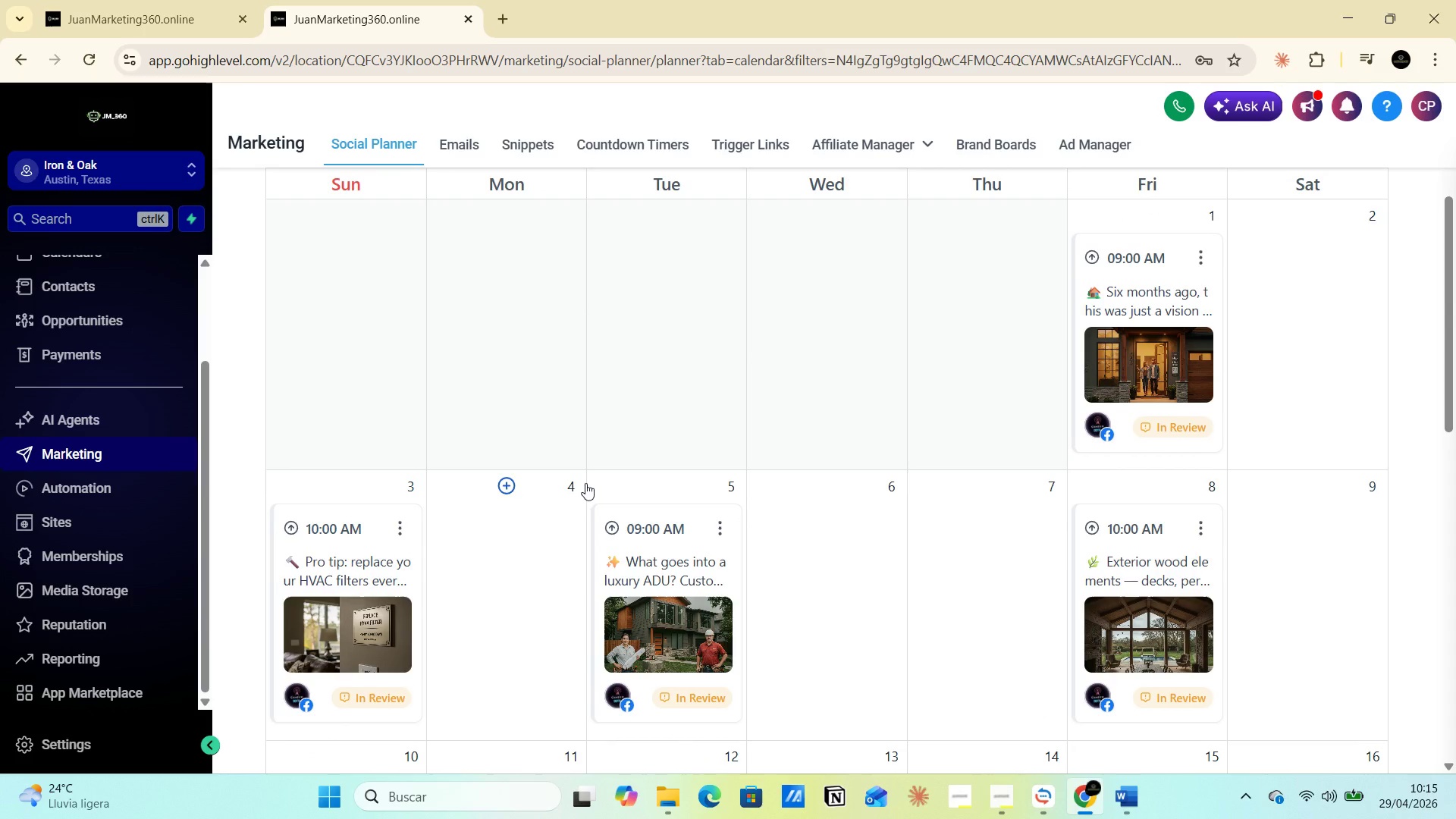 
key(Alt+AltLeft)
 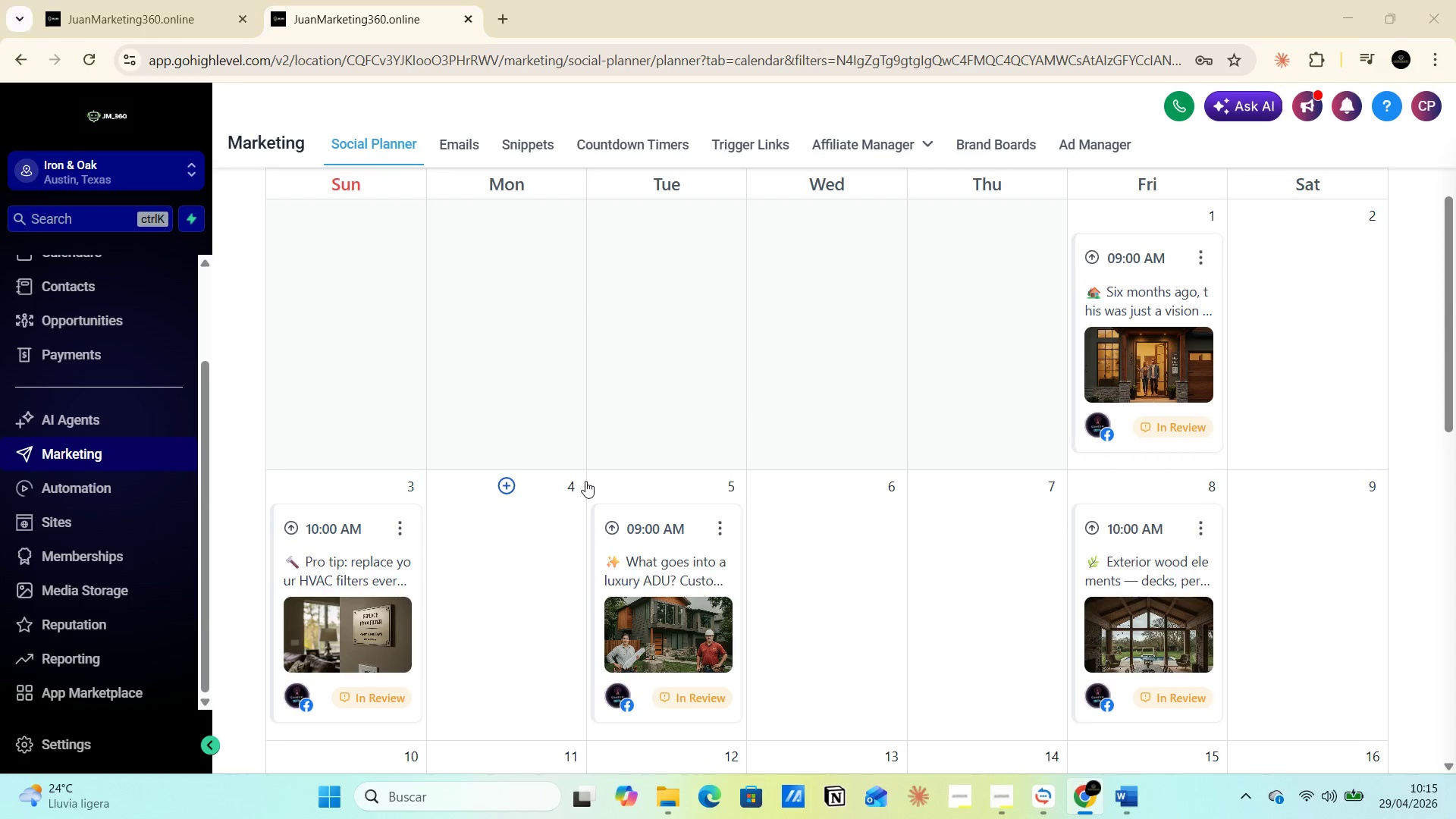 
key(Alt+Tab)
 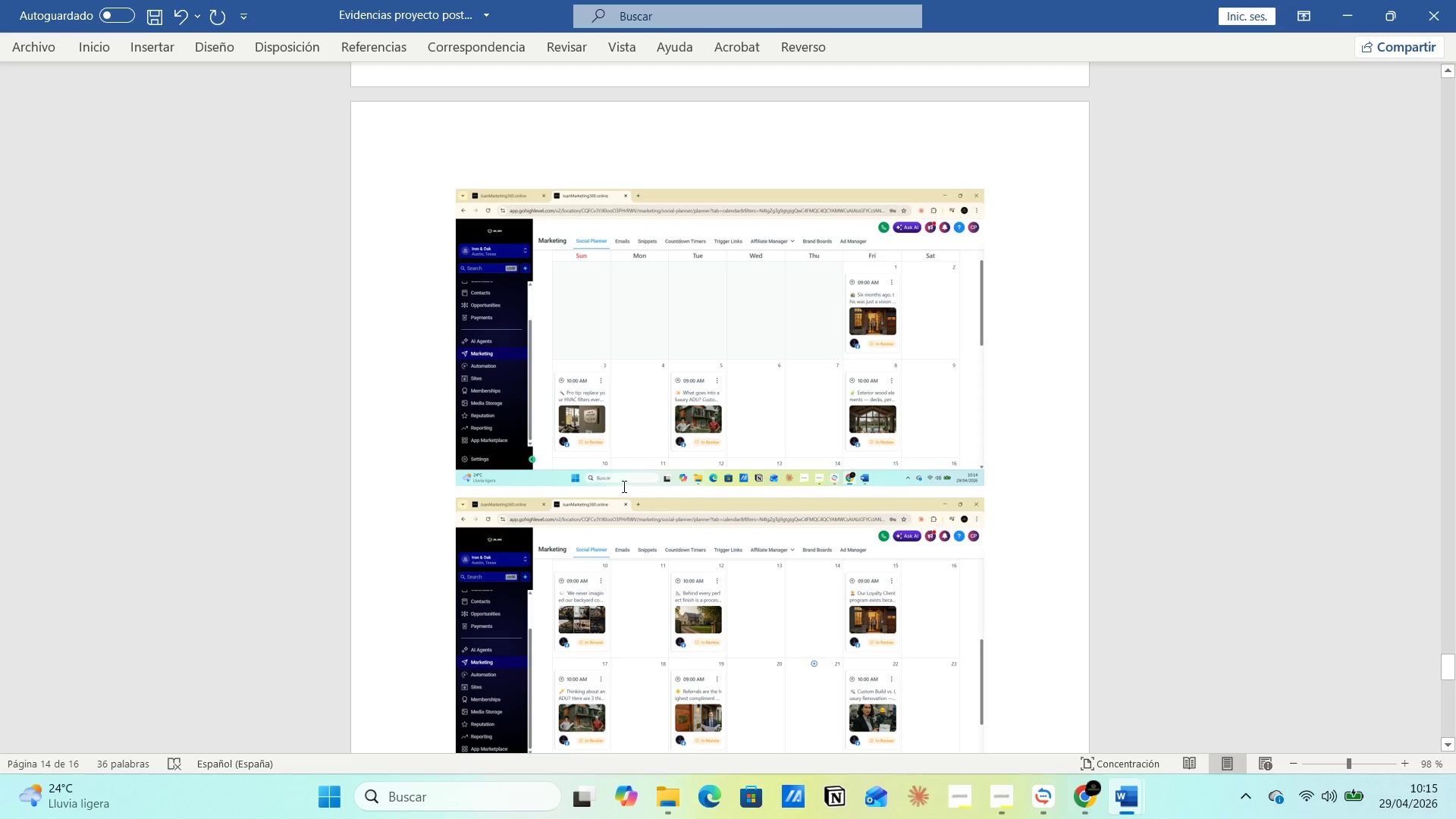 
scroll: coordinate [762, 569], scroll_direction: down, amount: 21.0
 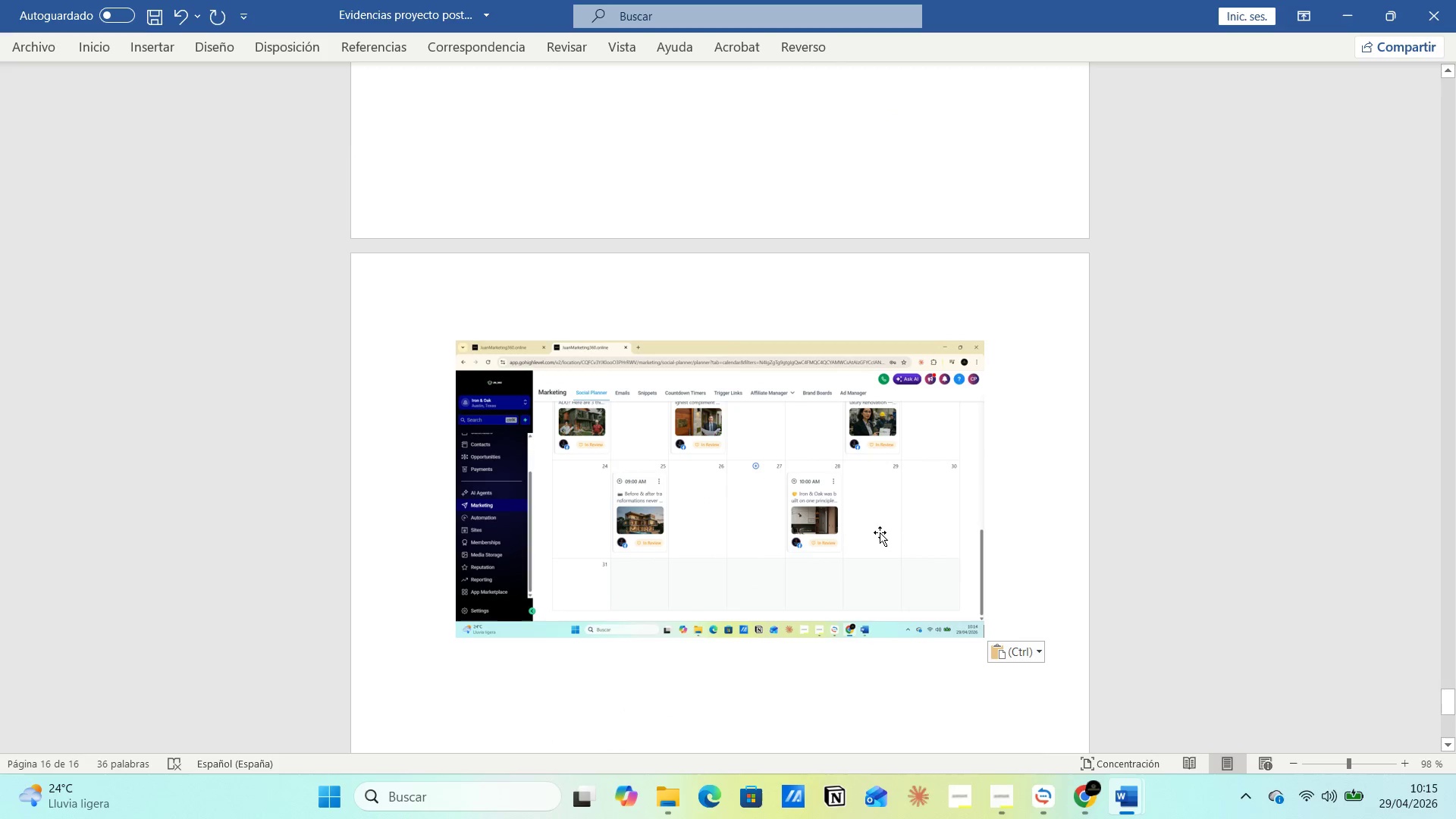 
key(Alt+AltLeft)
 